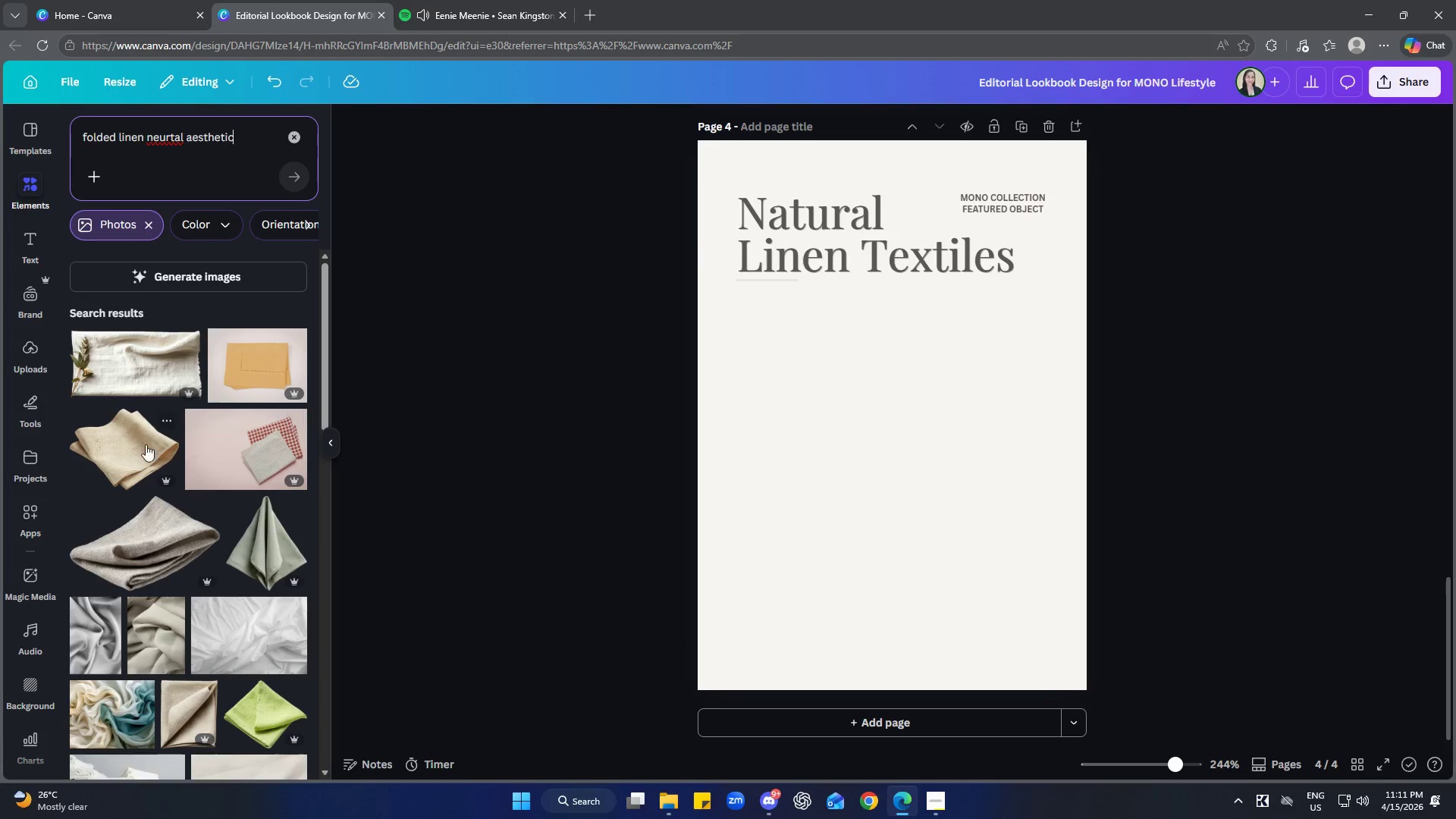 
wait(6.03)
 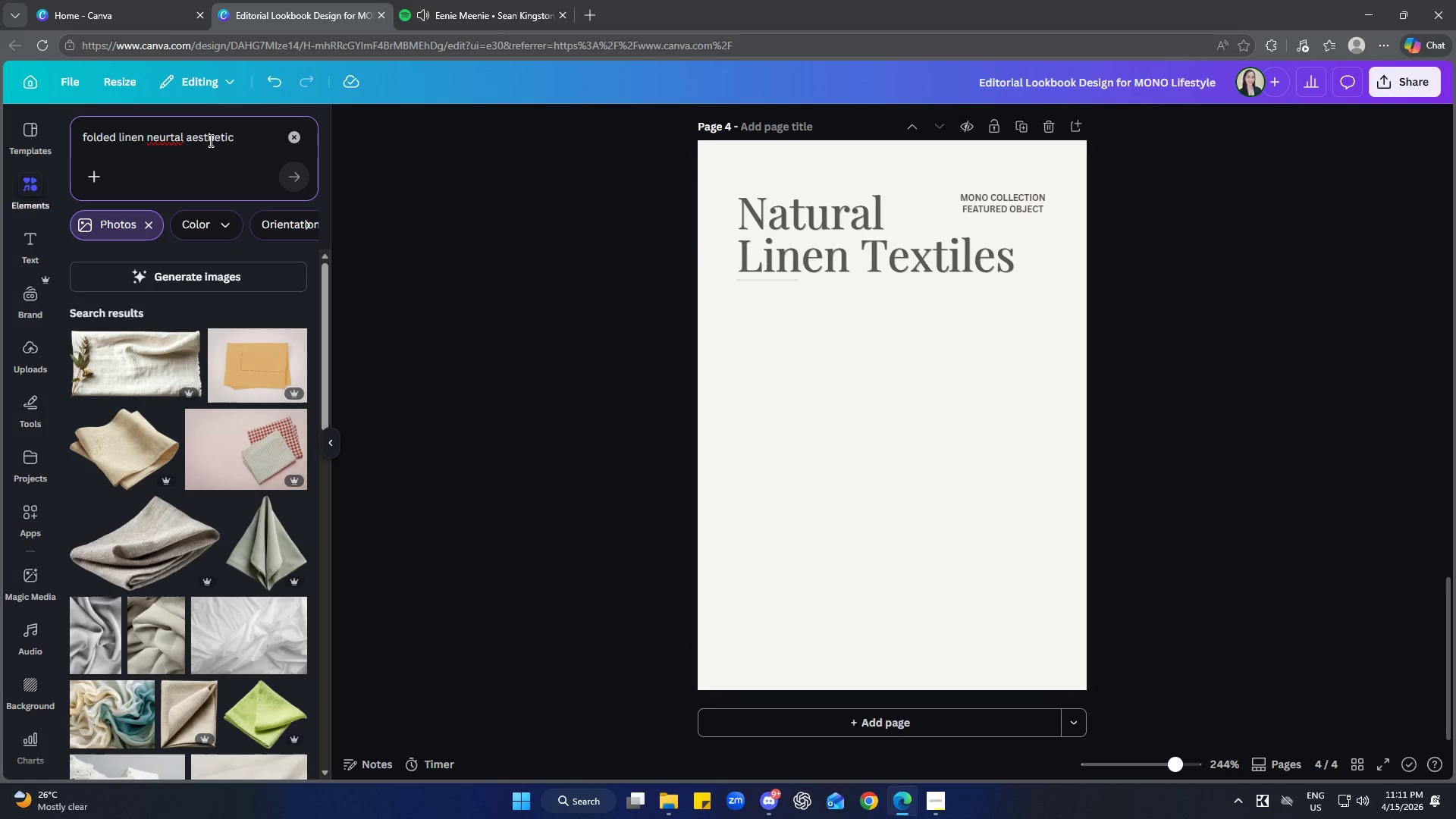 
scroll: coordinate [237, 452], scroll_direction: down, amount: 8.0
 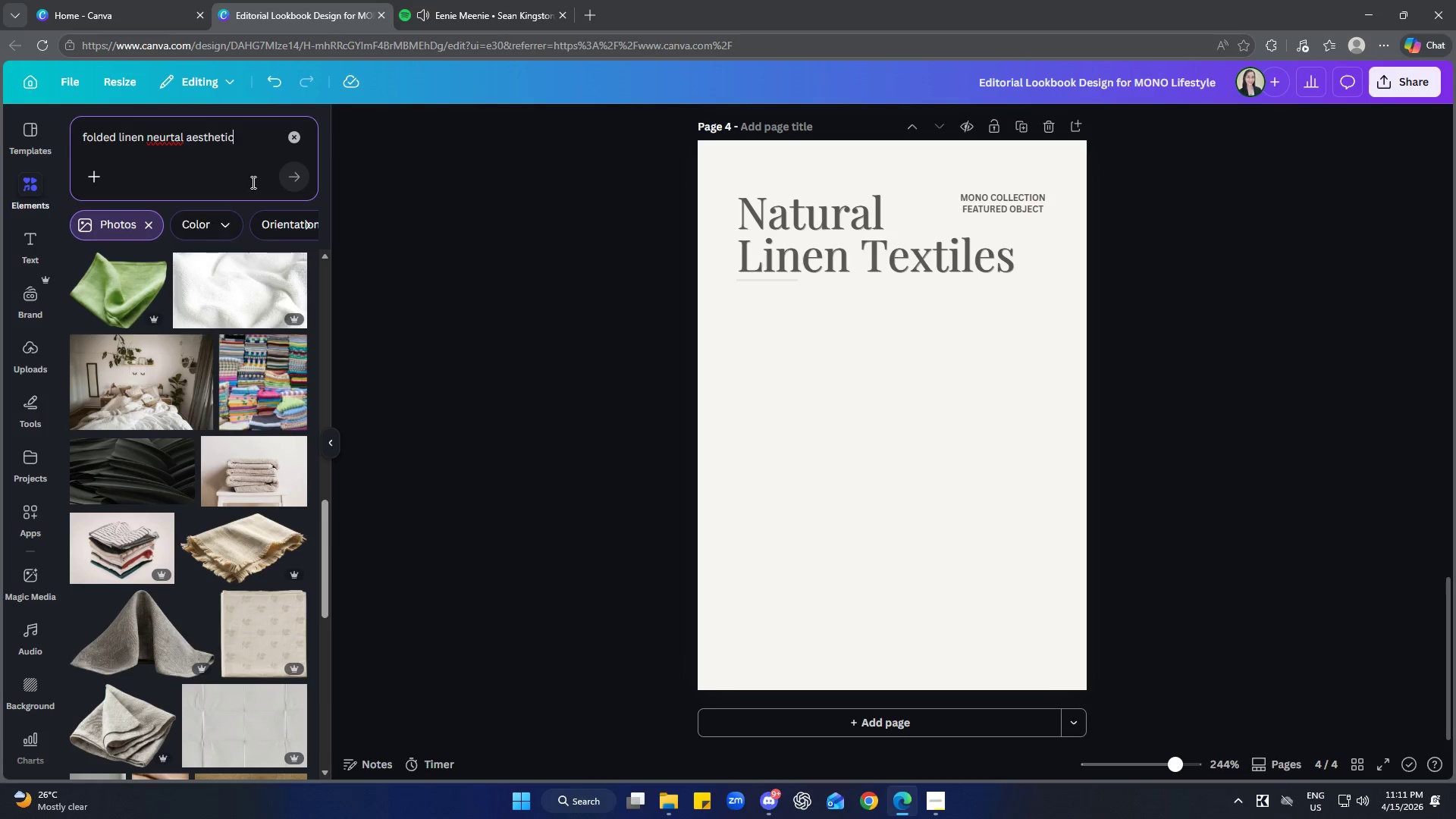 
double_click([215, 136])
 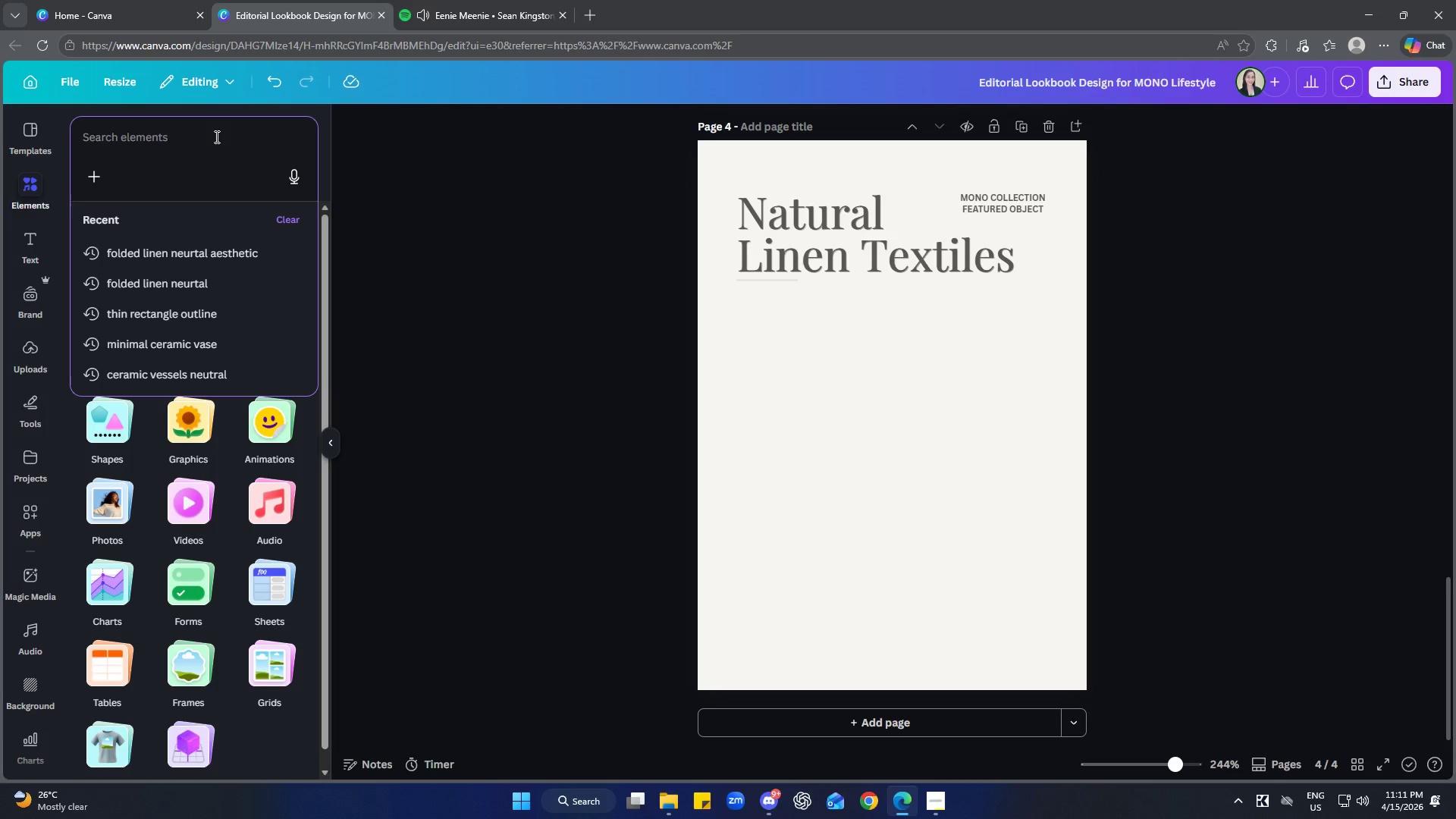 
type(linen g)
key(Backspace)
type(fabcri)
key(Backspace)
key(Backspace)
key(Backspace)
type(ric chair neutral)
 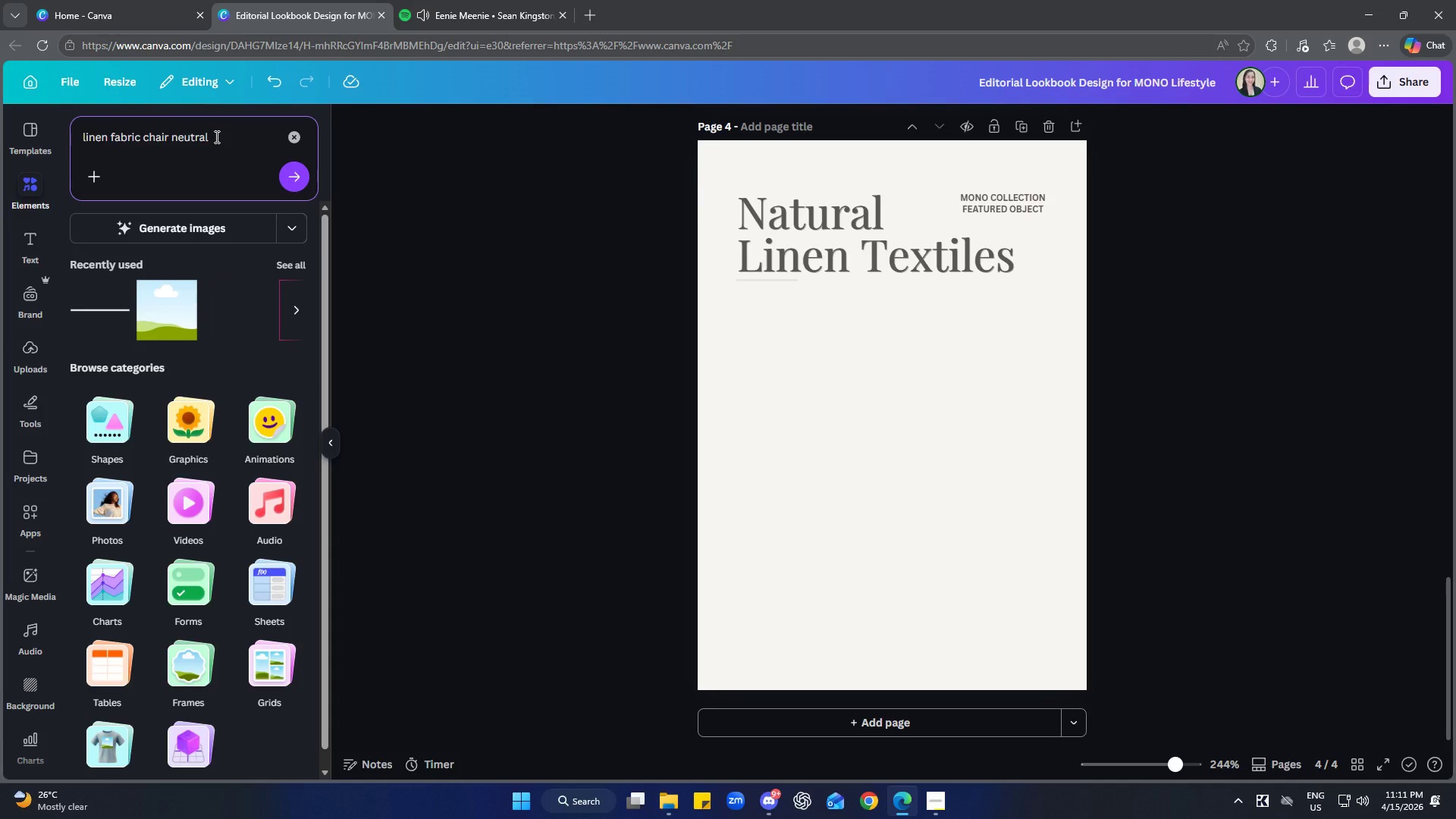 
key(Enter)
 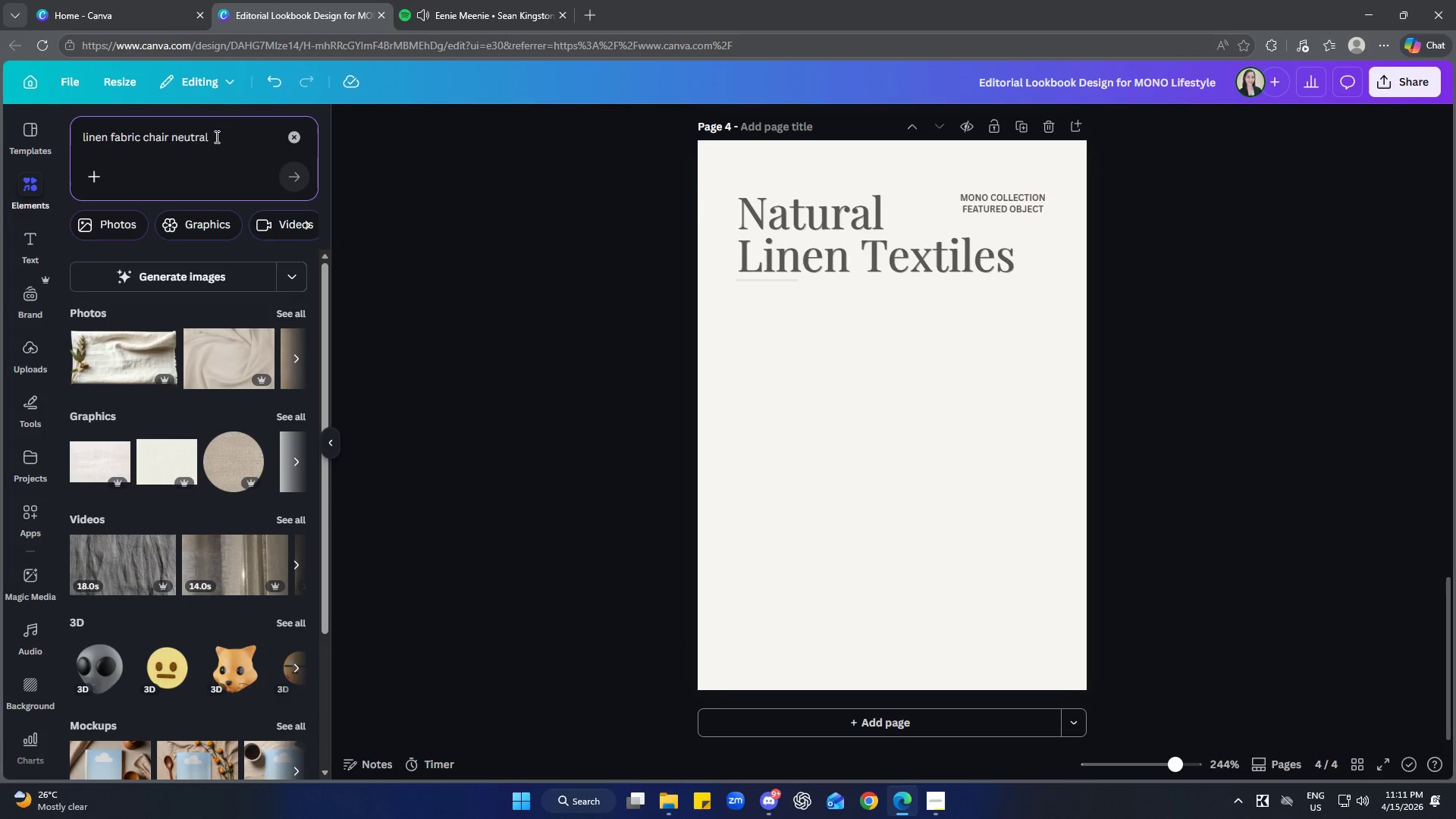 
left_click([285, 308])
 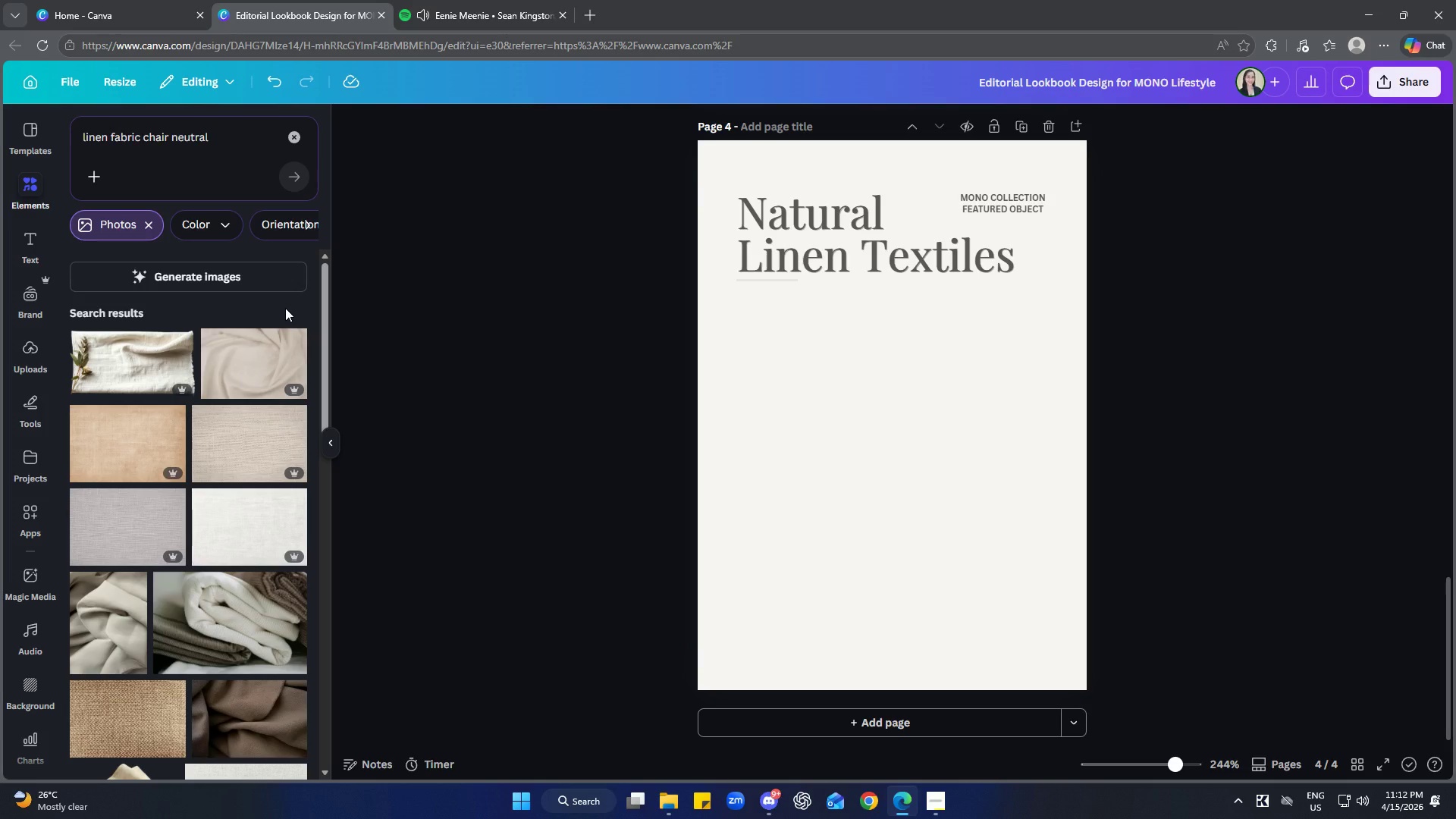 
wait(24.91)
 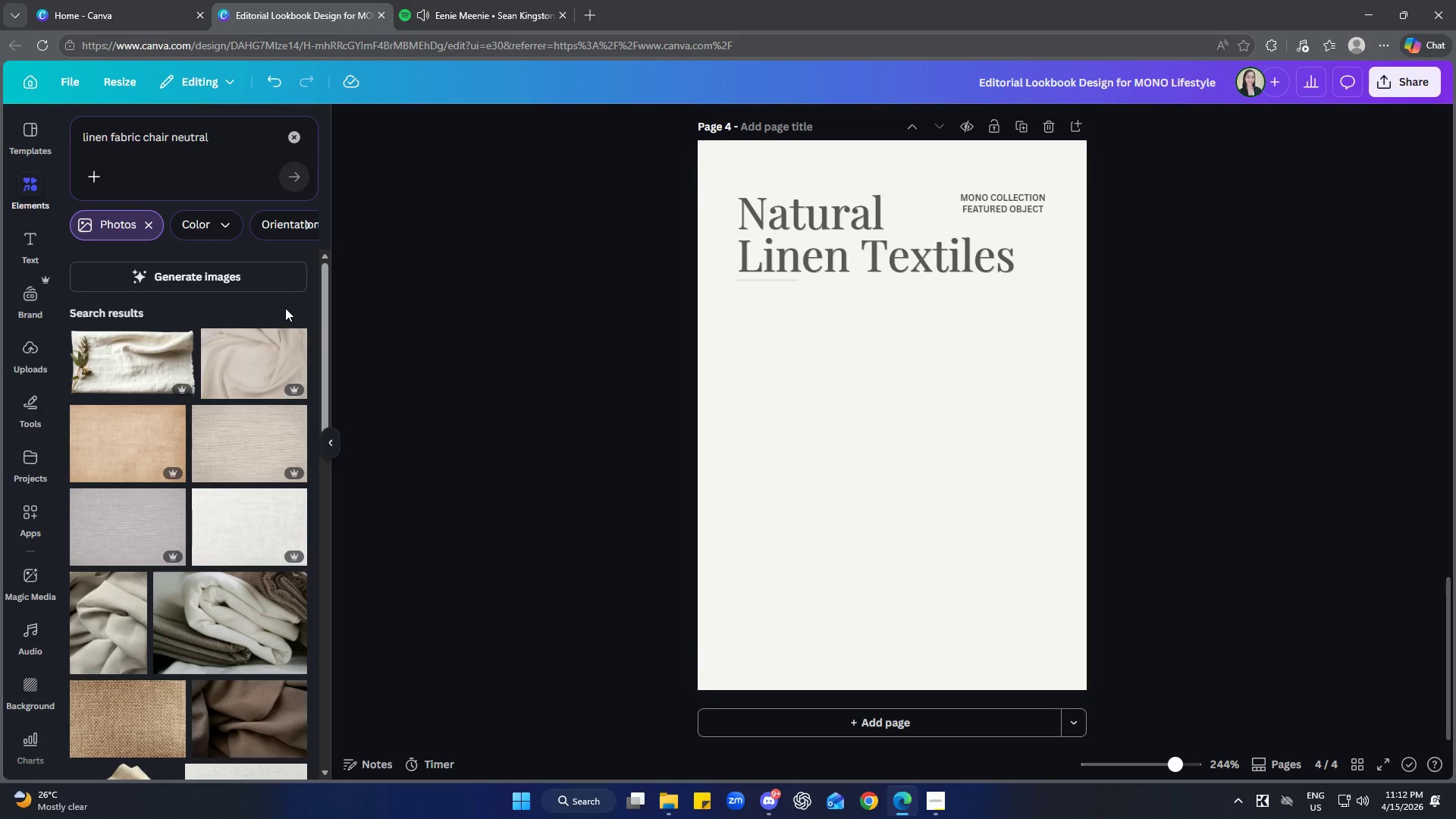 
scroll: coordinate [229, 415], scroll_direction: down, amount: 12.0
 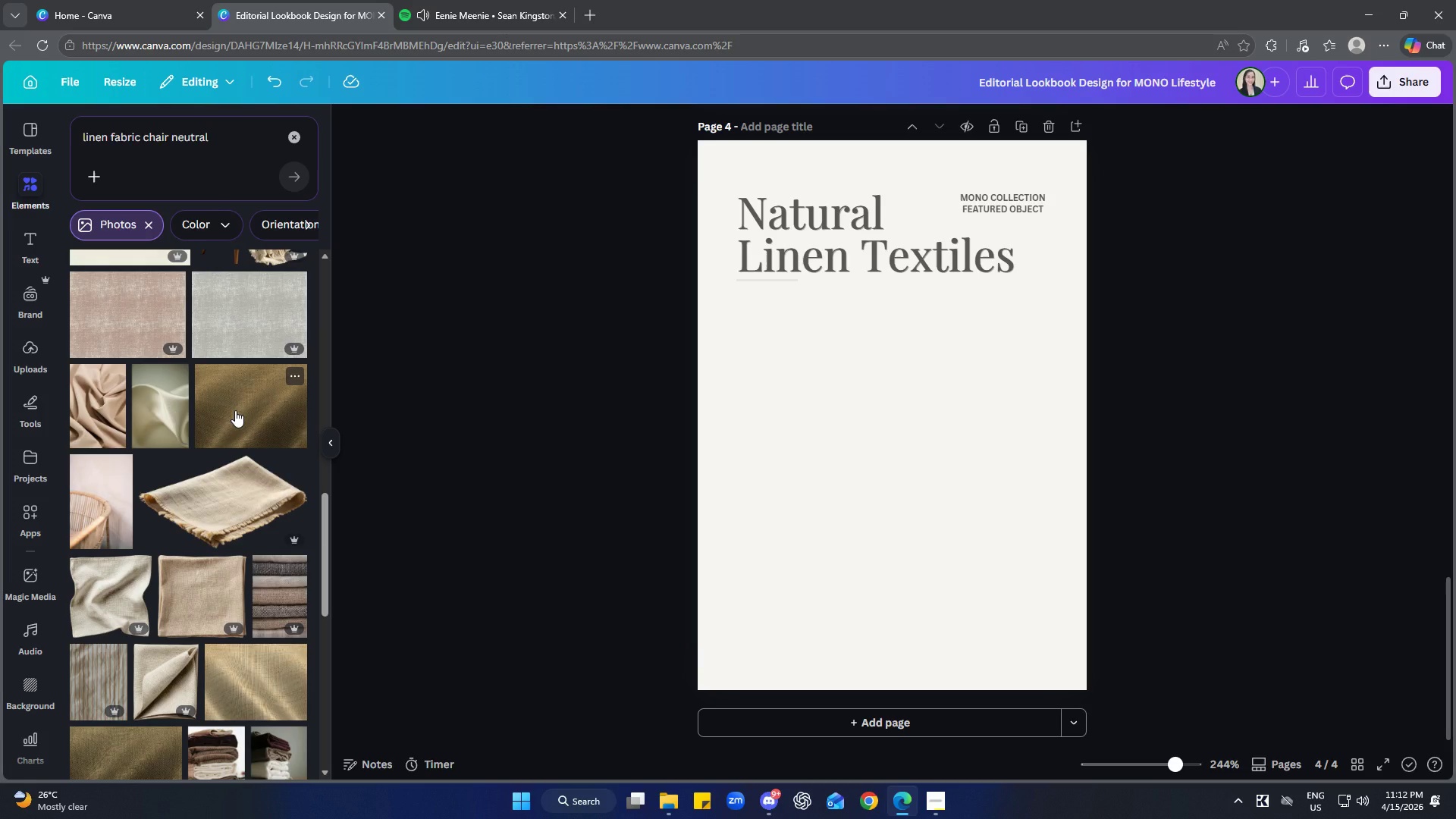 
left_click([166, 416])
 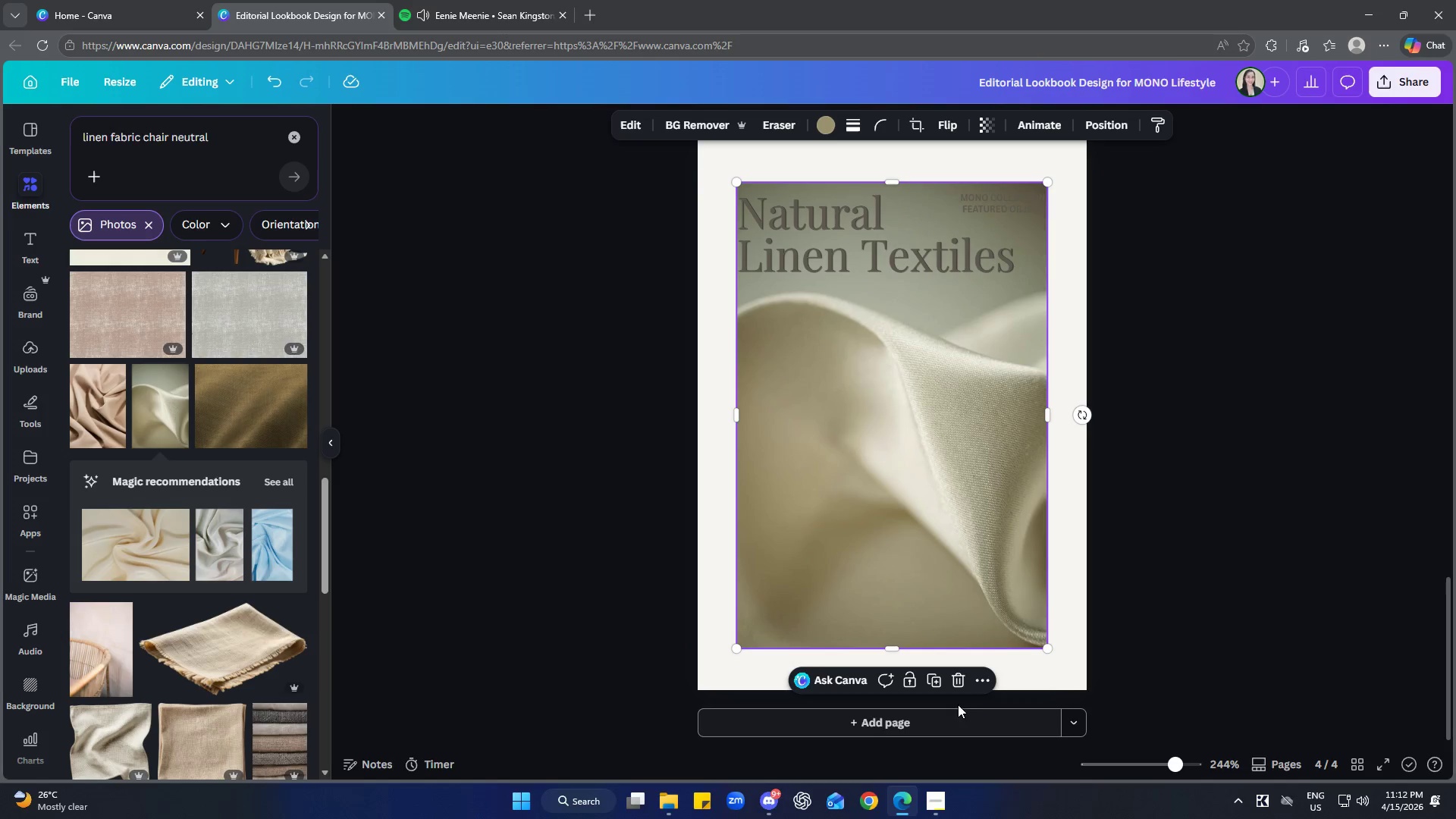 
left_click([956, 679])
 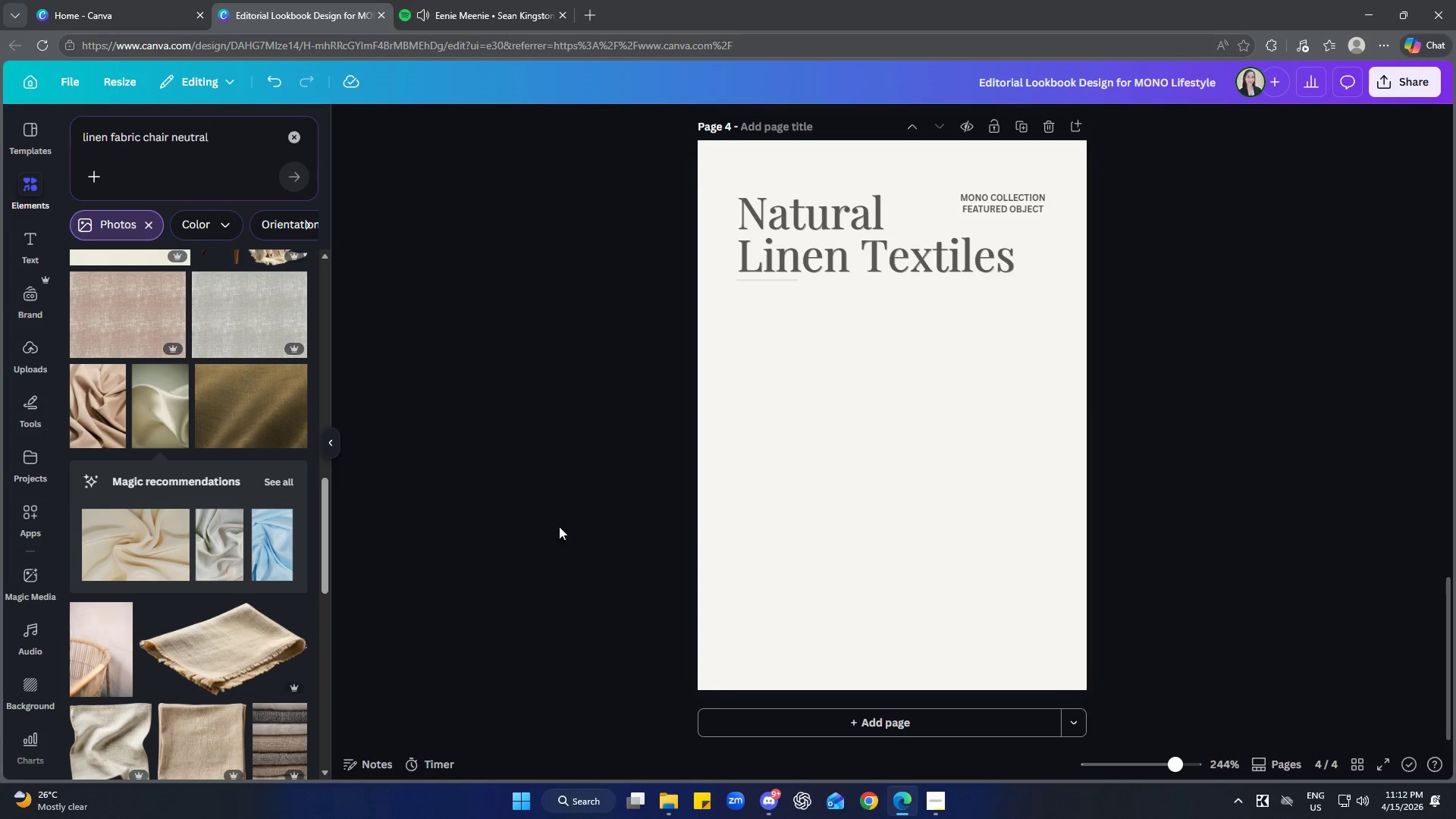 
scroll: coordinate [212, 473], scroll_direction: down, amount: 11.0
 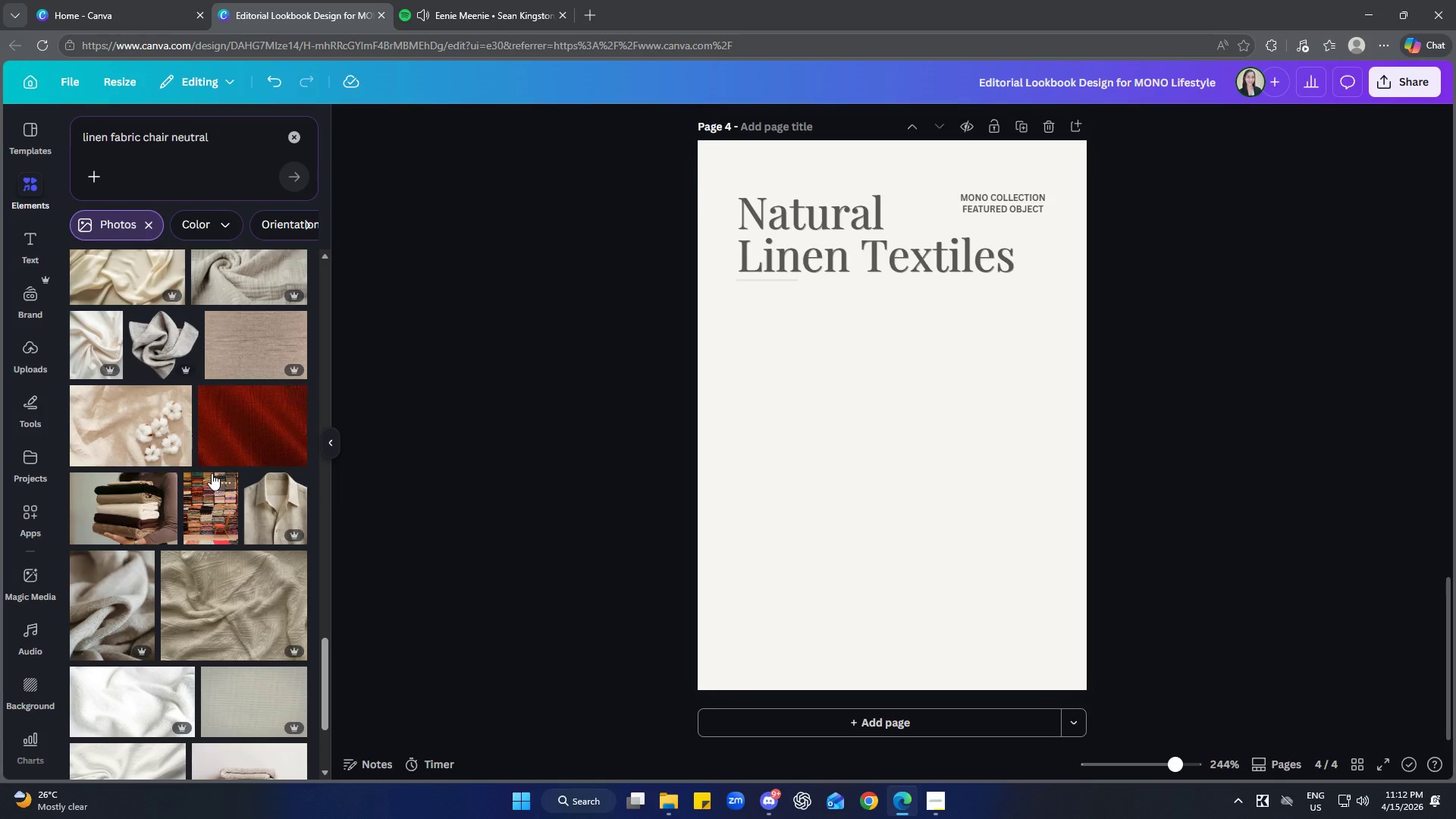 
scroll: coordinate [212, 472], scroll_direction: down, amount: 10.0
 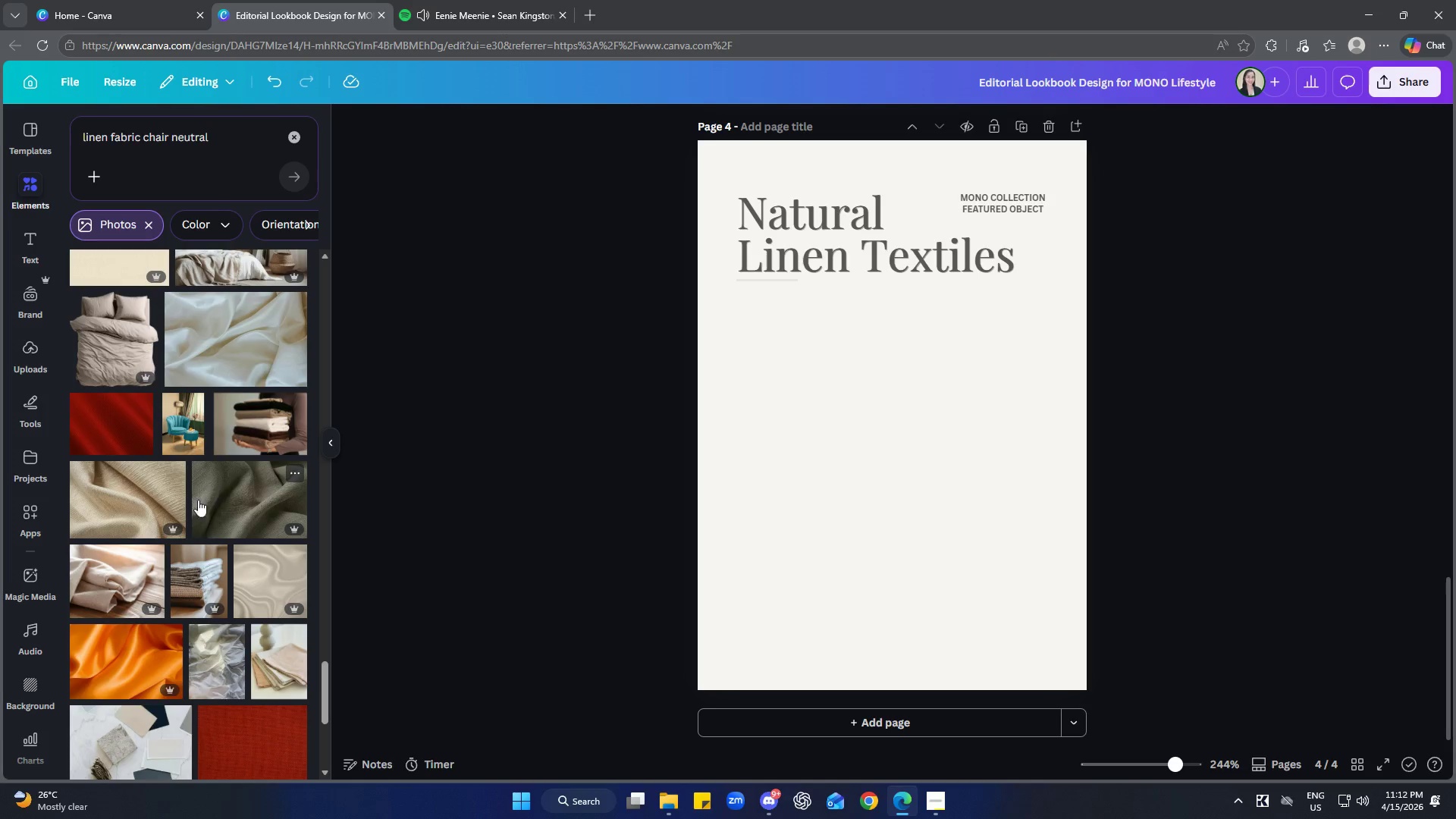 
left_click([202, 606])
 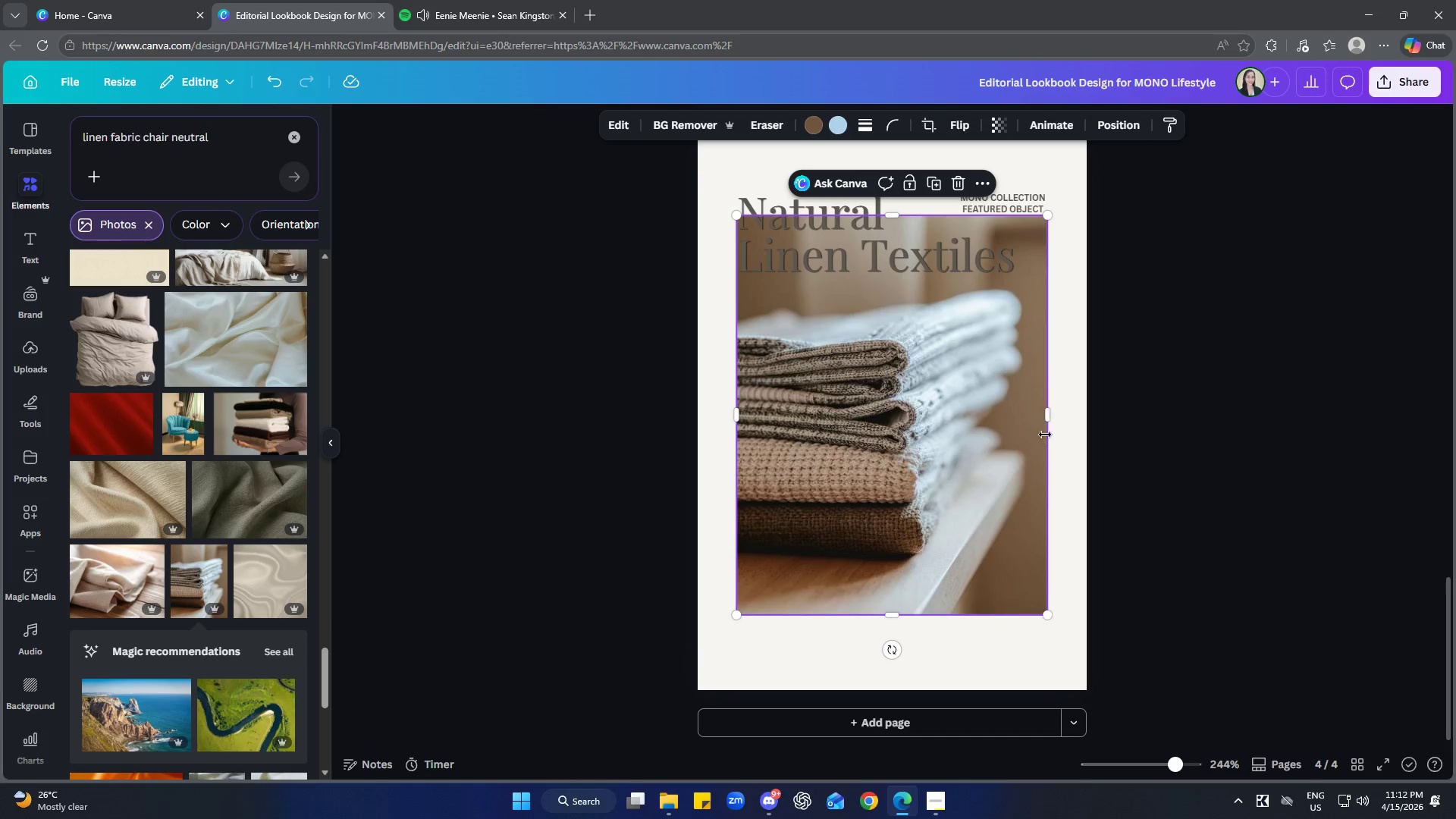 
left_click_drag(start_coordinate=[1050, 419], to_coordinate=[1024, 424])
 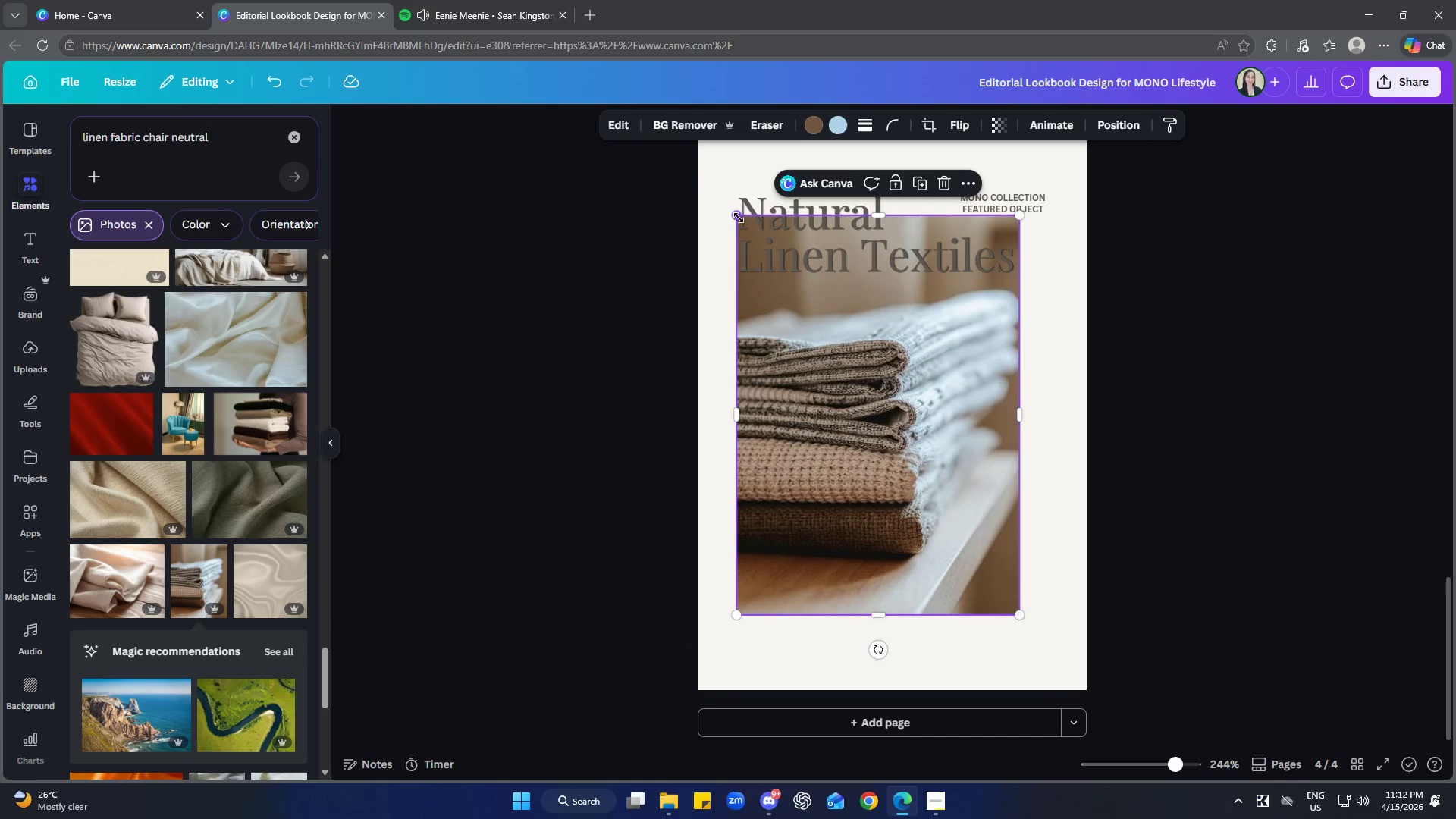 
left_click_drag(start_coordinate=[739, 217], to_coordinate=[865, 350])
 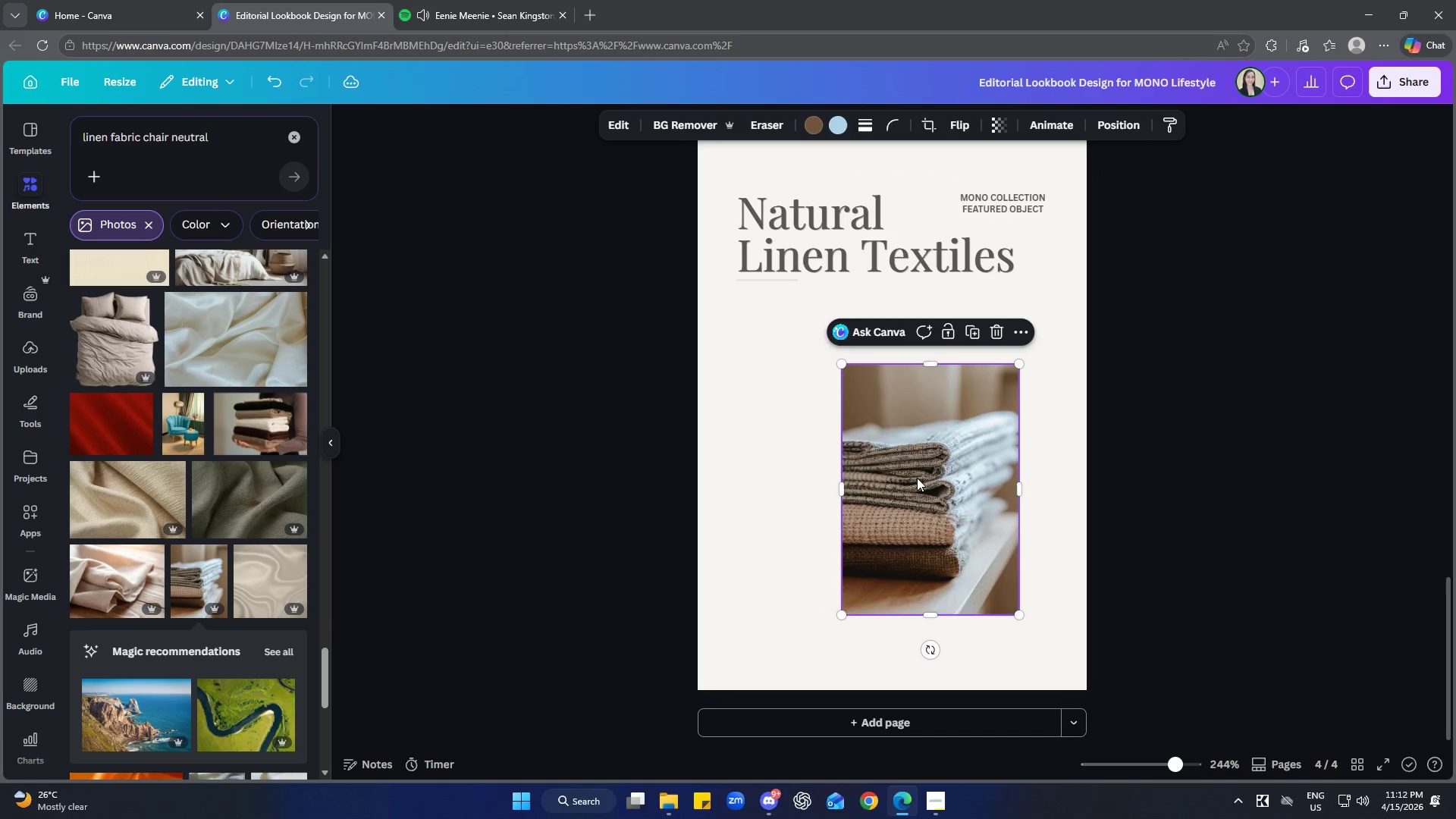 
left_click_drag(start_coordinate=[916, 488], to_coordinate=[946, 413])
 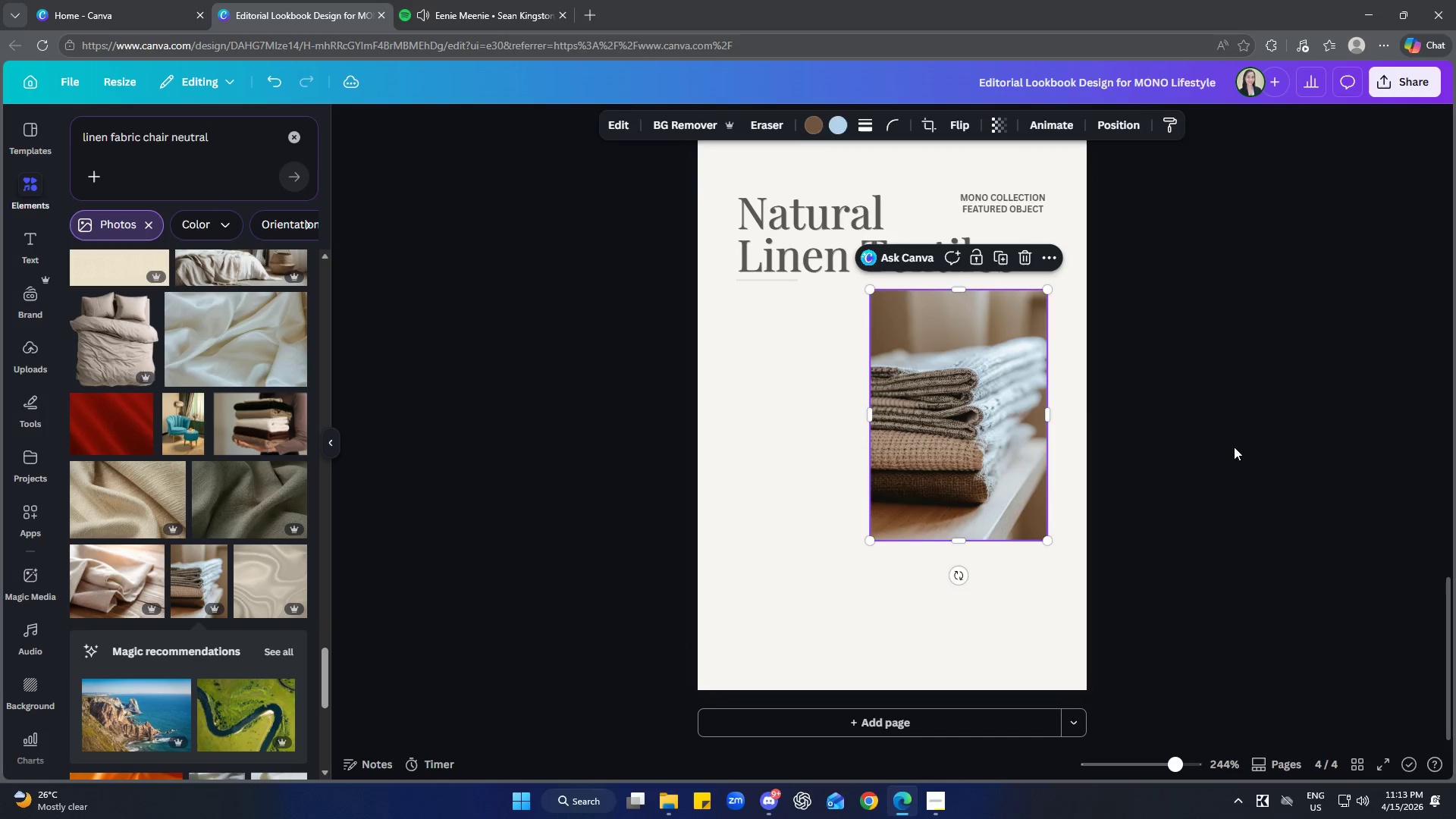 
left_click([1250, 447])
 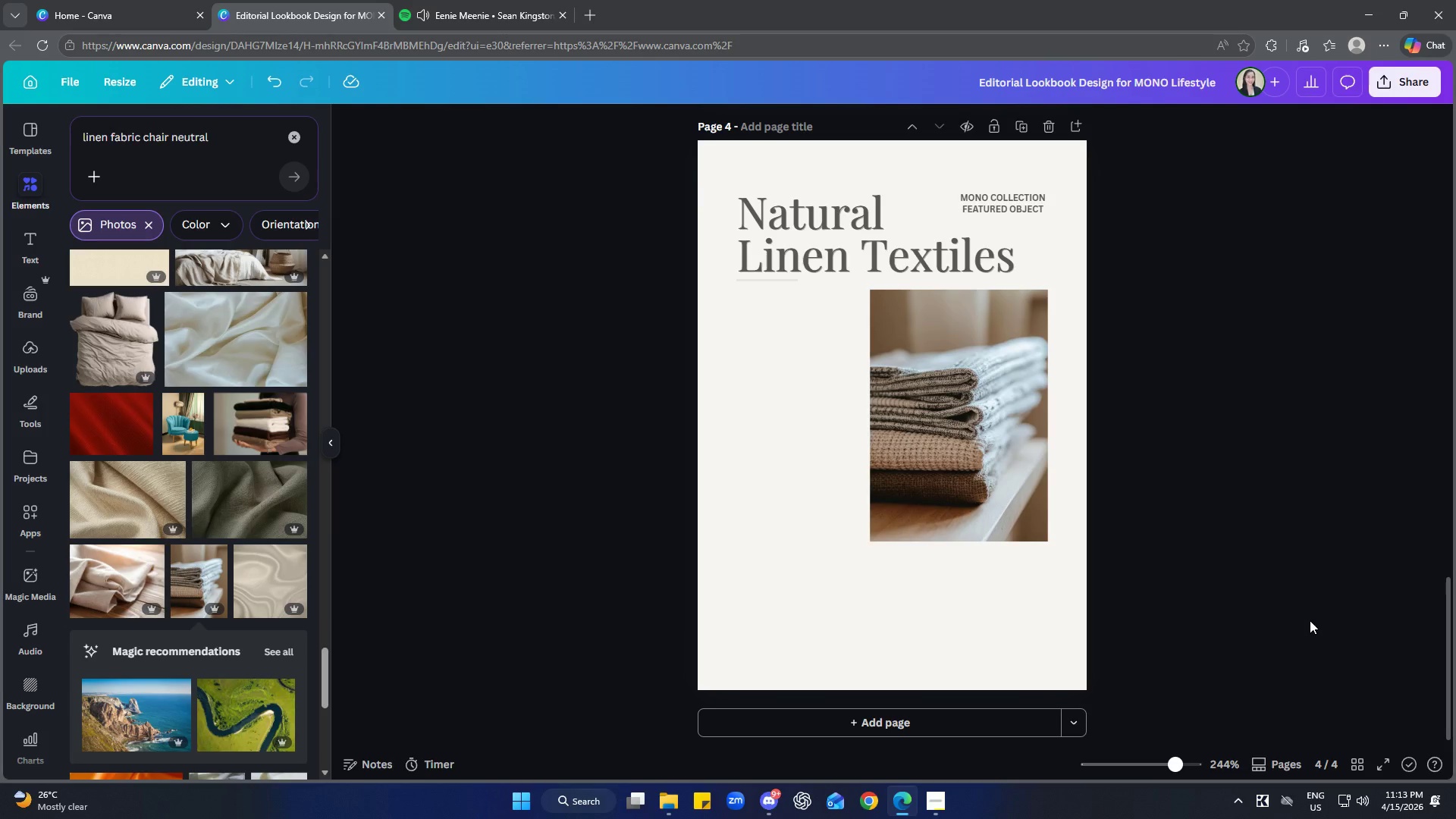 
wait(15.58)
 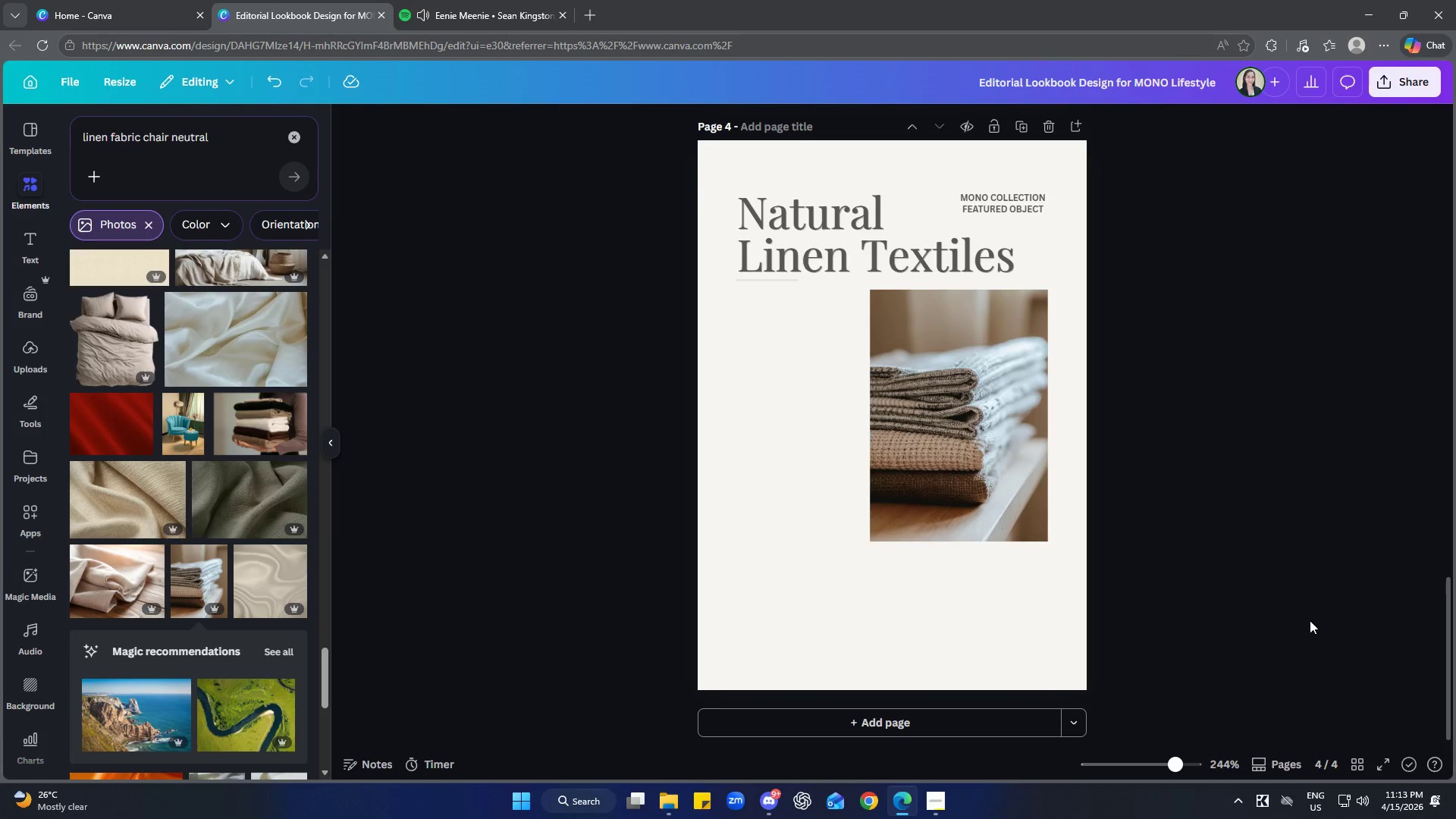 
left_click_drag(start_coordinate=[1020, 231], to_coordinate=[820, 238])
 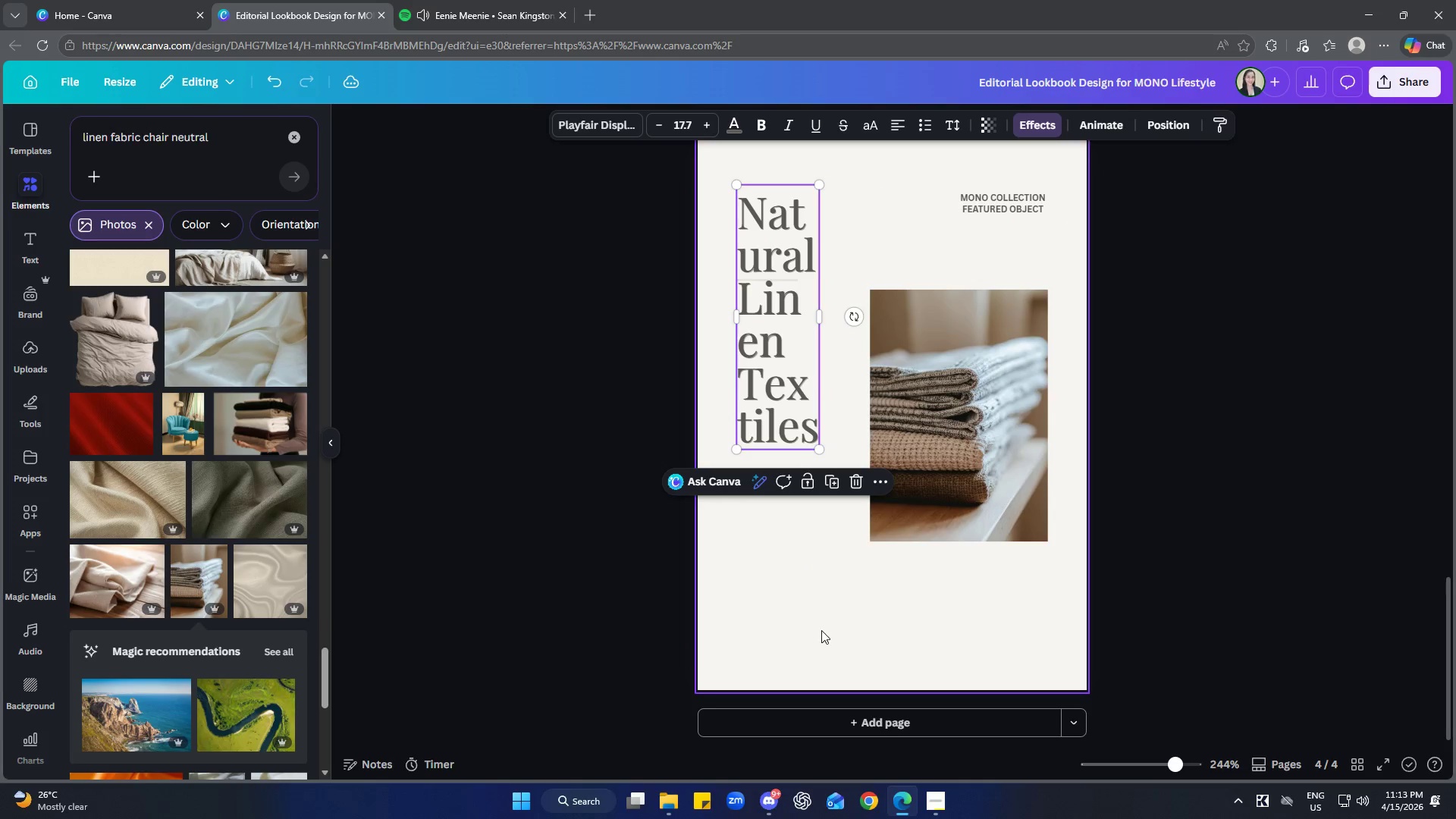 
left_click([821, 630])
 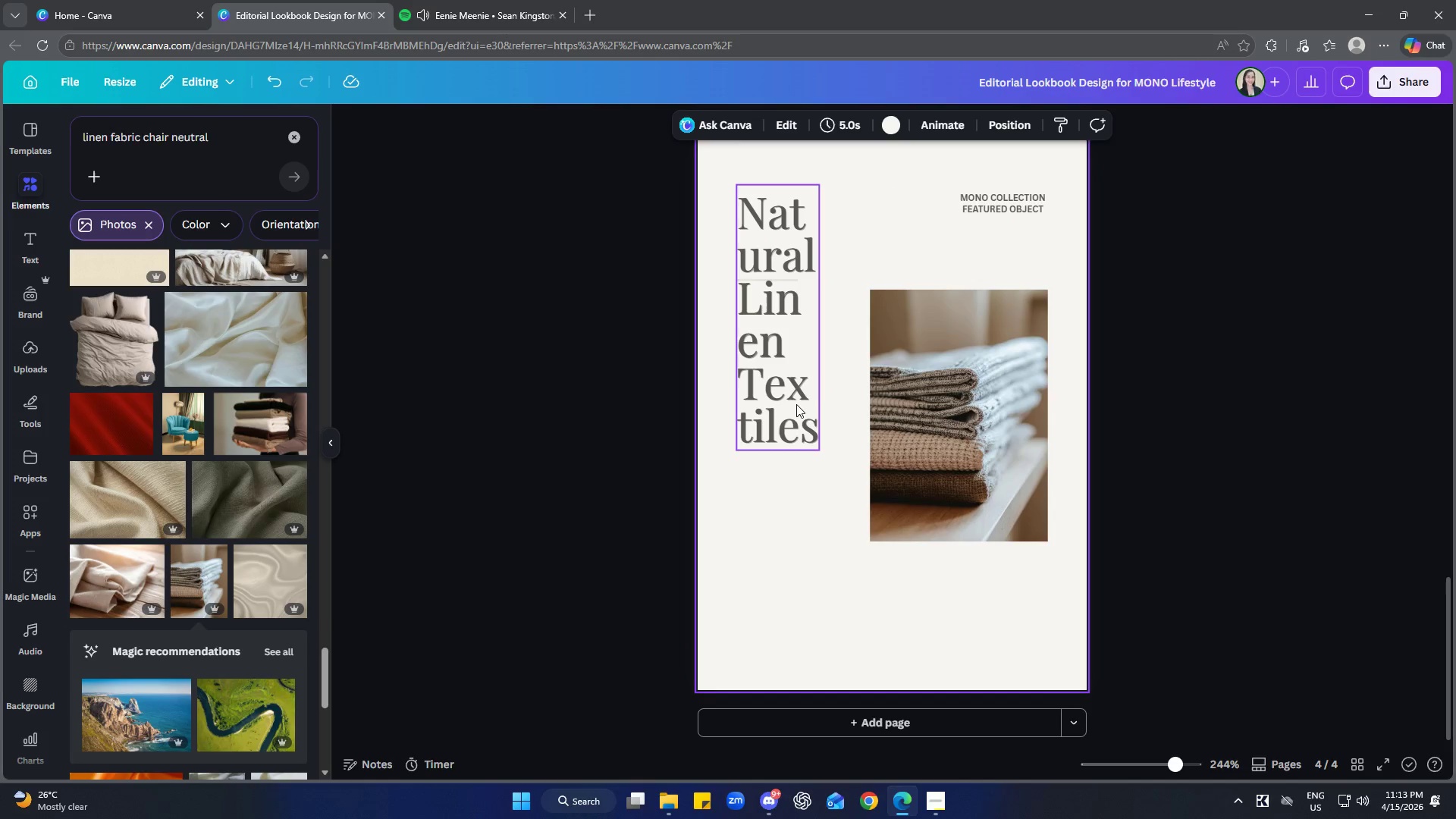 
left_click_drag(start_coordinate=[791, 391], to_coordinate=[791, 479])
 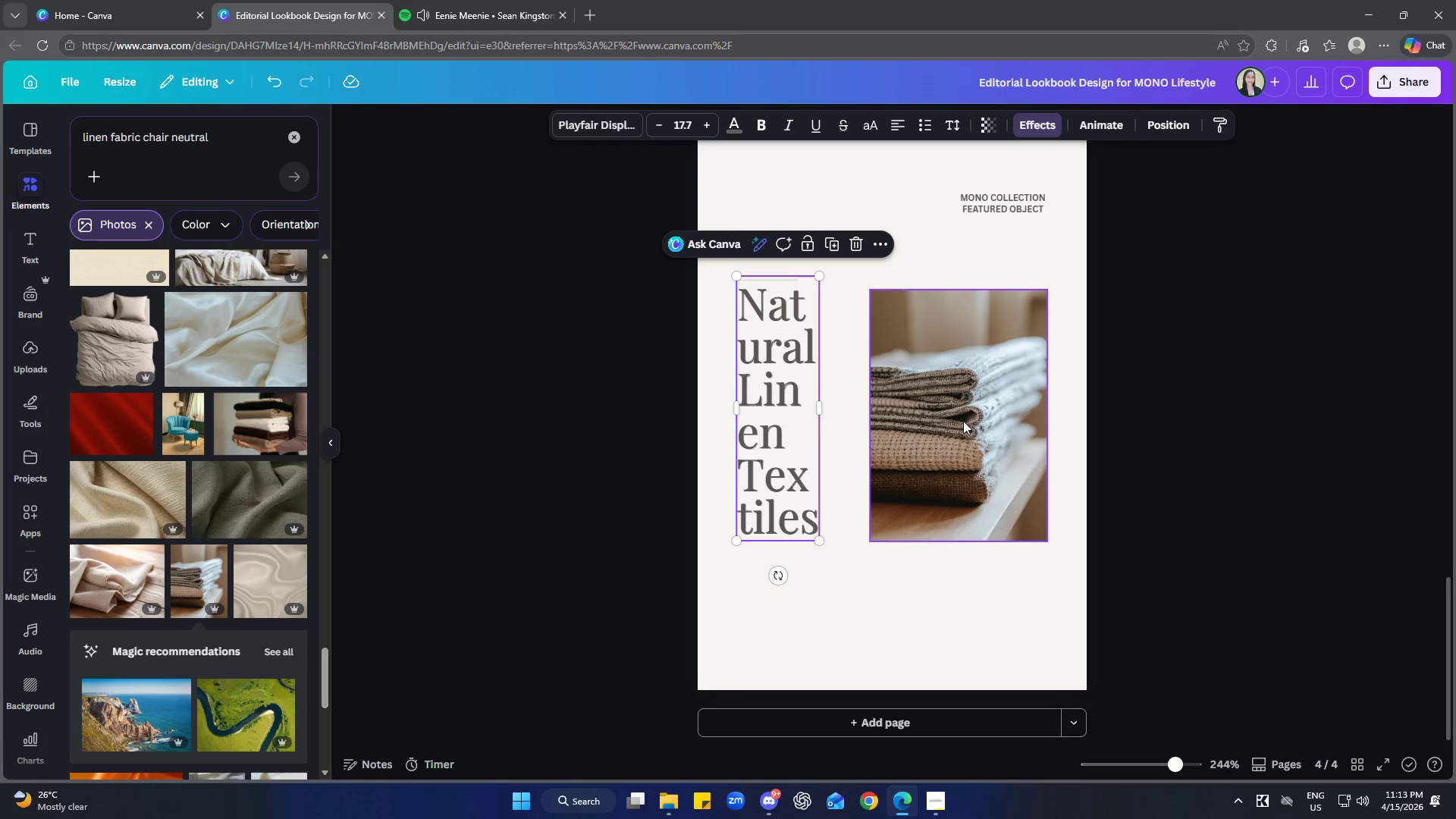 
left_click([982, 406])
 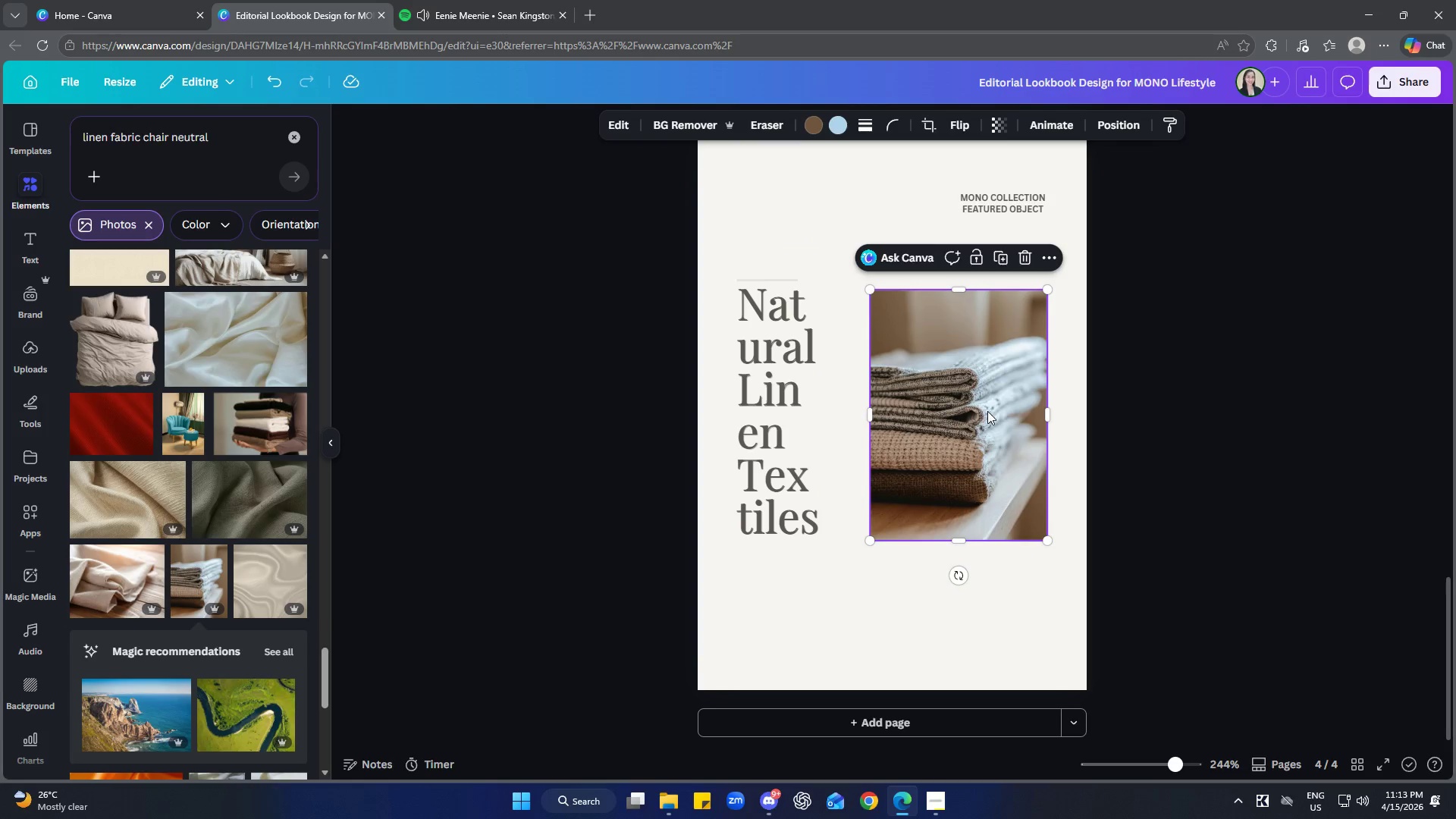 
left_click_drag(start_coordinate=[988, 413], to_coordinate=[992, 346])
 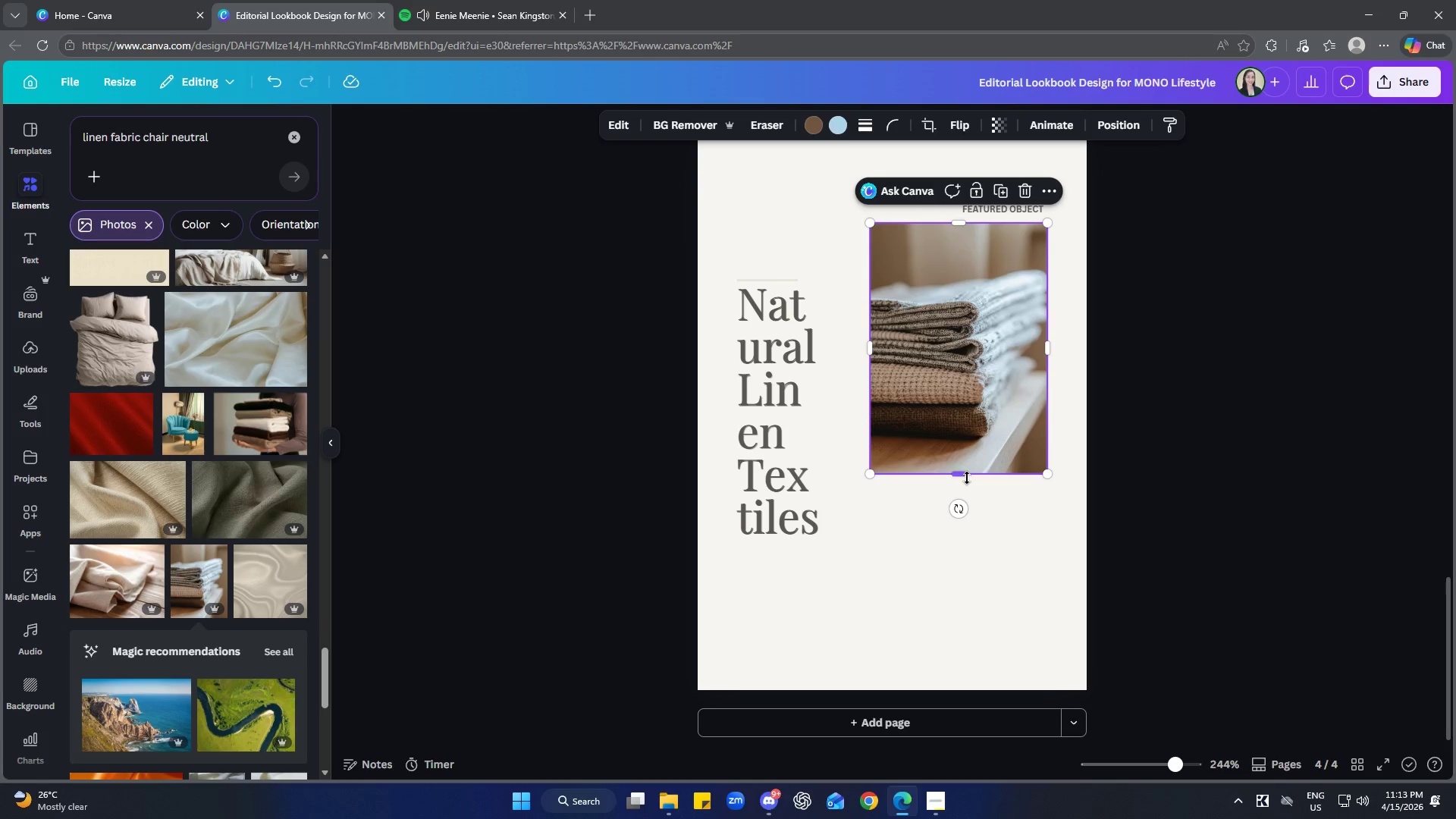 
left_click_drag(start_coordinate=[967, 476], to_coordinate=[969, 574])
 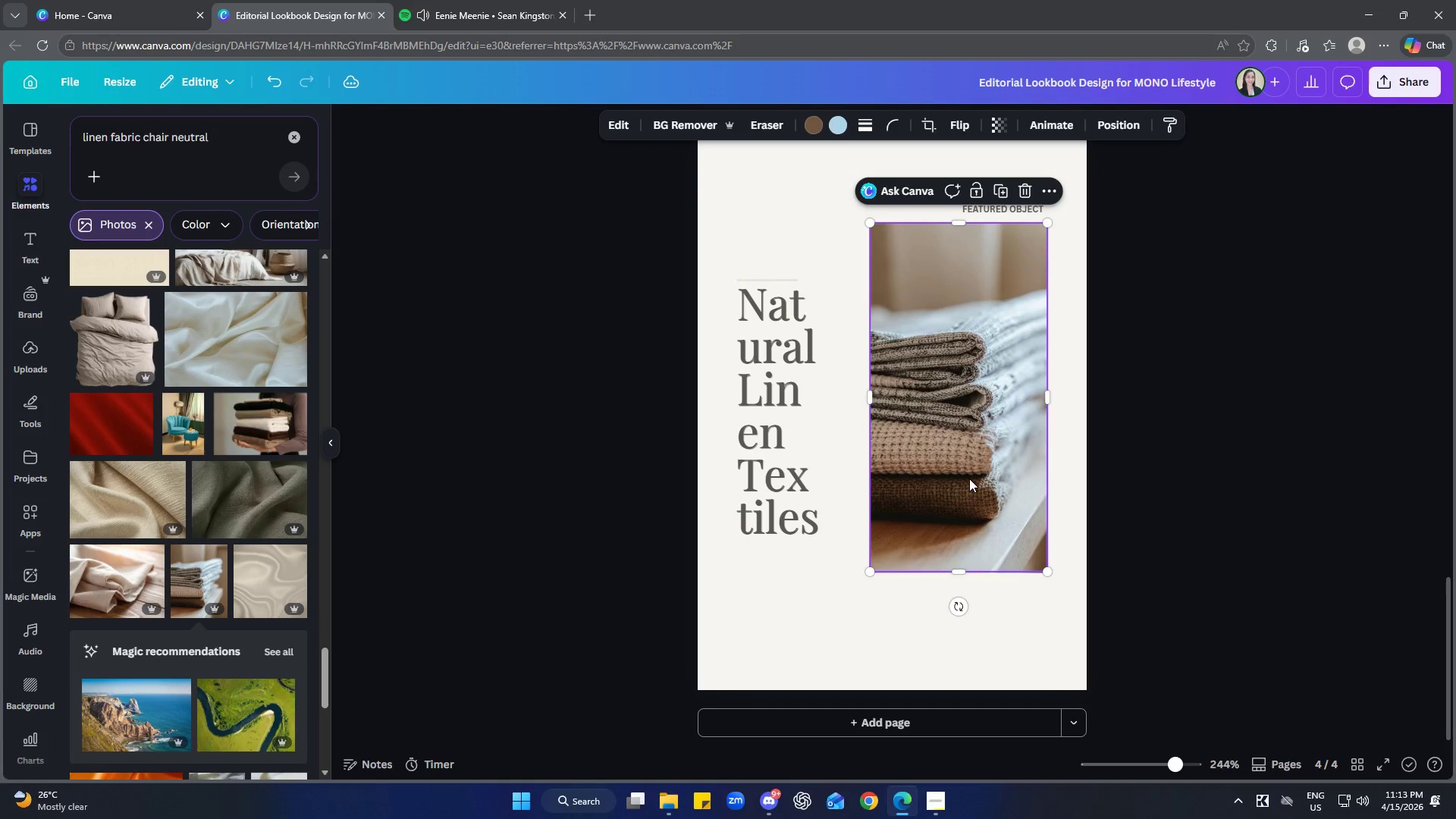 
double_click([969, 479])
 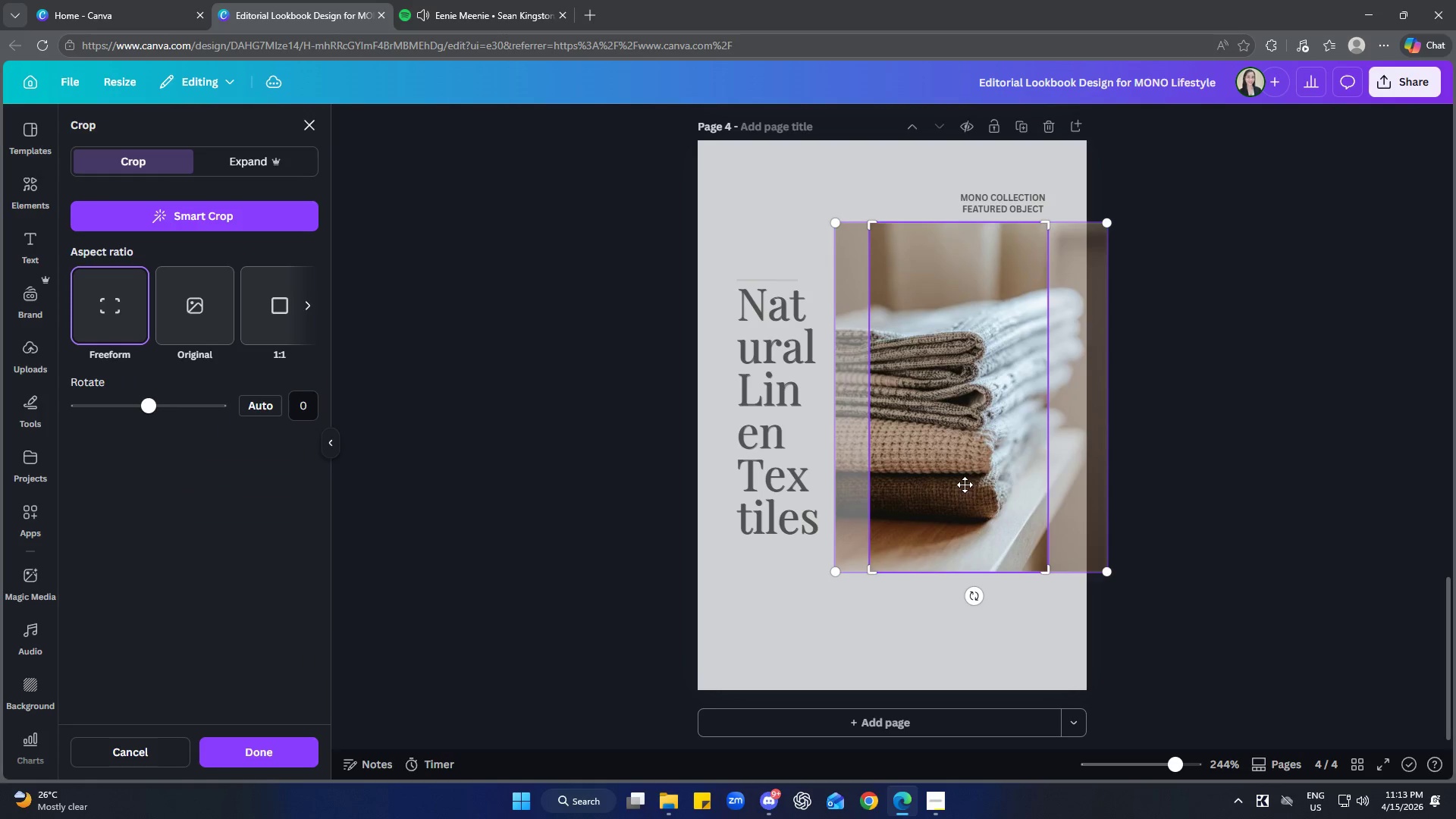 
left_click_drag(start_coordinate=[965, 485], to_coordinate=[1006, 485])
 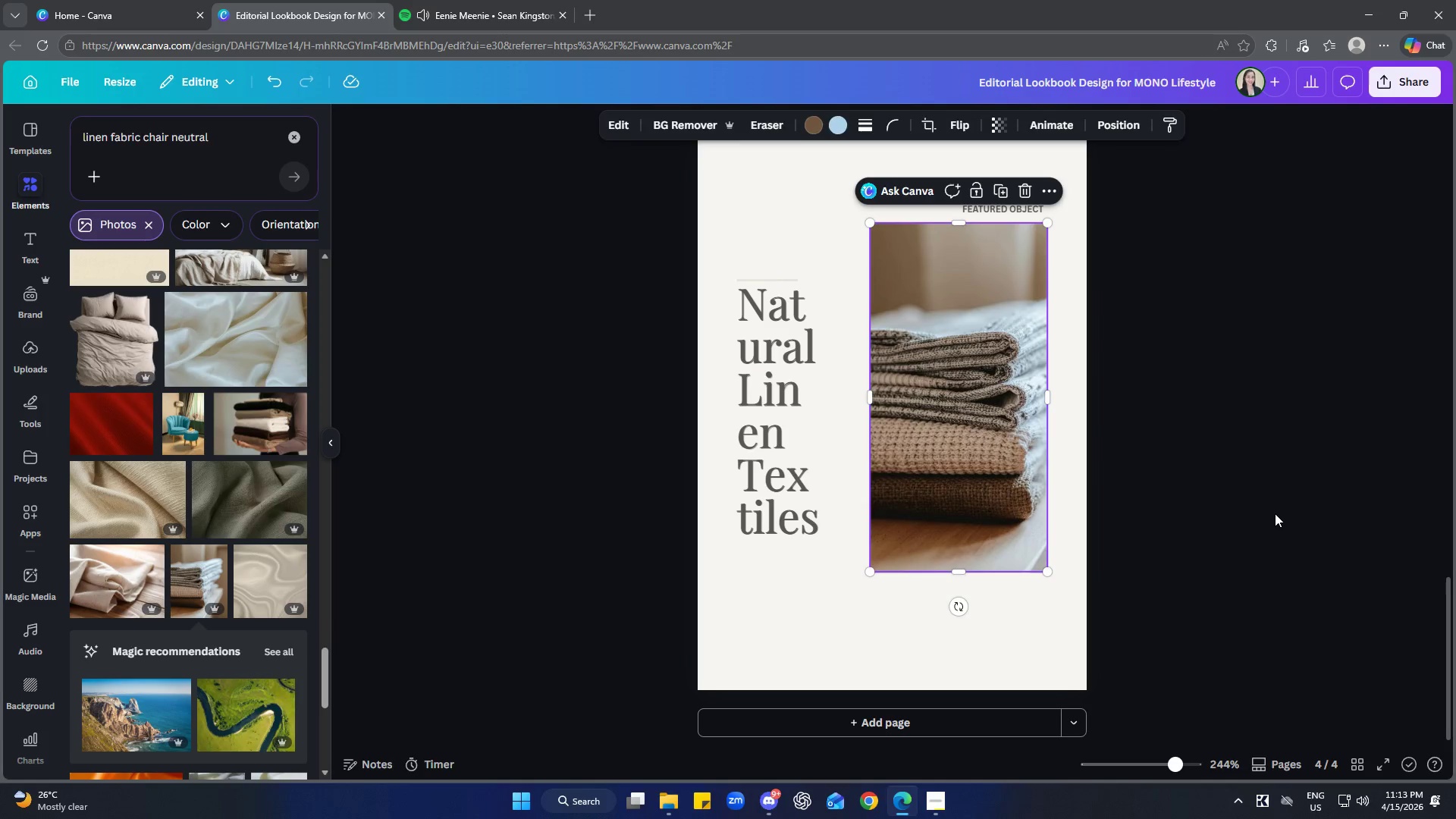 
double_click([1275, 513])
 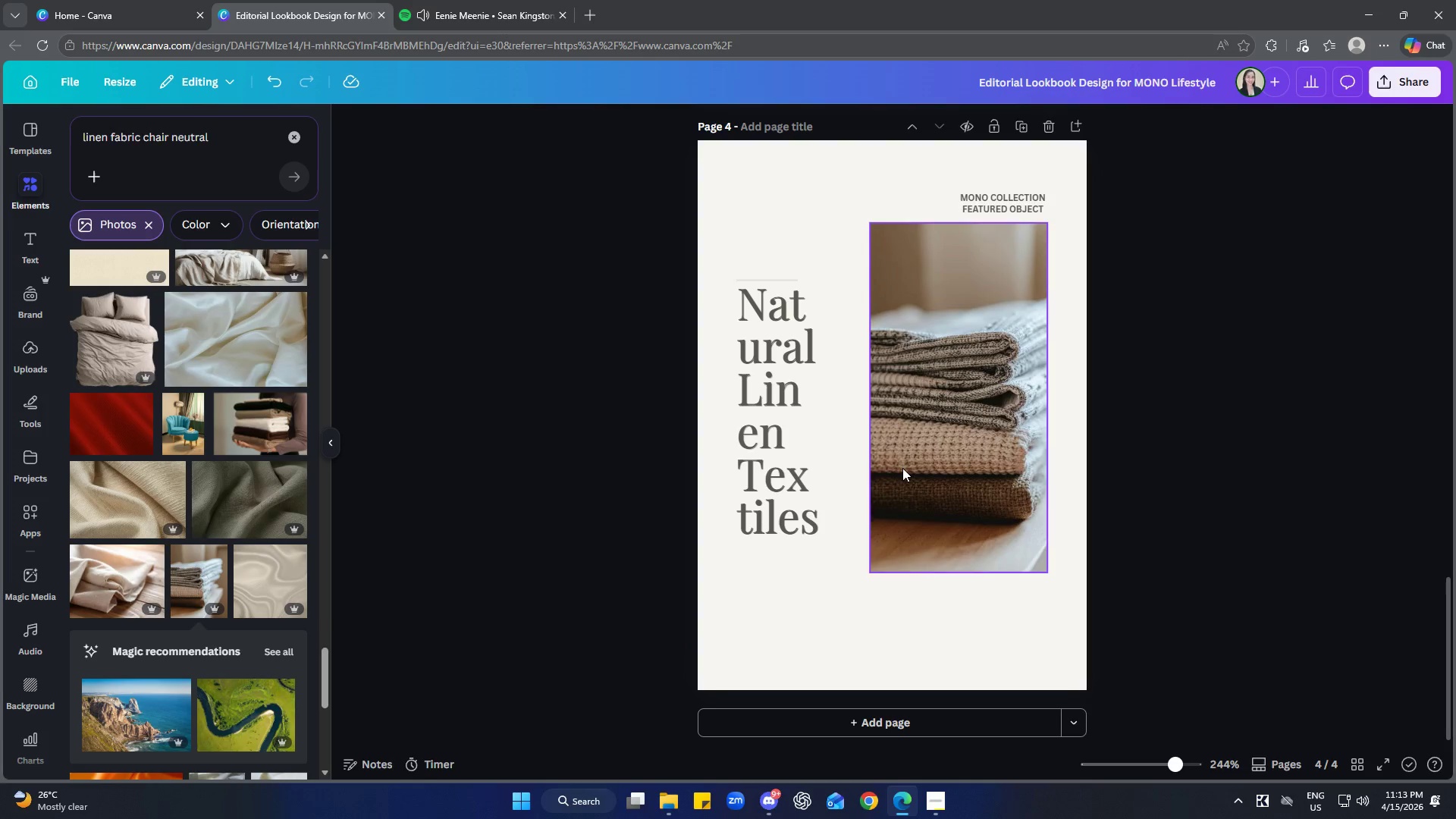 
left_click([726, 376])
 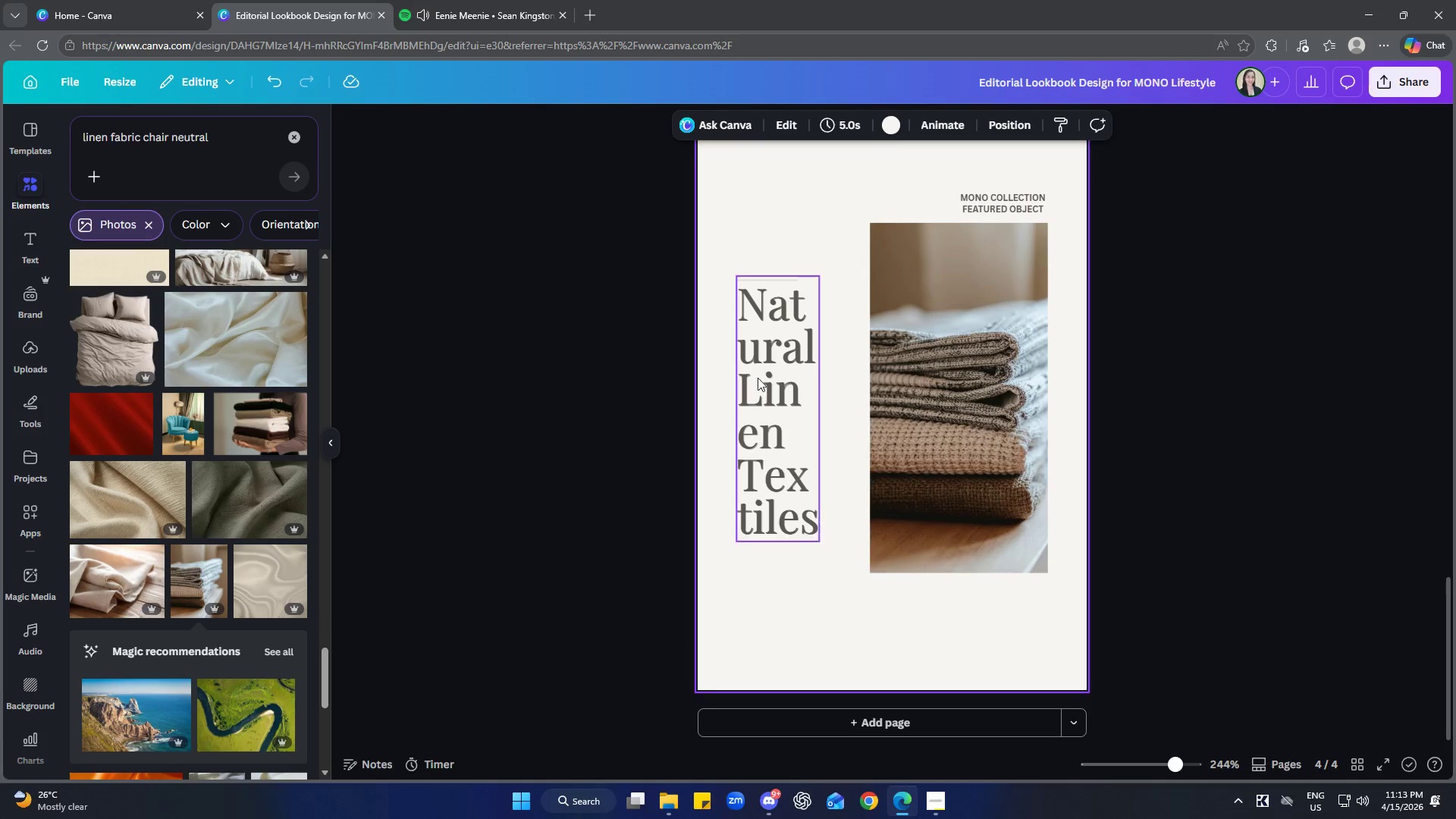 
left_click_drag(start_coordinate=[758, 378], to_coordinate=[769, 400])
 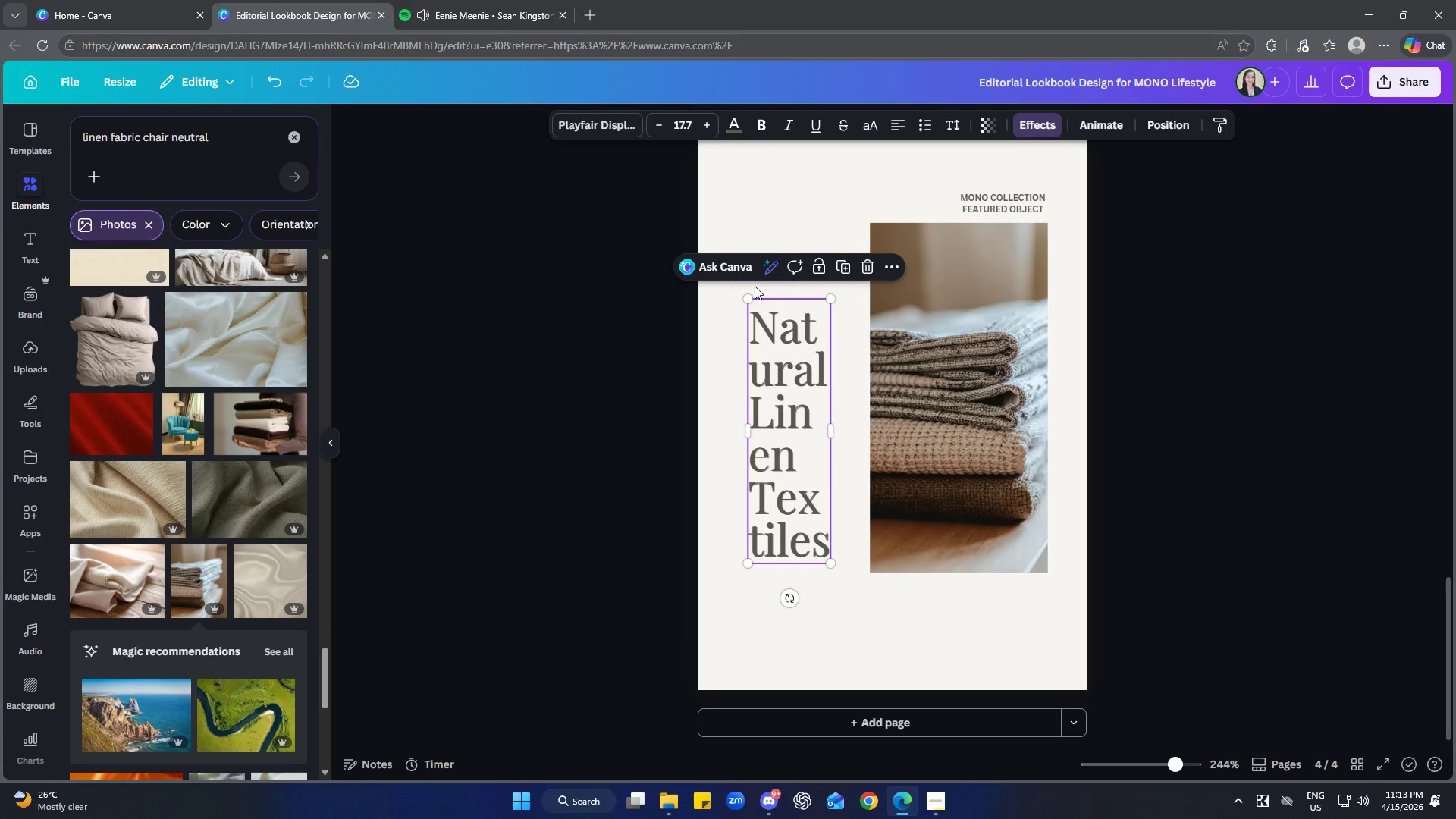 
left_click([755, 286])
 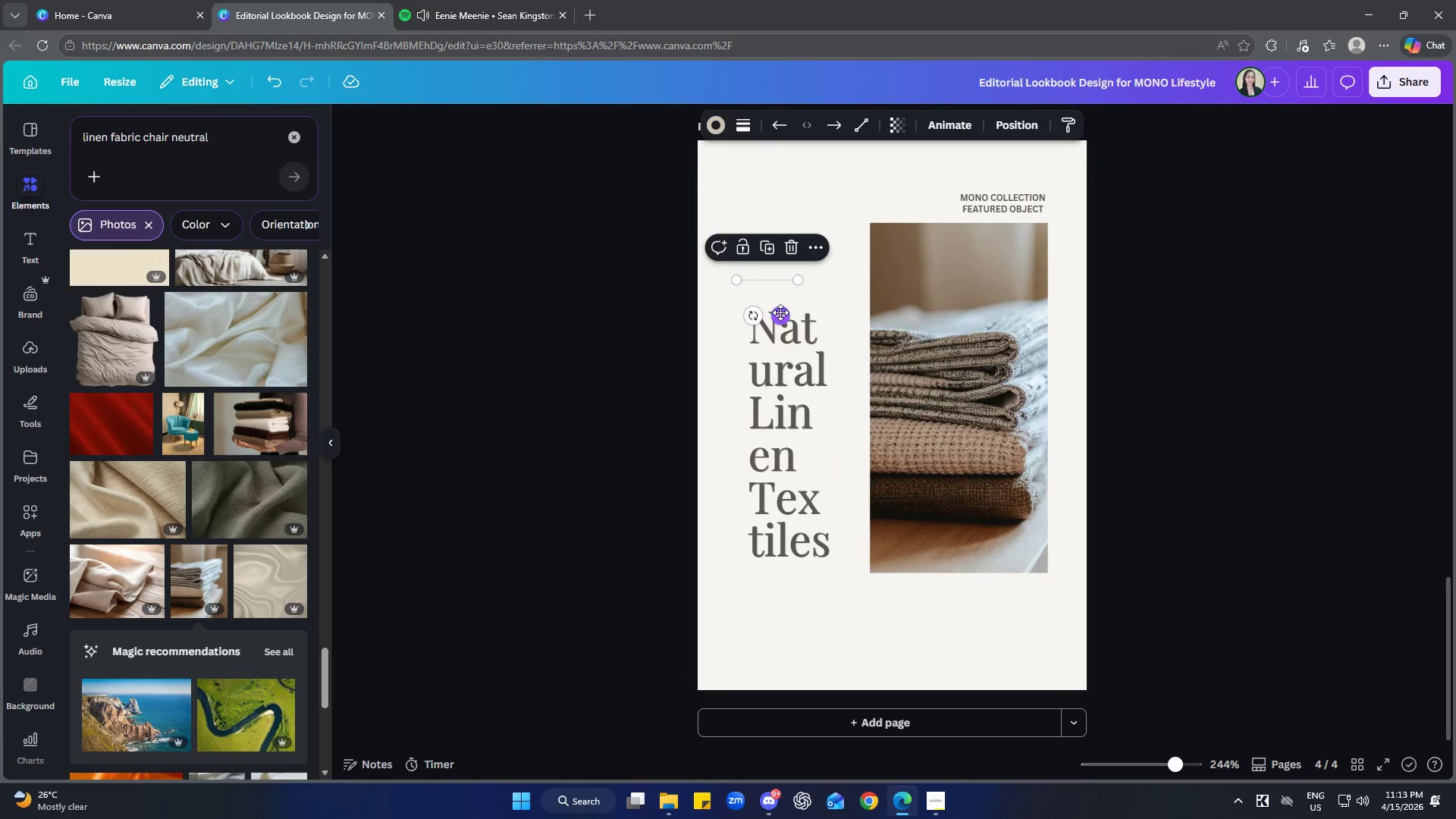 
left_click_drag(start_coordinate=[780, 312], to_coordinate=[785, 228])
 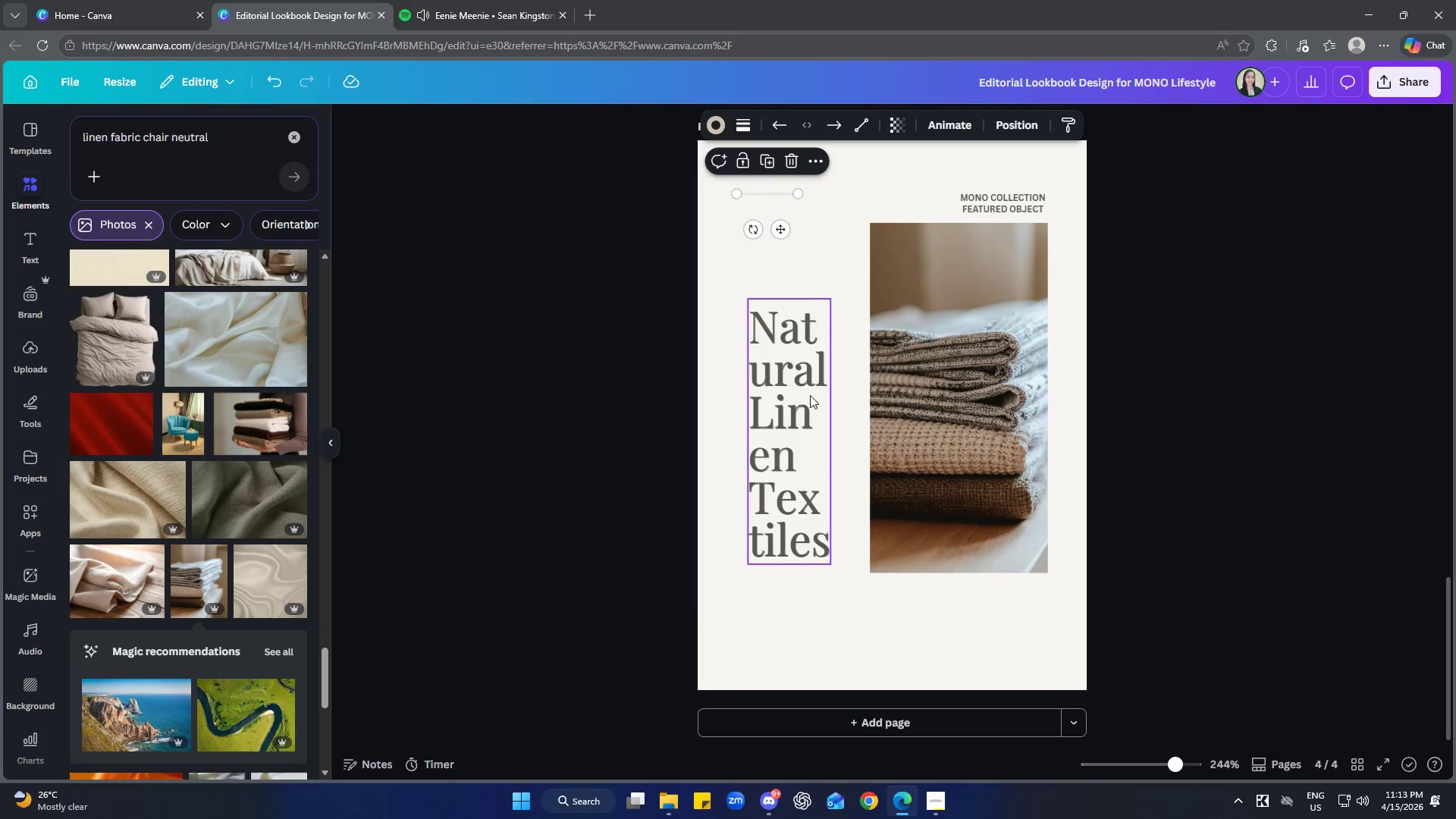 
left_click_drag(start_coordinate=[811, 394], to_coordinate=[804, 315])
 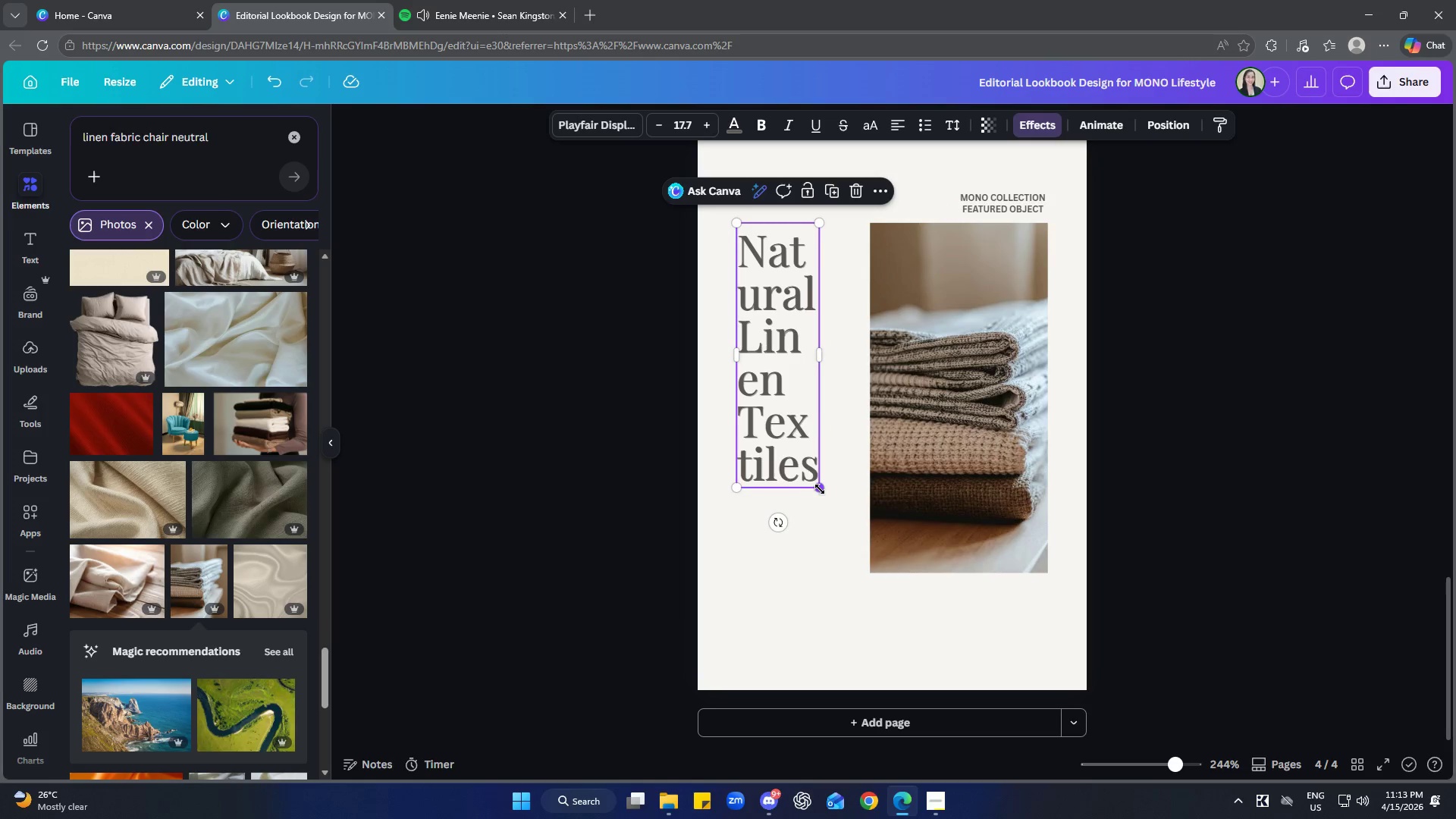 
left_click_drag(start_coordinate=[820, 489], to_coordinate=[874, 563])
 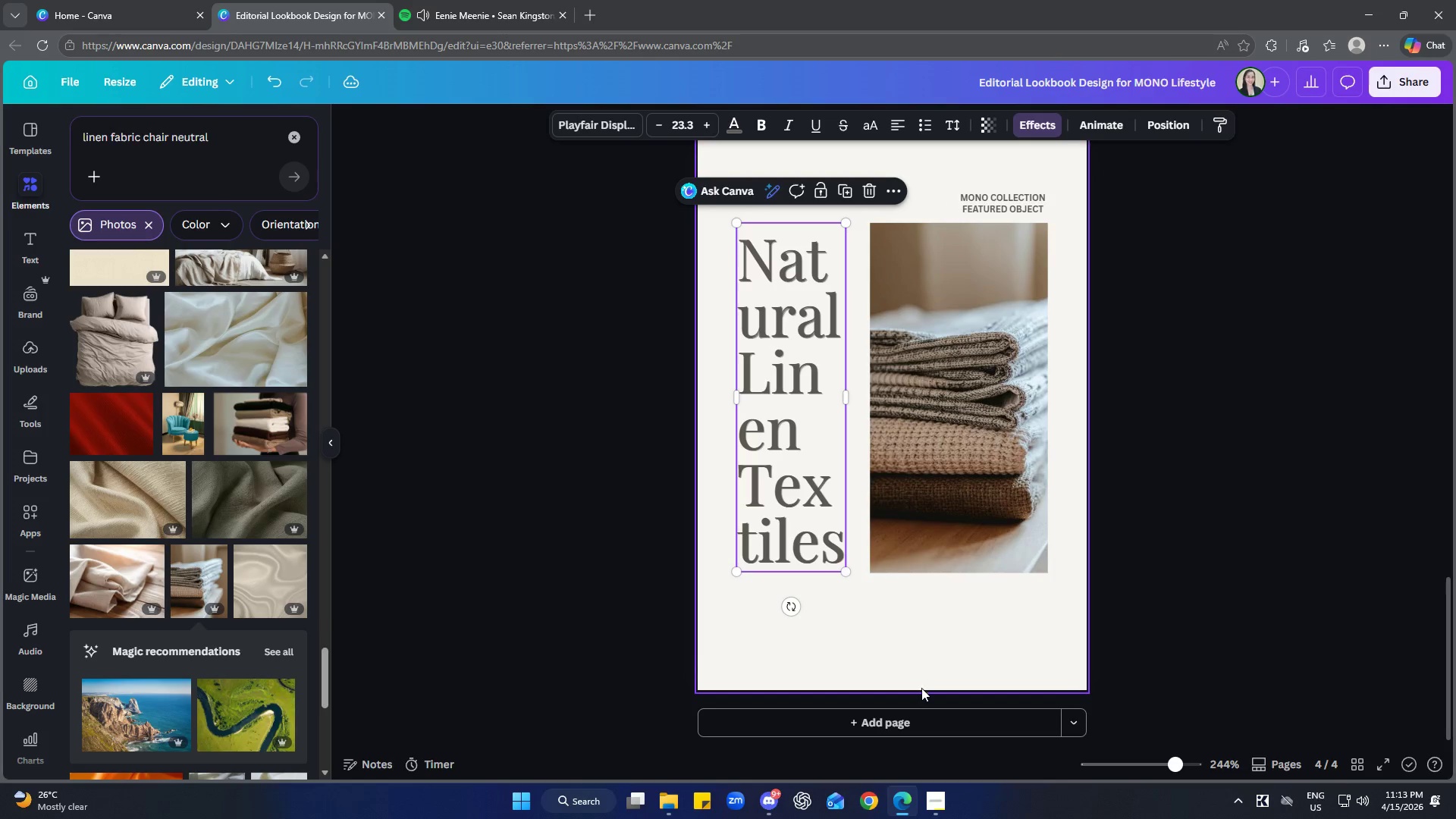 
left_click([921, 688])
 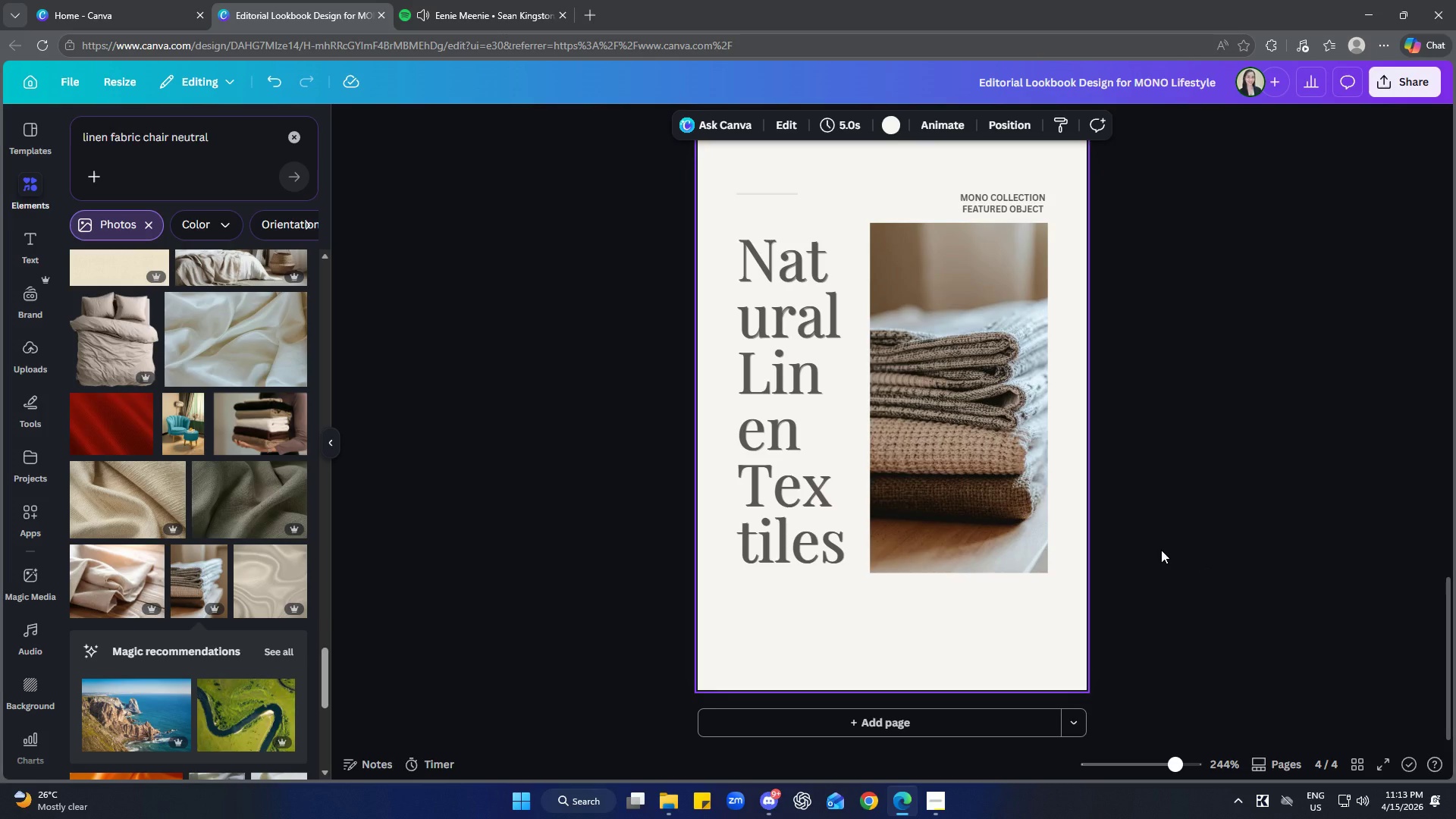 
left_click([799, 453])
 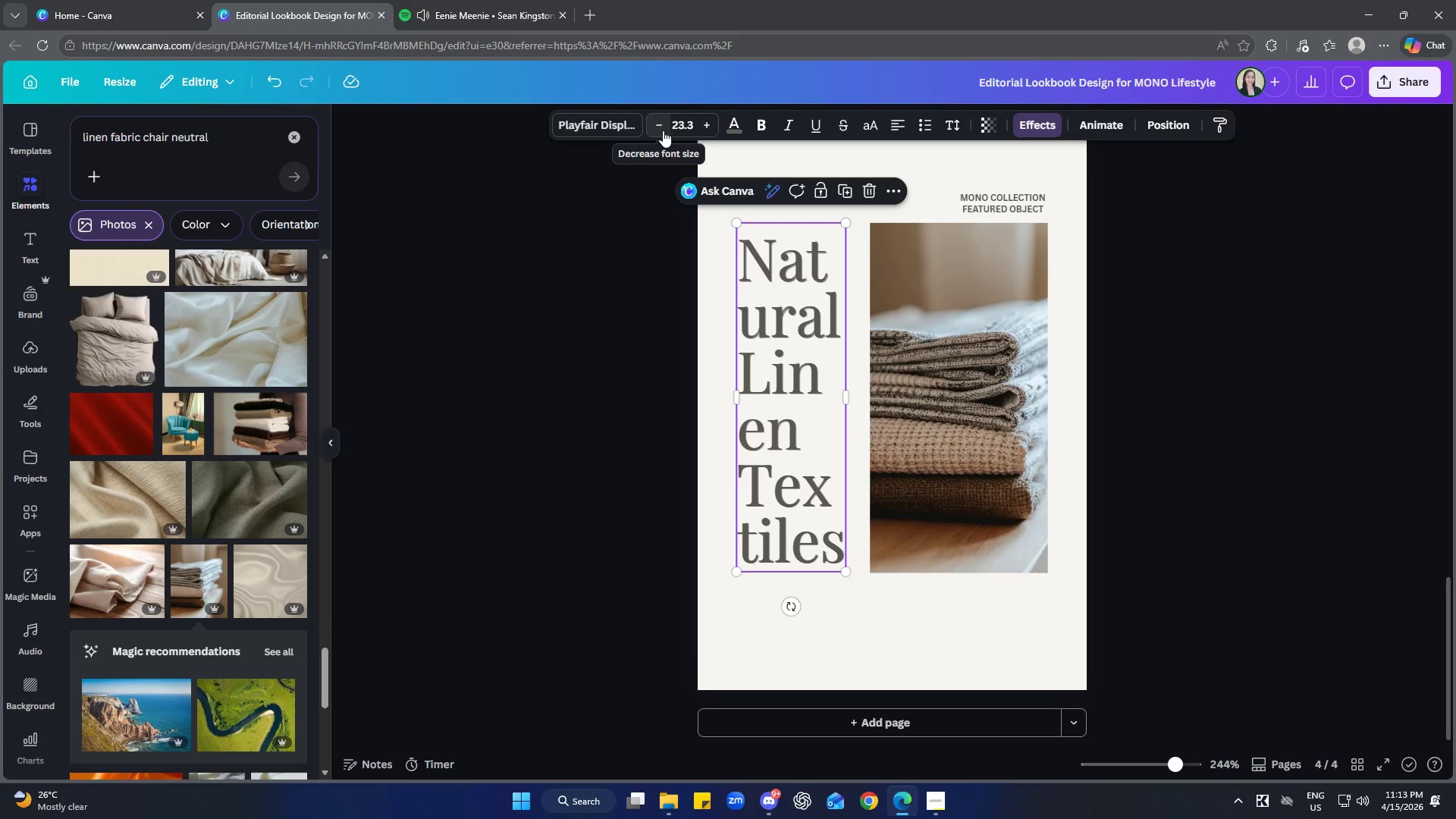 
left_click([663, 130])
 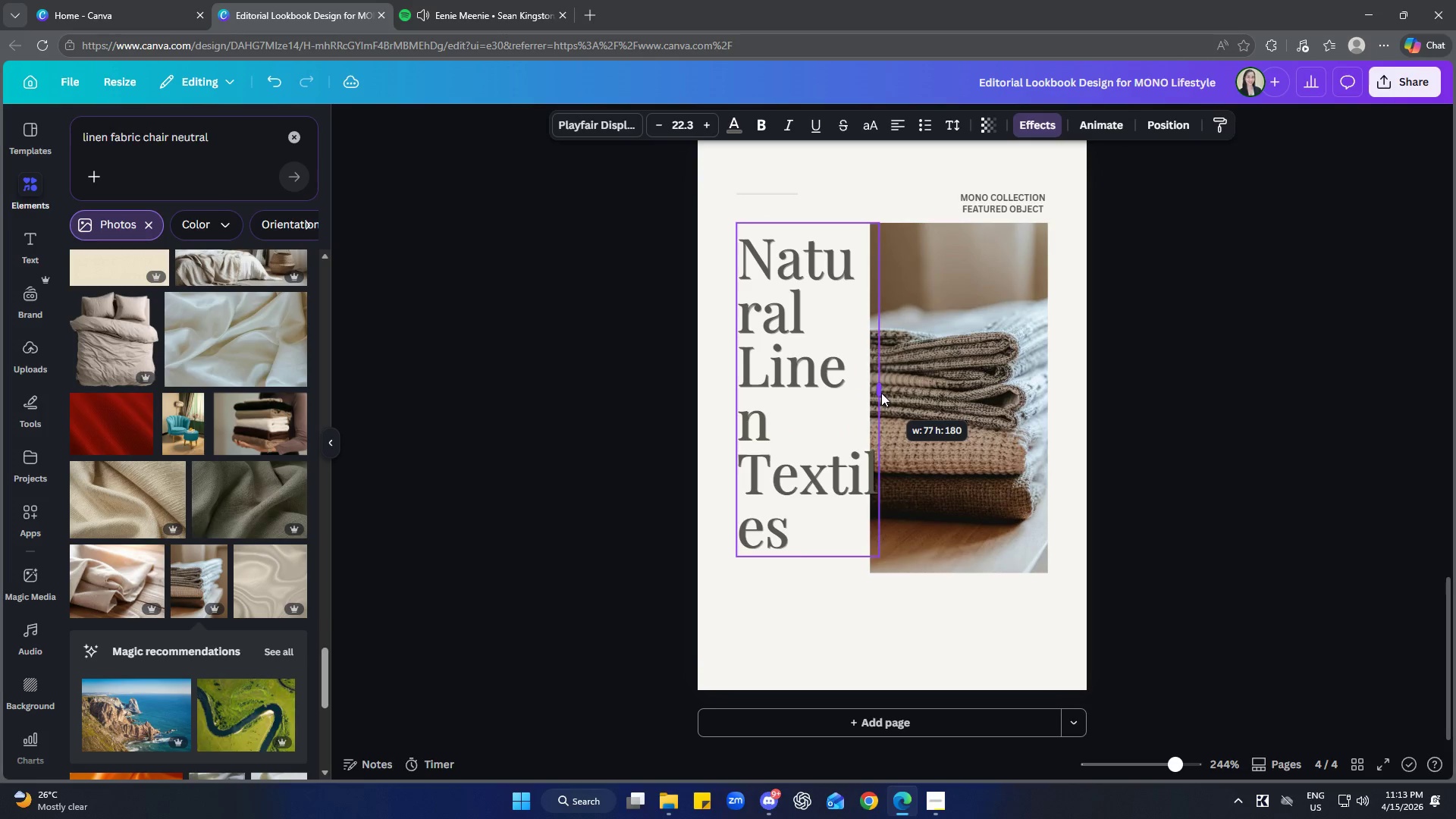 
wait(10.0)
 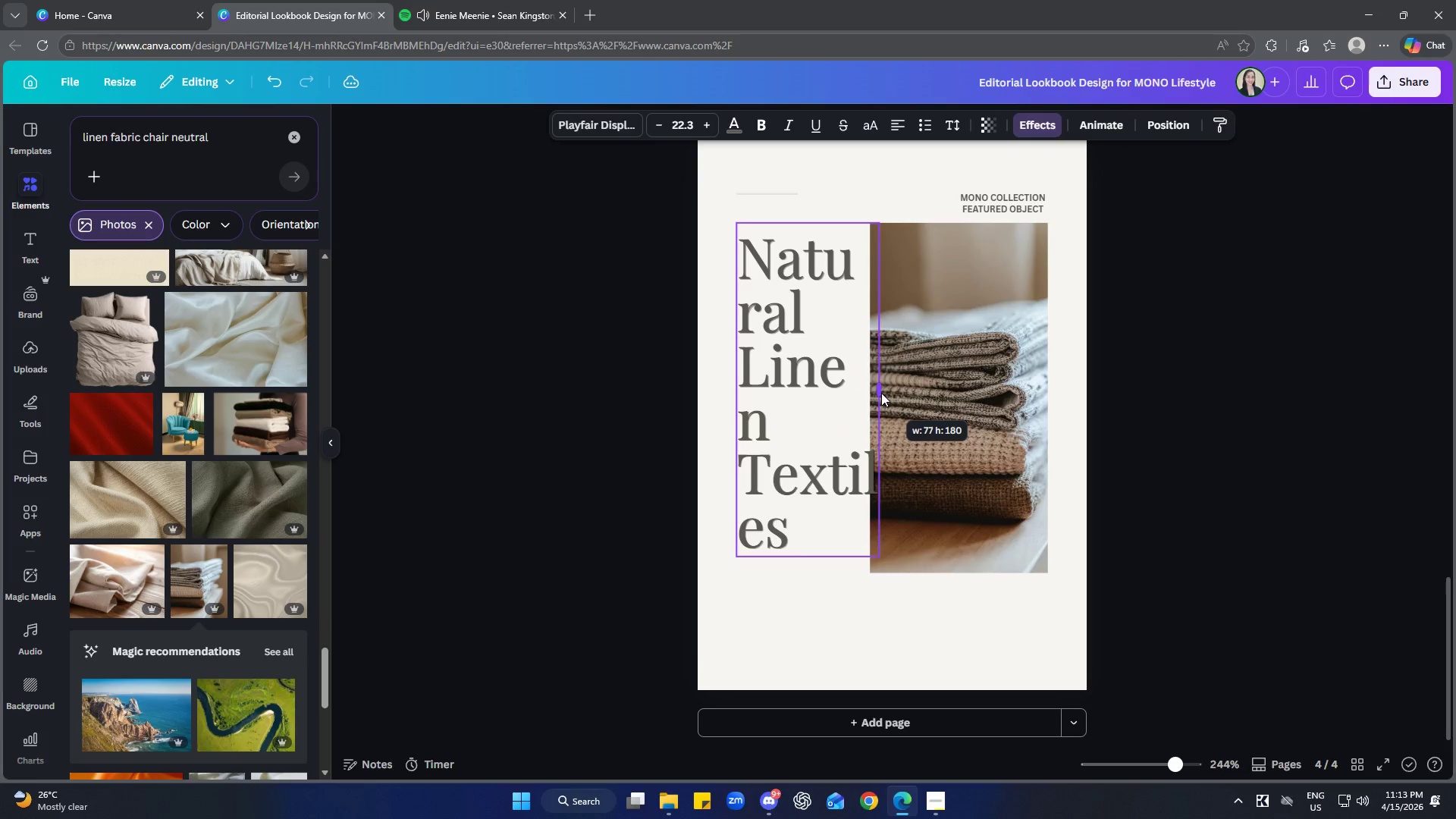 
left_click_drag(start_coordinate=[847, 394], to_coordinate=[846, 384])
 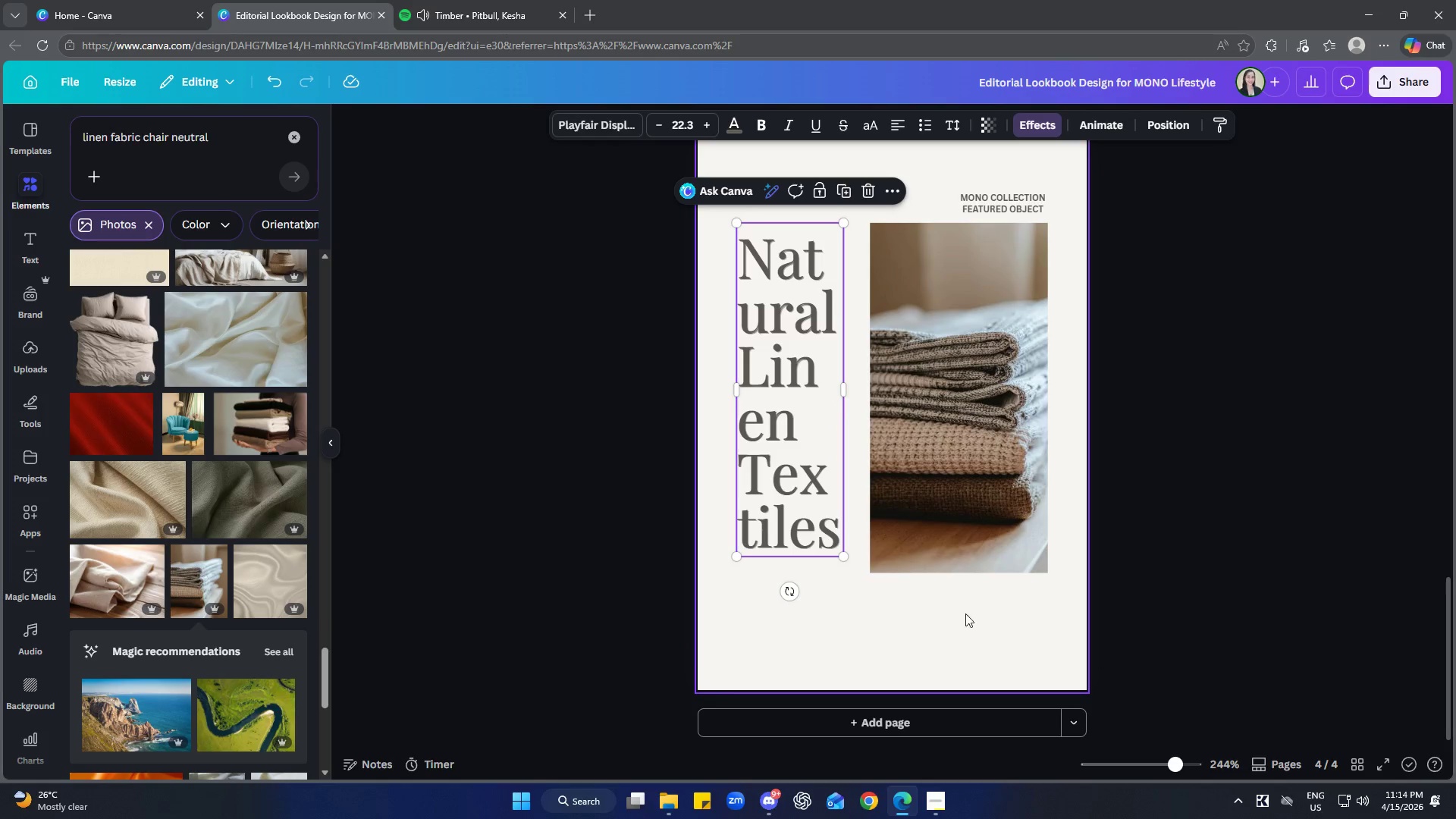 
left_click([978, 632])
 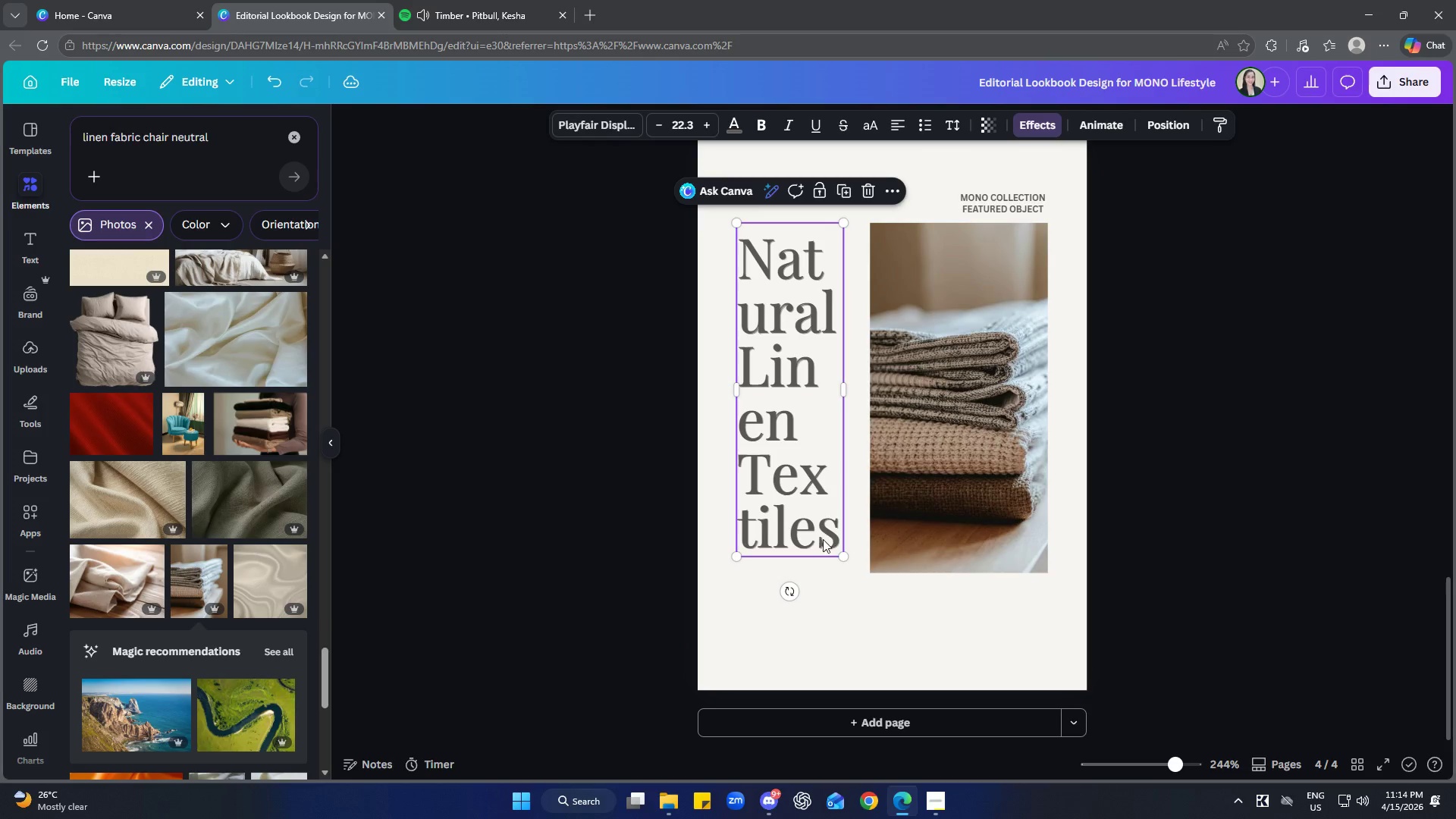 
left_click_drag(start_coordinate=[843, 555], to_coordinate=[853, 565])
 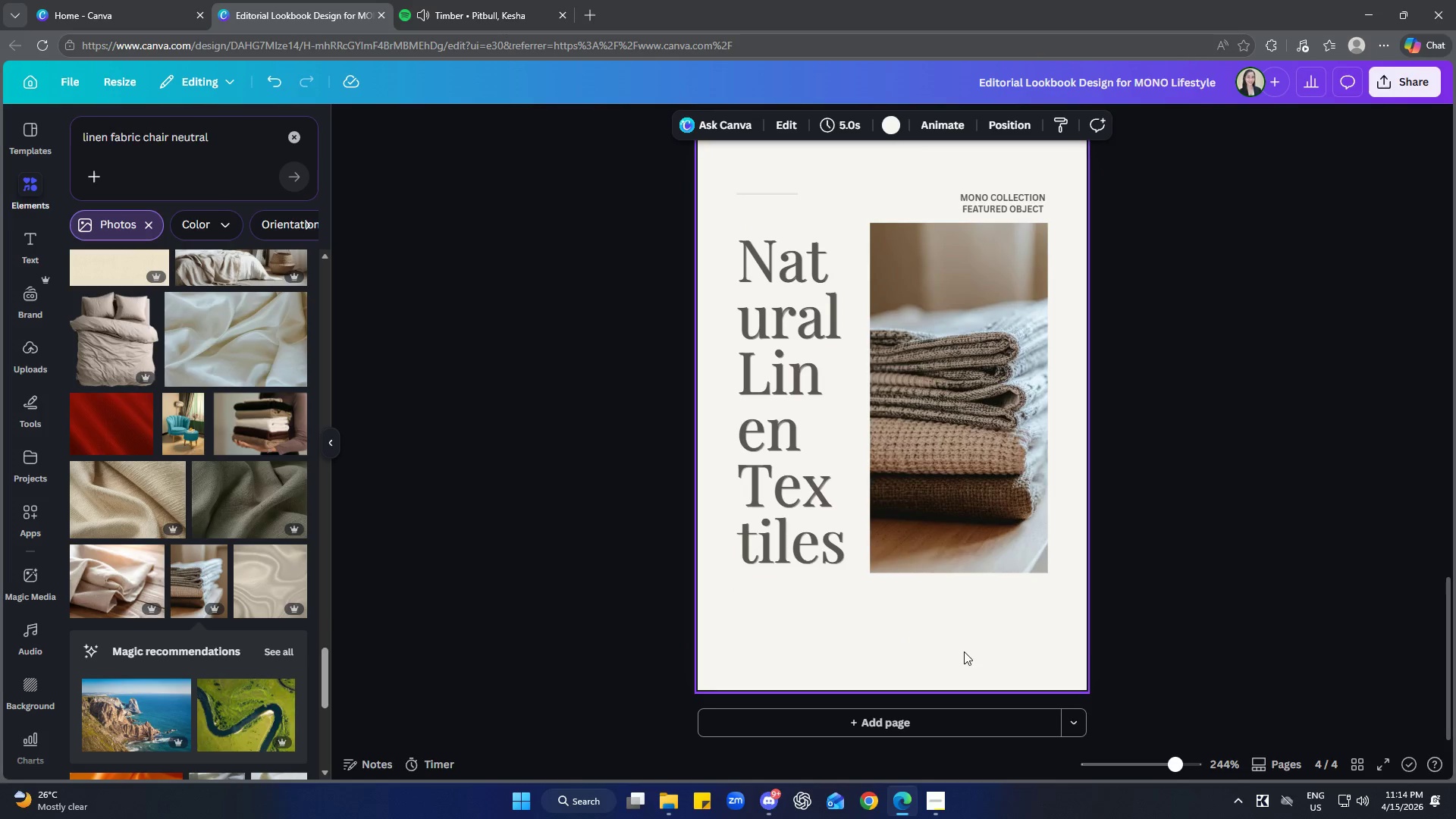 
double_click([1227, 623])
 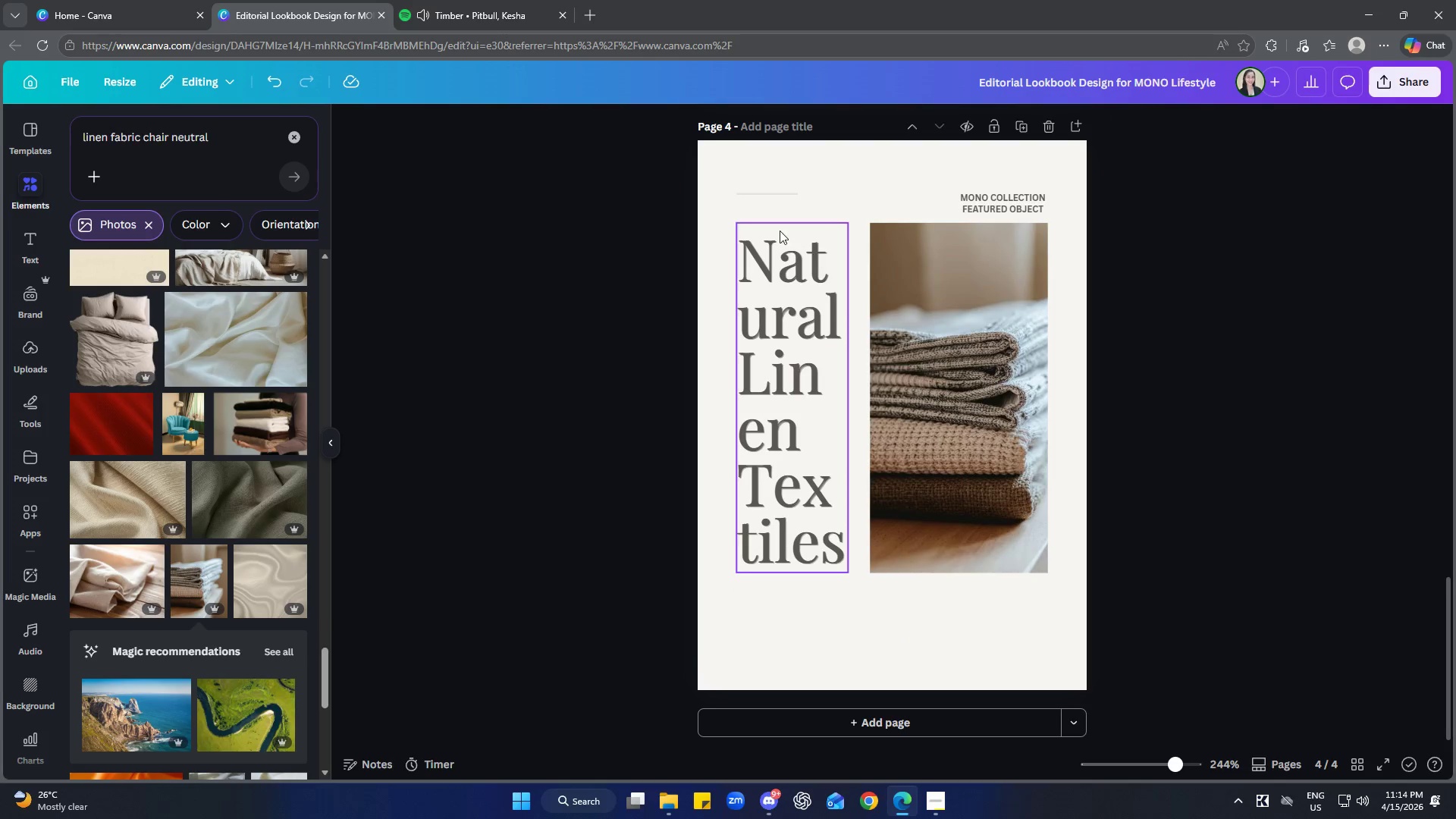 
left_click_drag(start_coordinate=[776, 196], to_coordinate=[781, 578])
 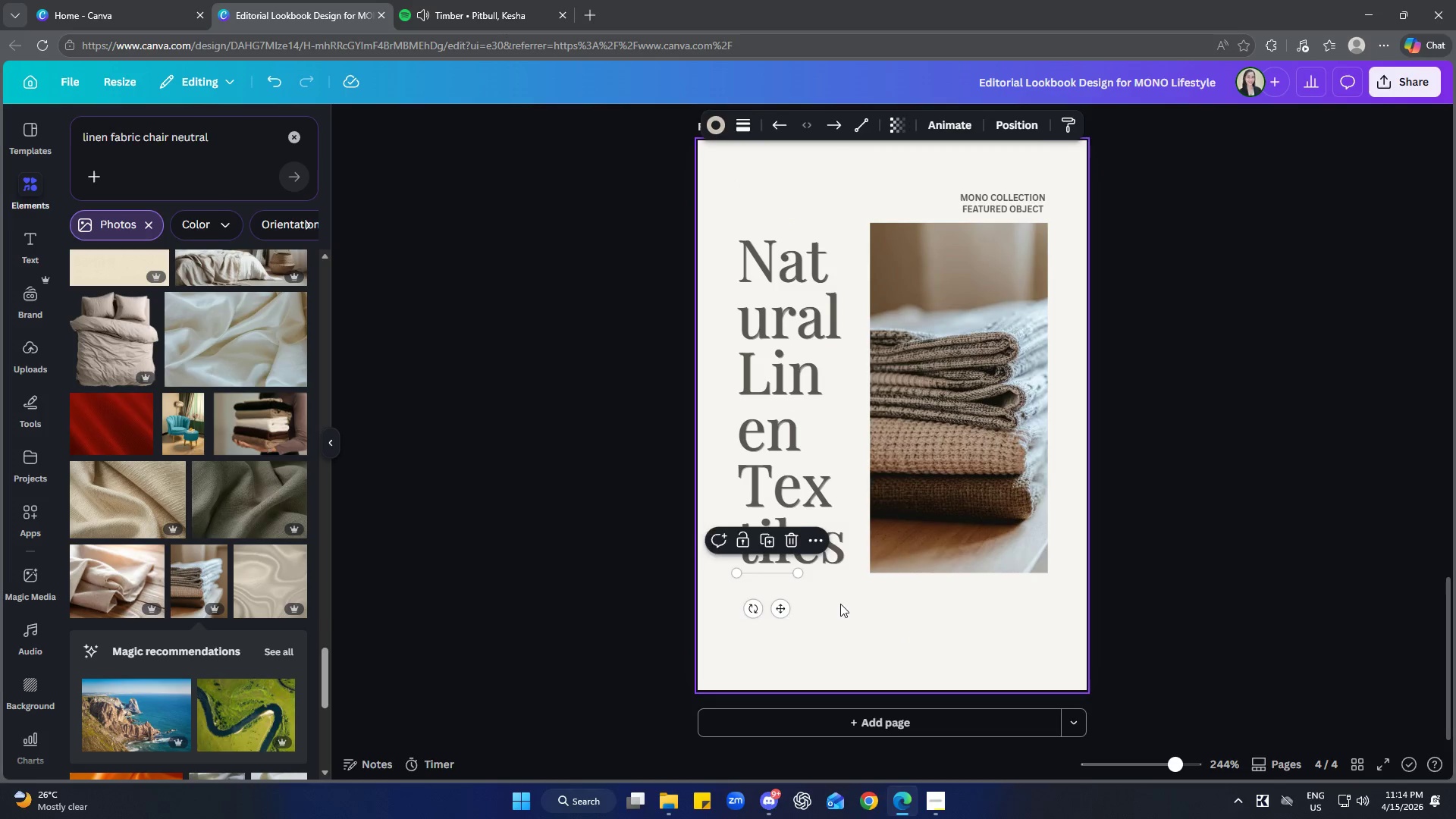 
left_click([840, 604])
 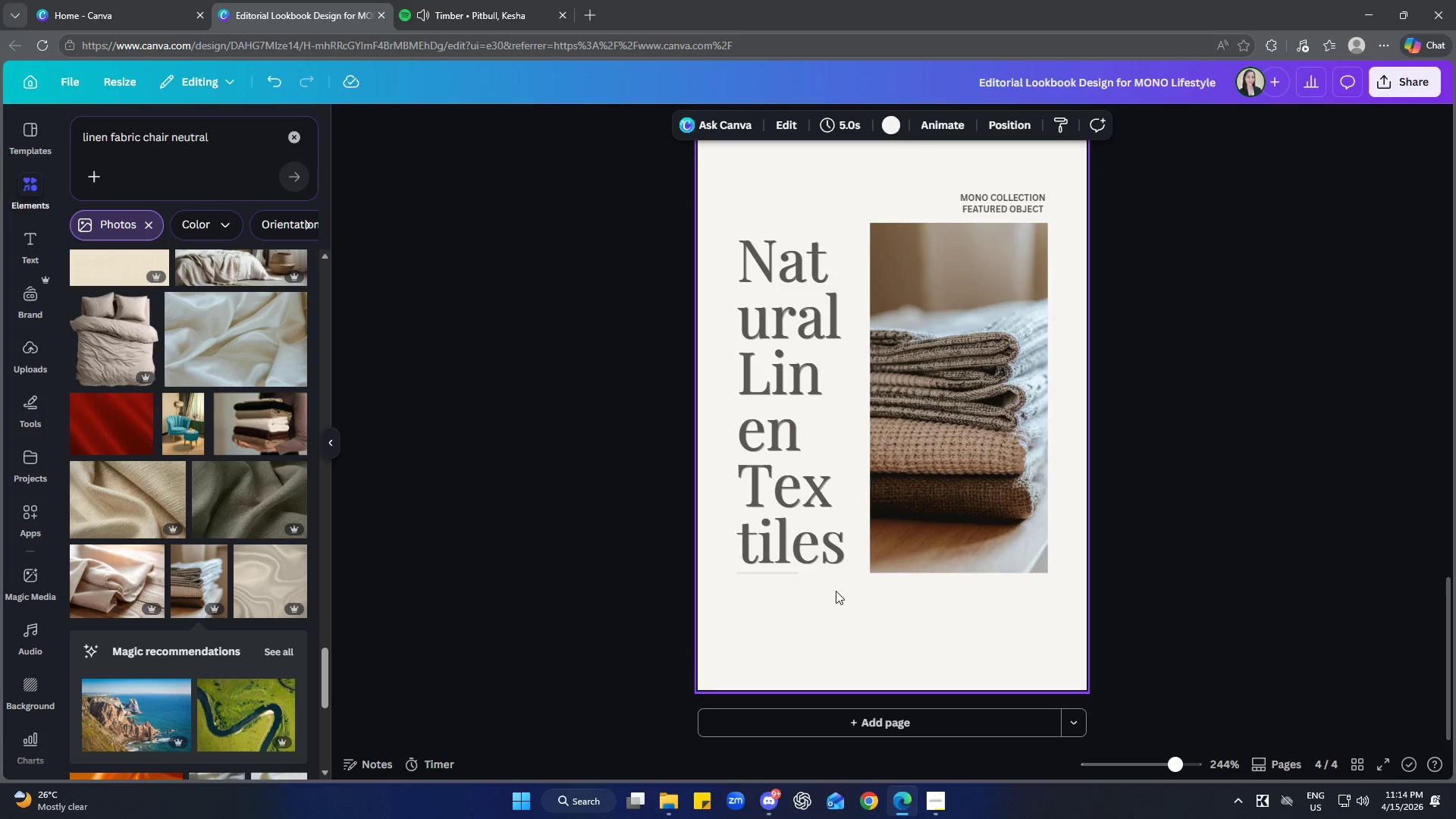 
left_click([788, 576])
 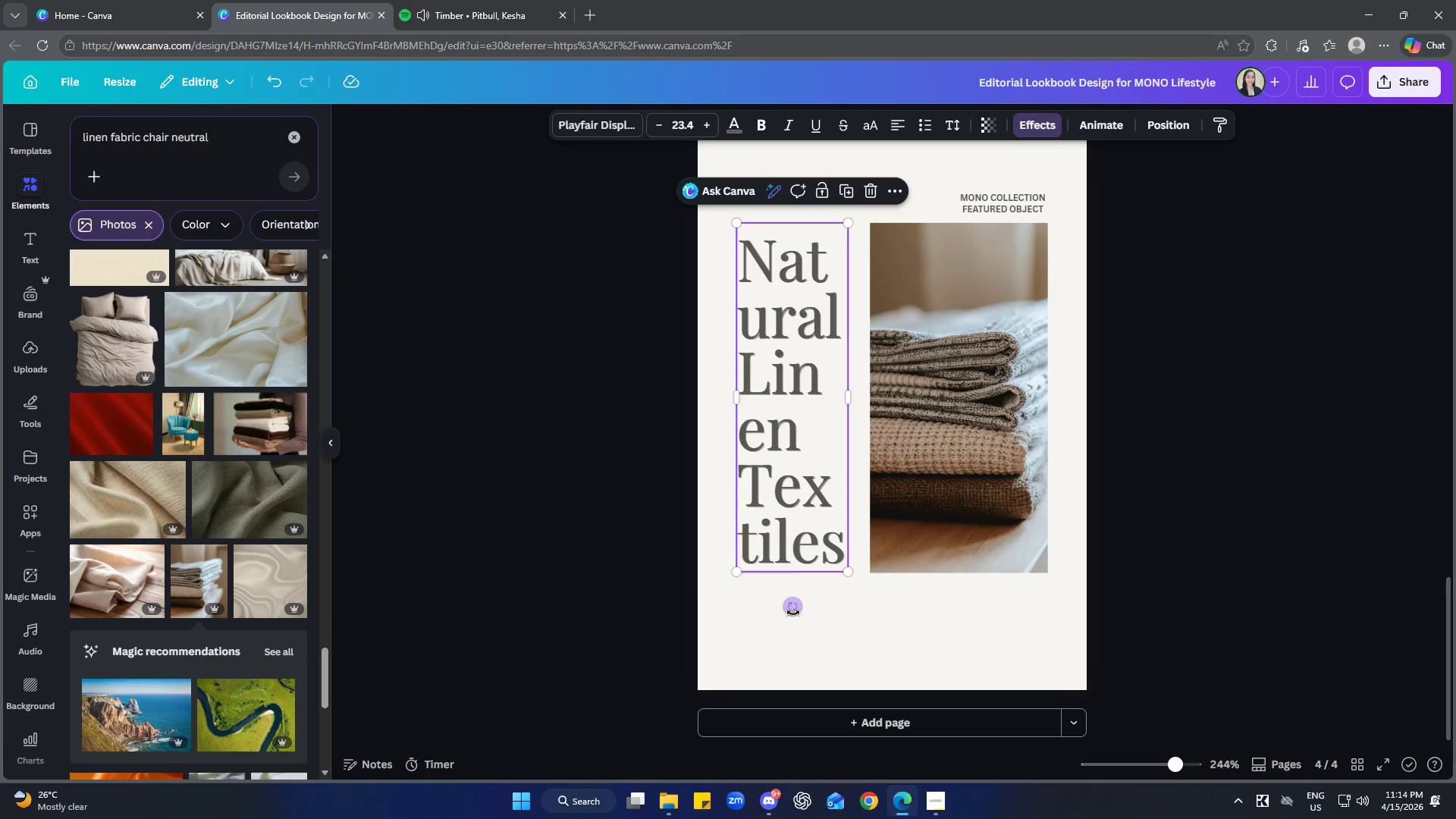 
left_click_drag(start_coordinate=[788, 607], to_coordinate=[792, 607])
 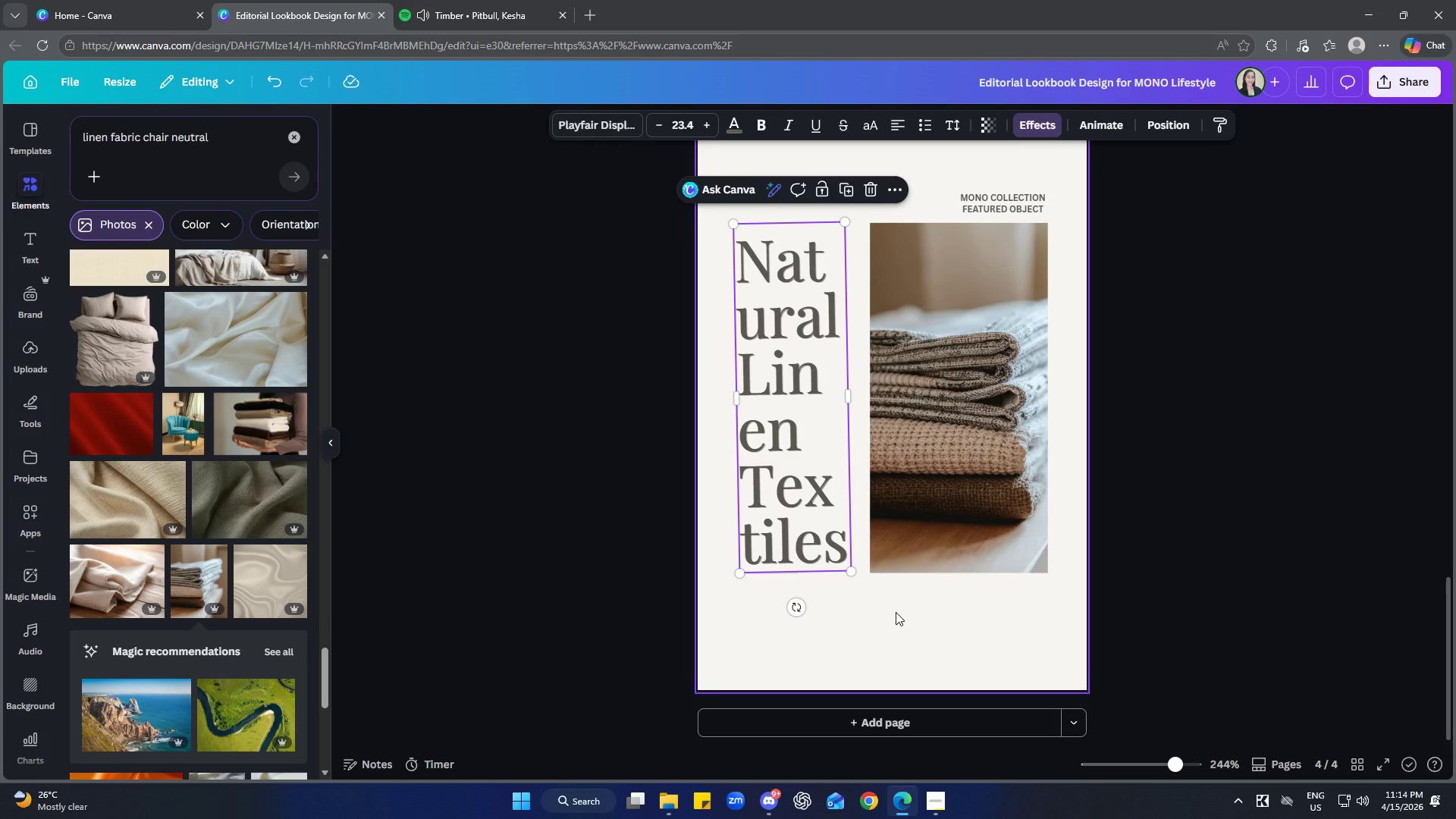 
left_click([896, 612])
 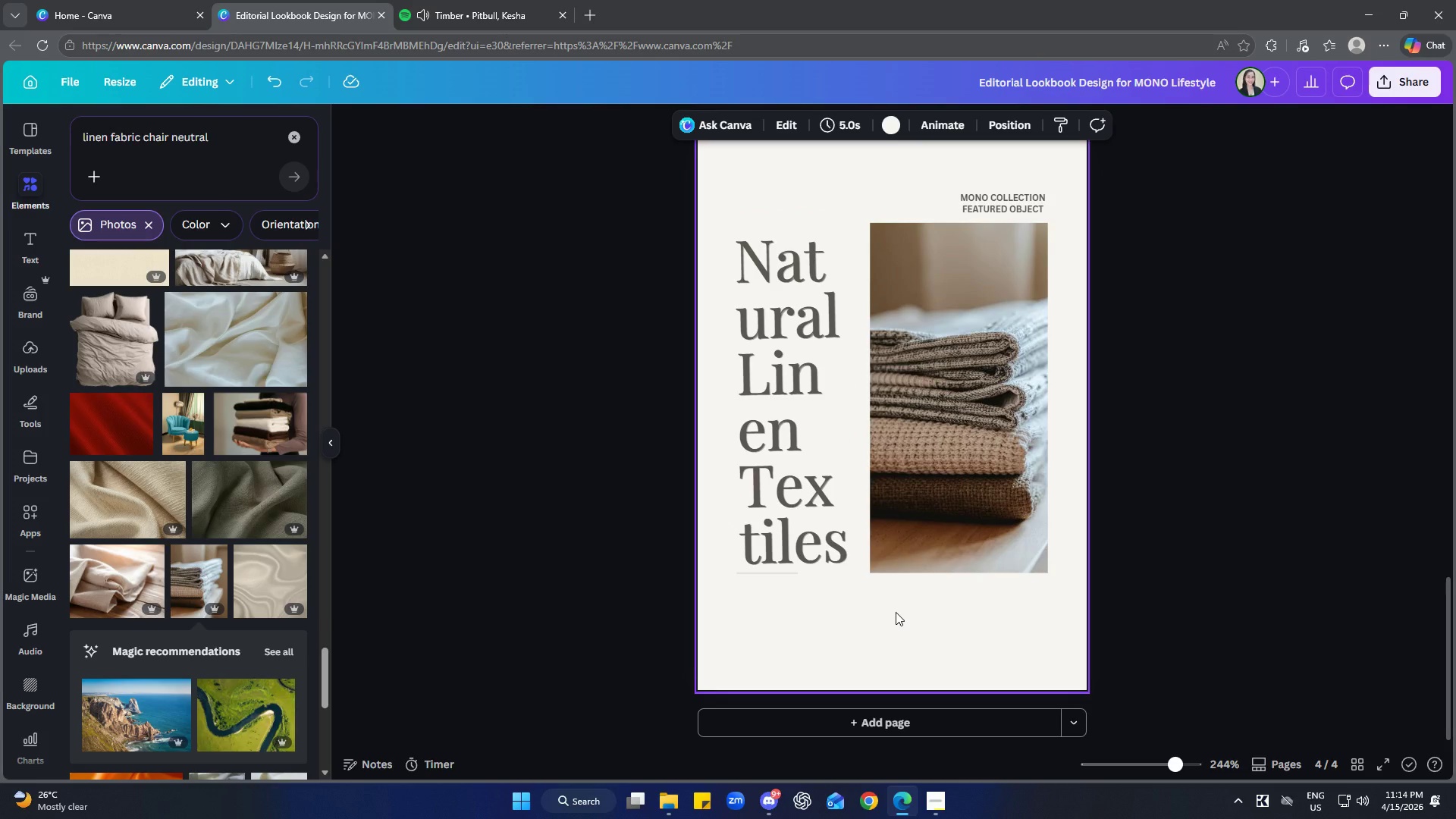 
key(Control+Z)
 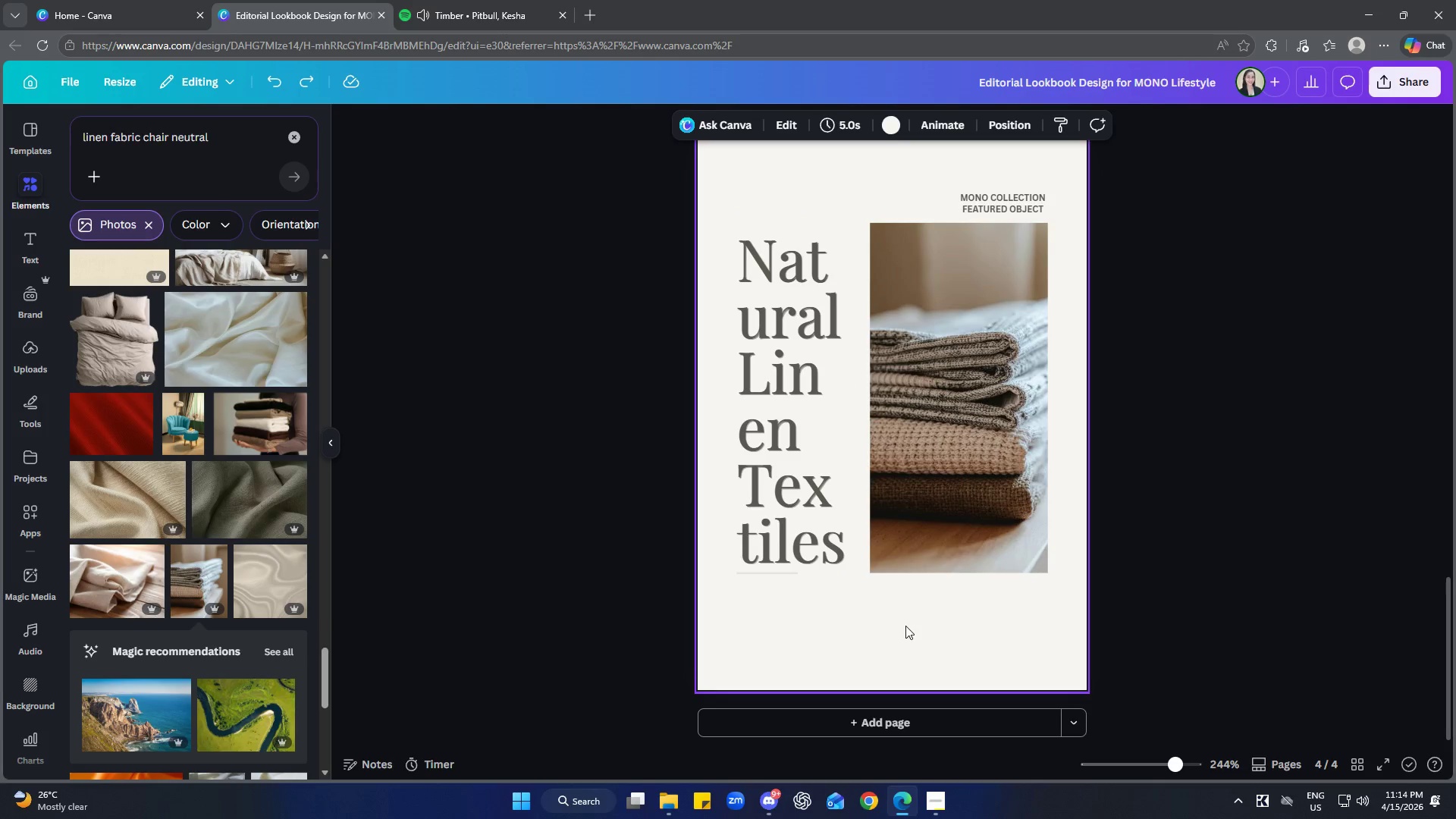 
left_click([905, 626])
 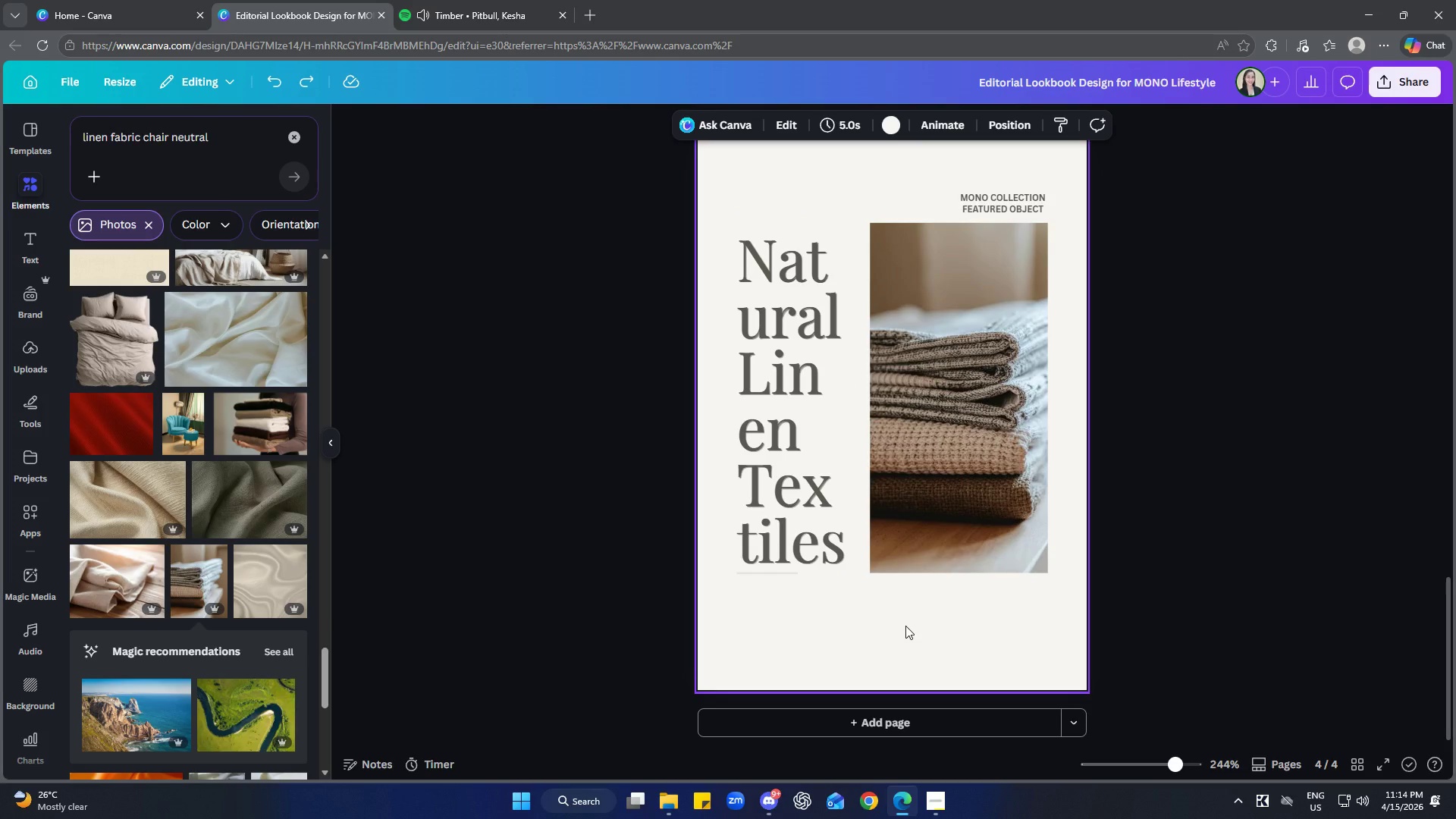 
key(Control+ControlLeft)
 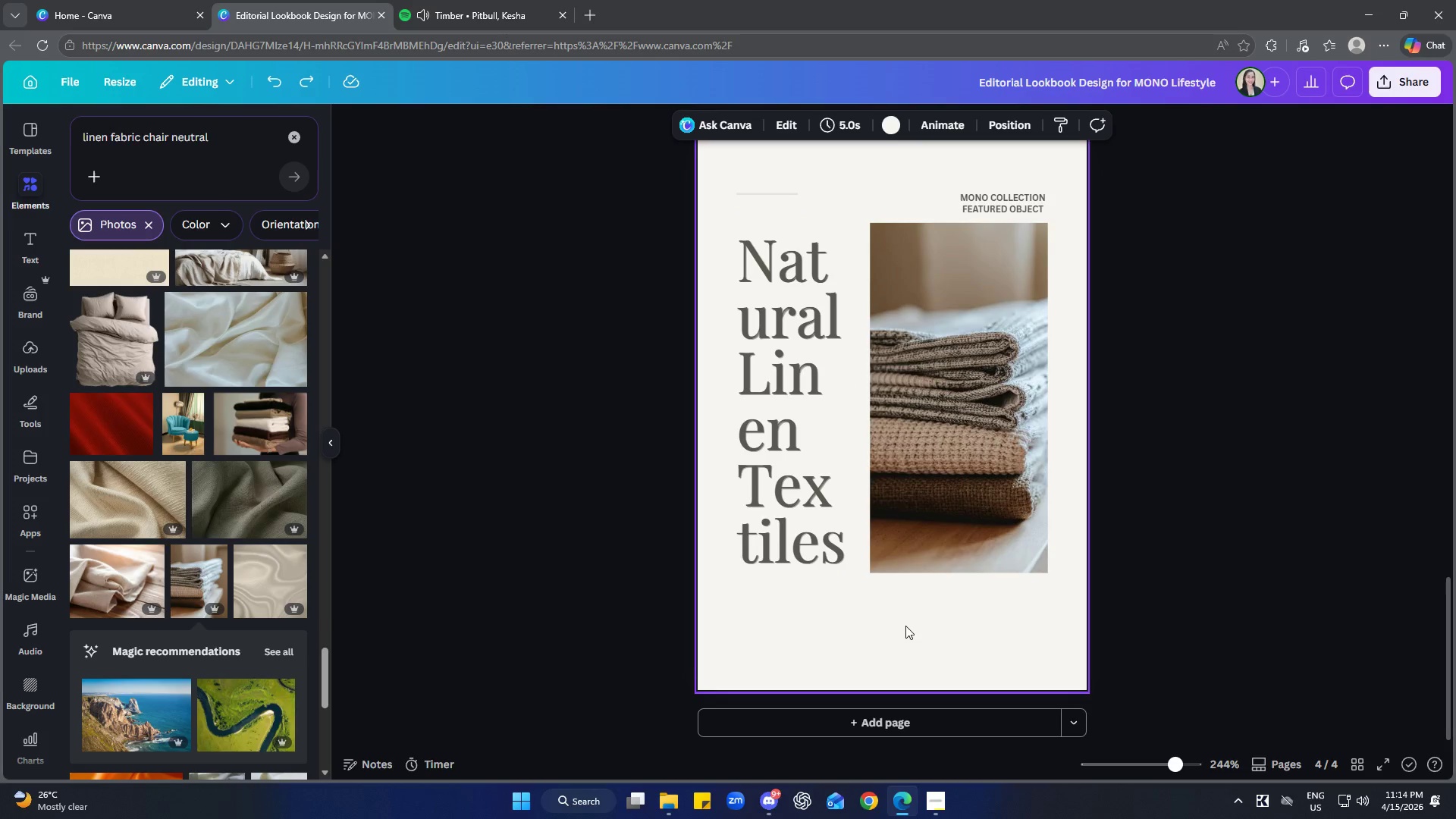 
key(Control+Z)
 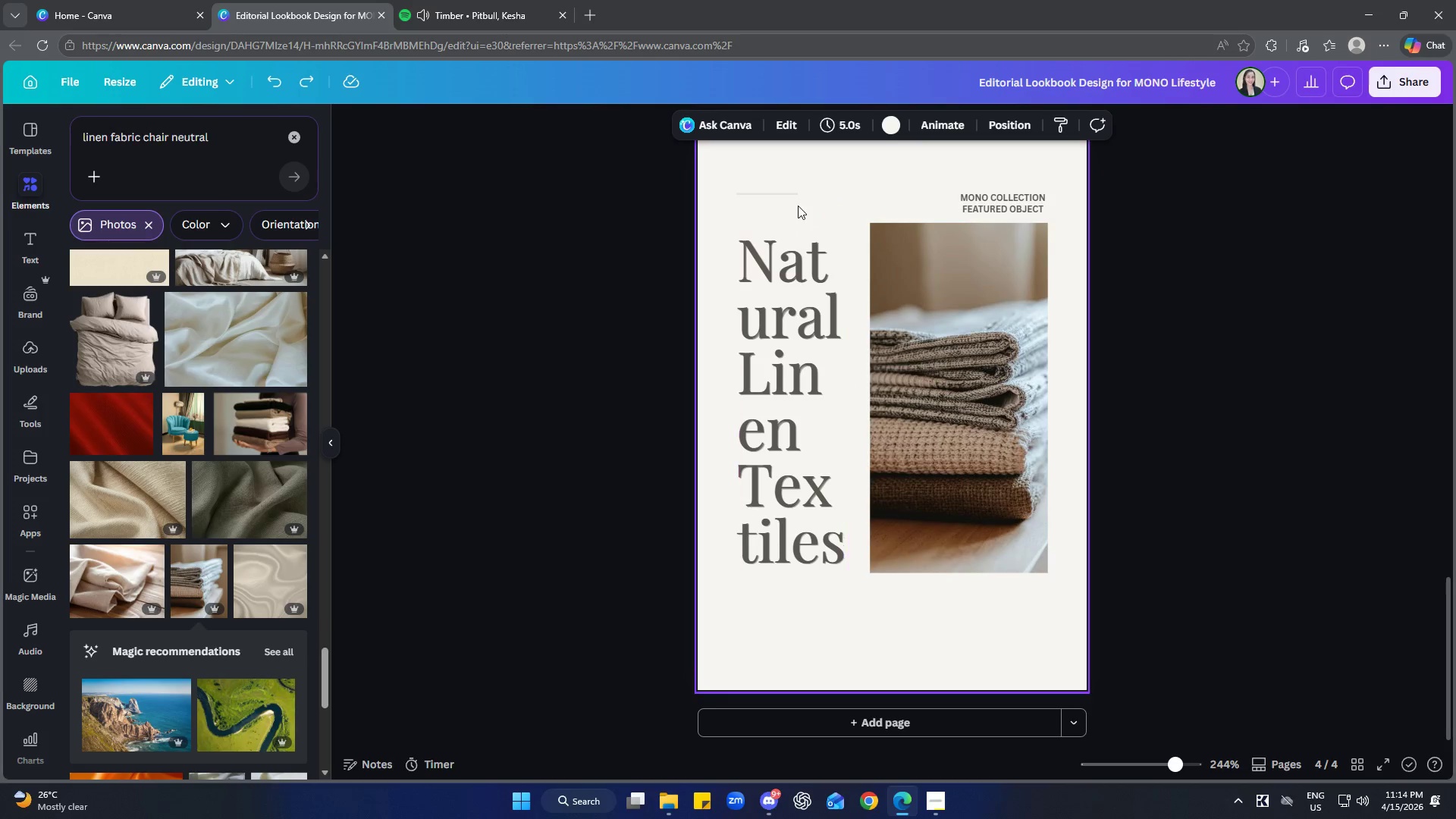 
left_click([796, 193])
 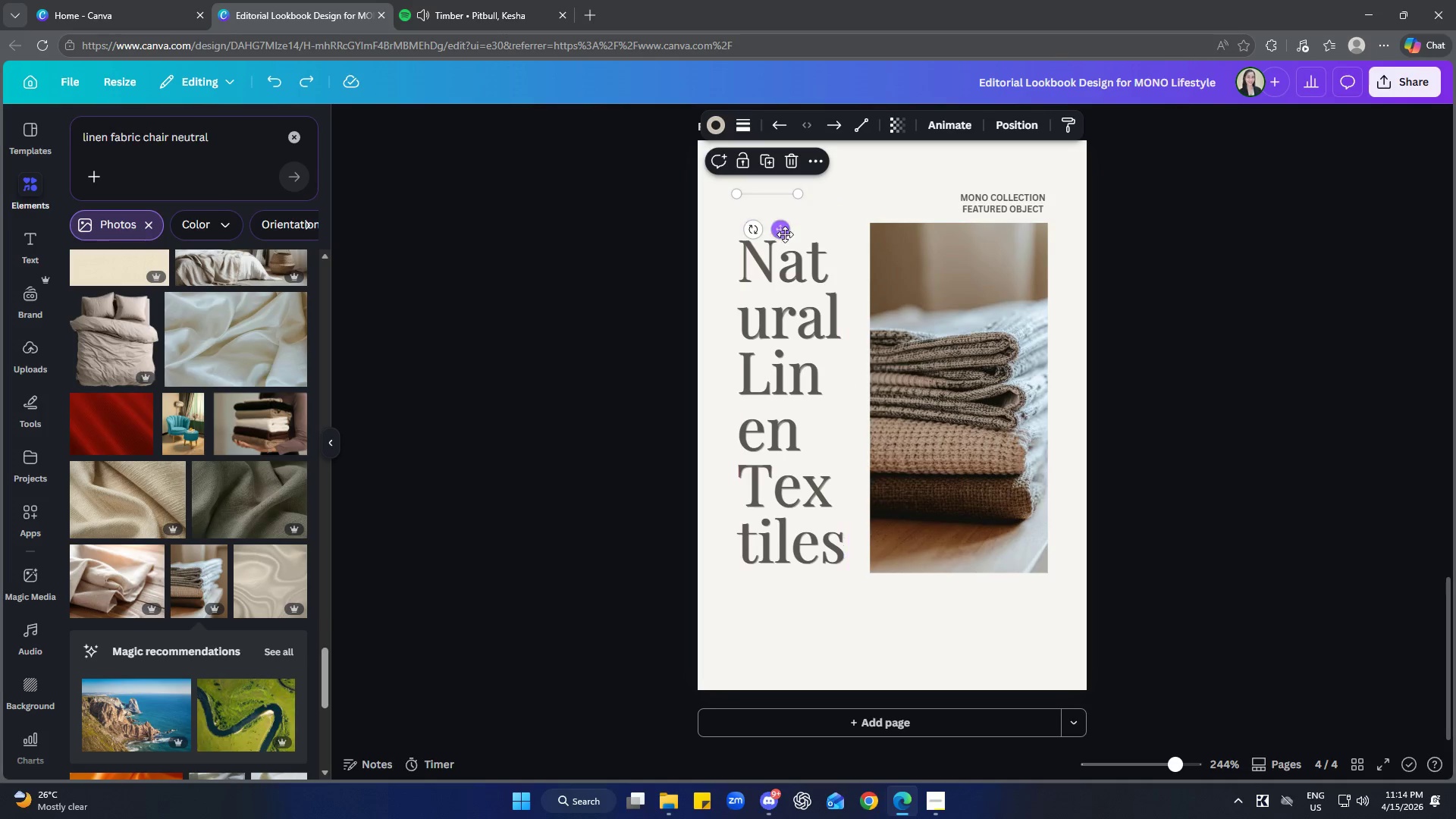 
left_click_drag(start_coordinate=[785, 234], to_coordinate=[792, 621])
 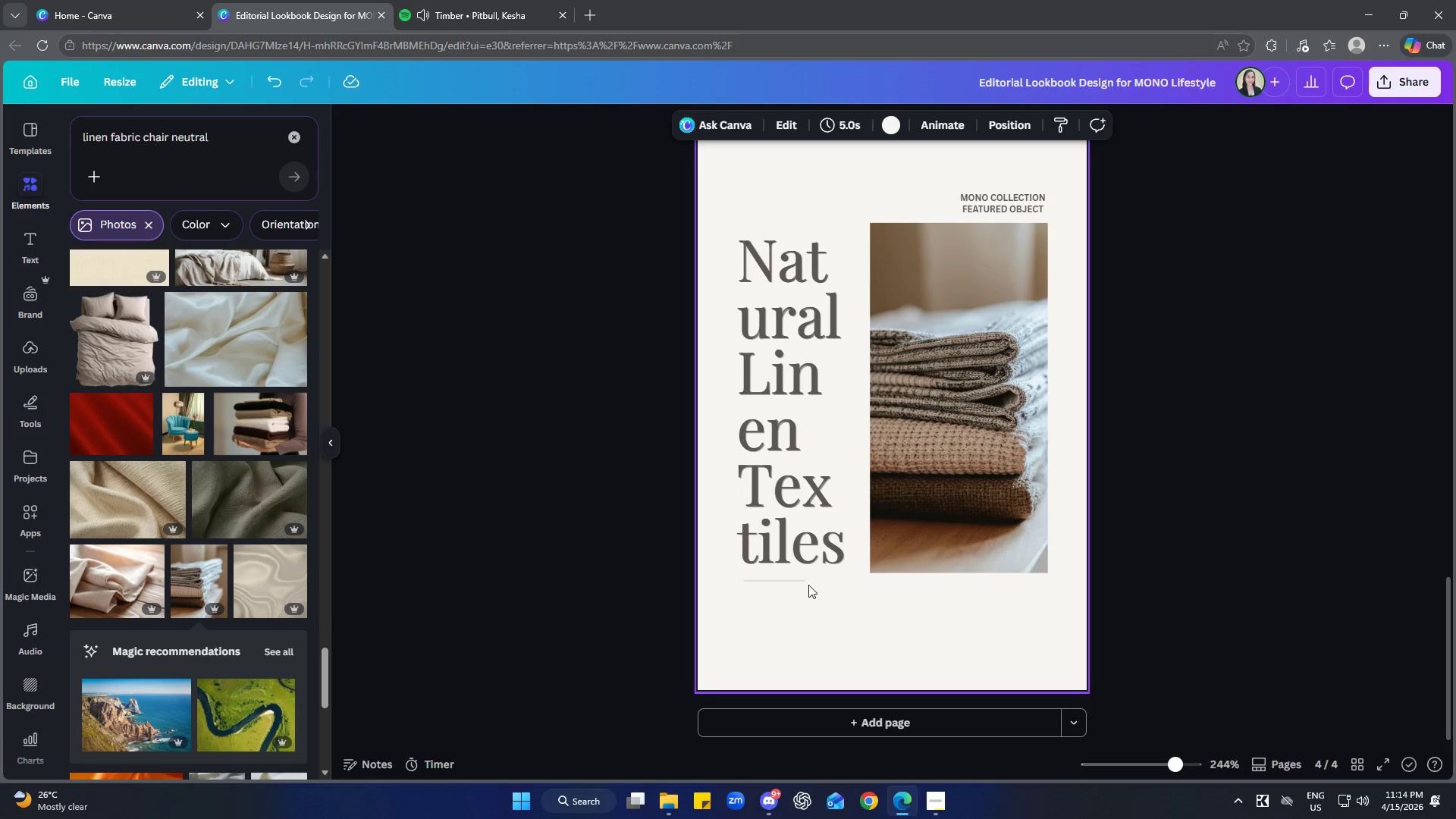 
left_click([792, 579])
 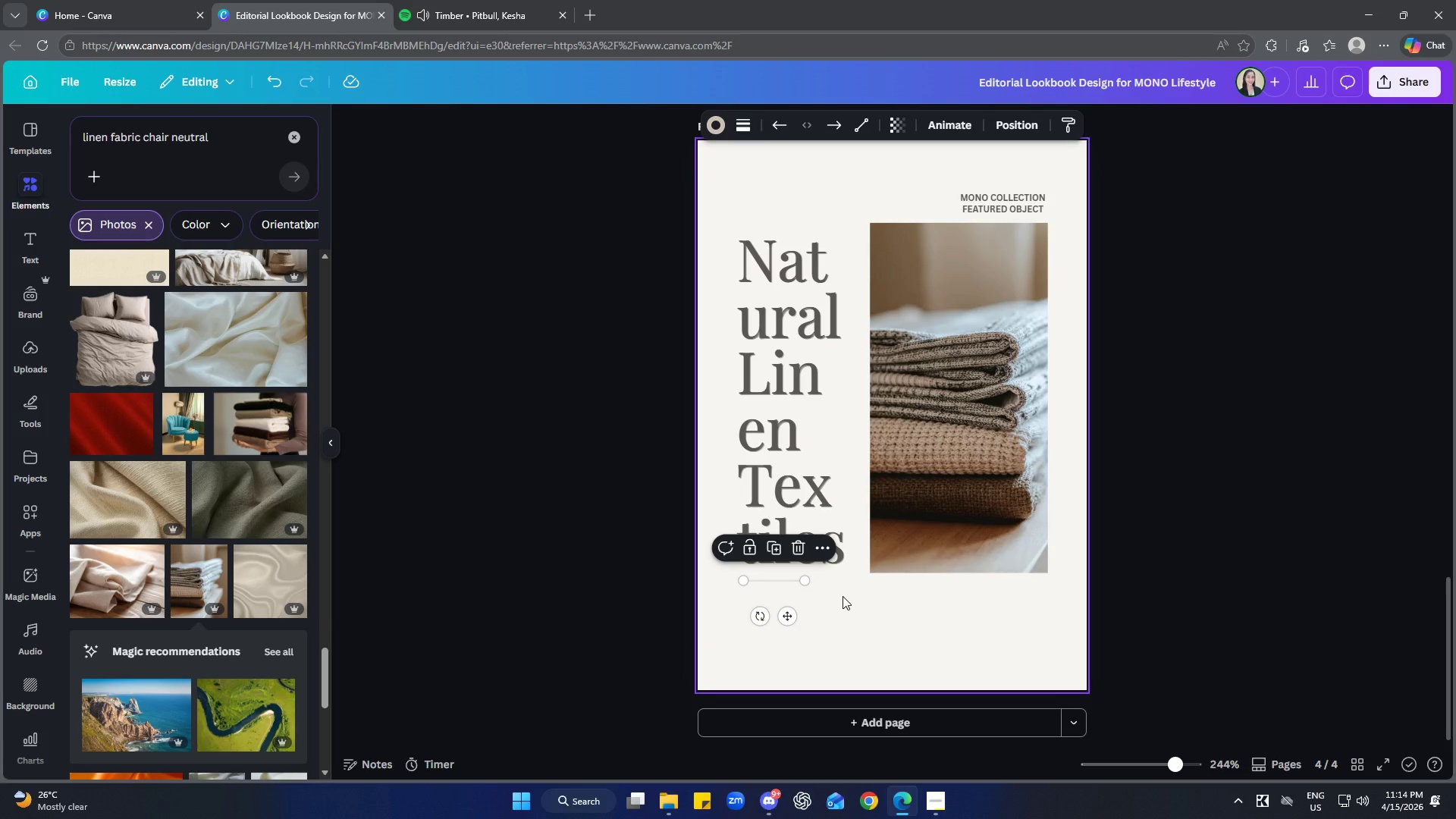 
left_click([941, 610])
 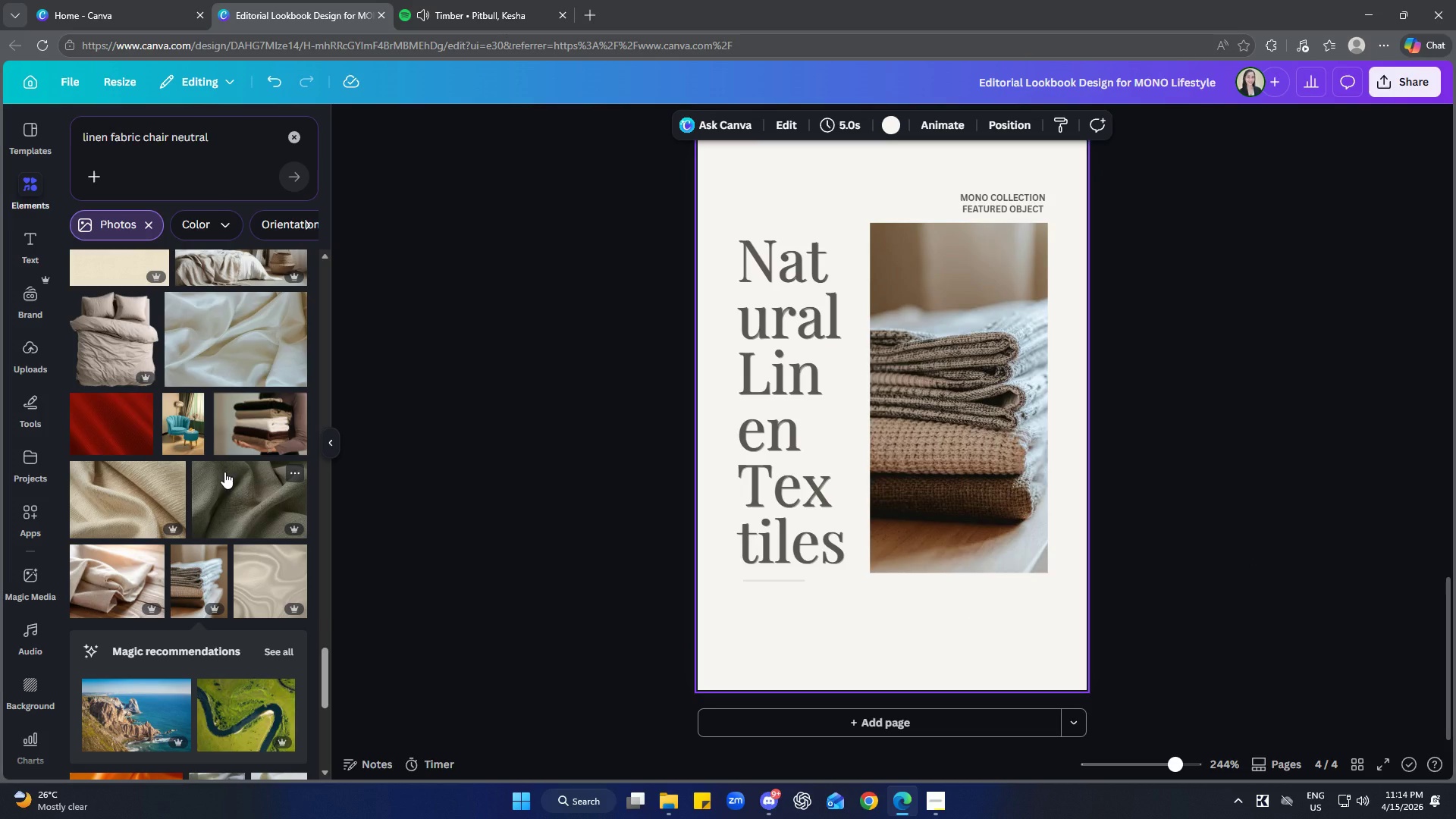 
wait(5.99)
 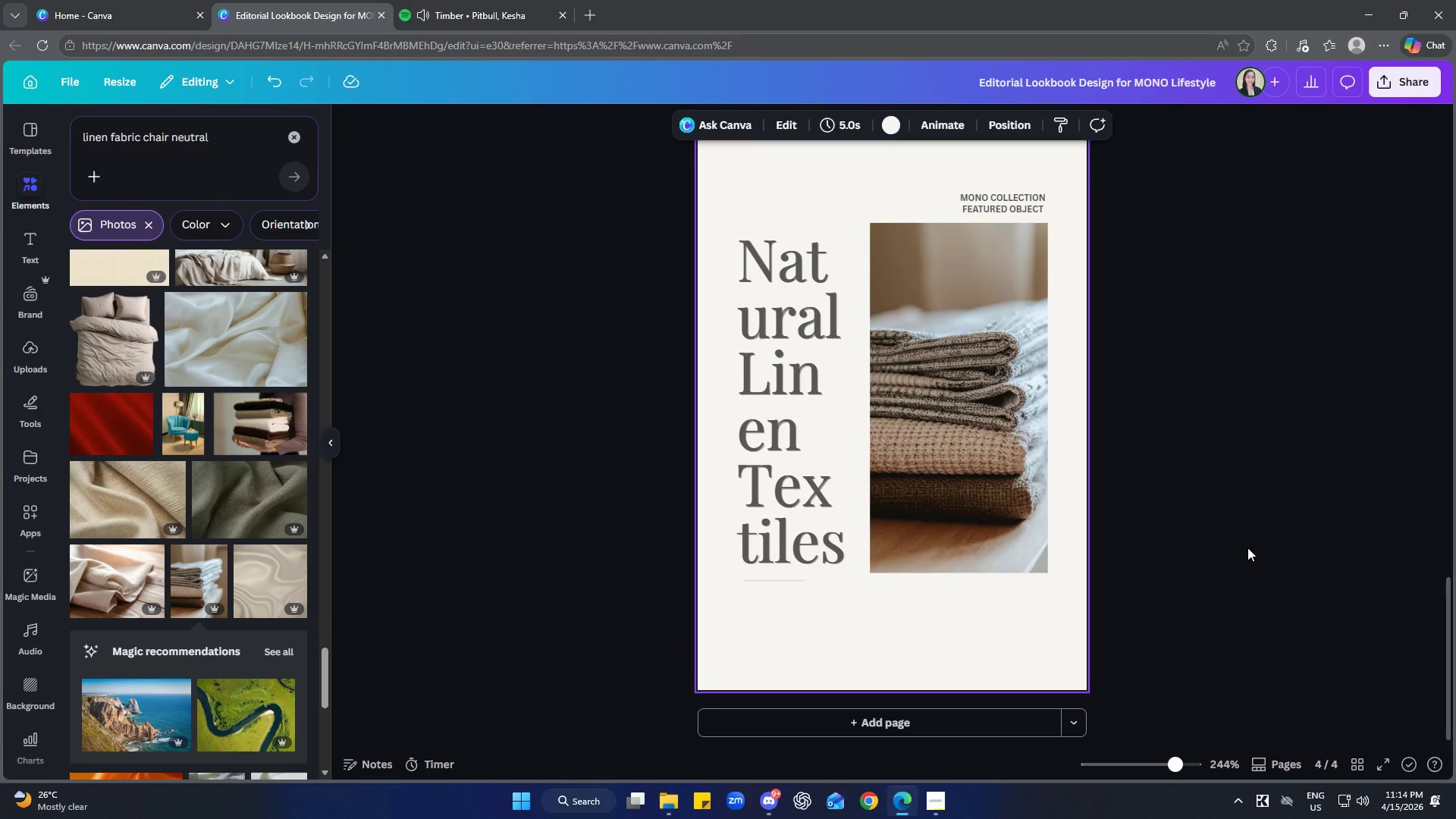 
scroll: coordinate [259, 500], scroll_direction: down, amount: 12.0
 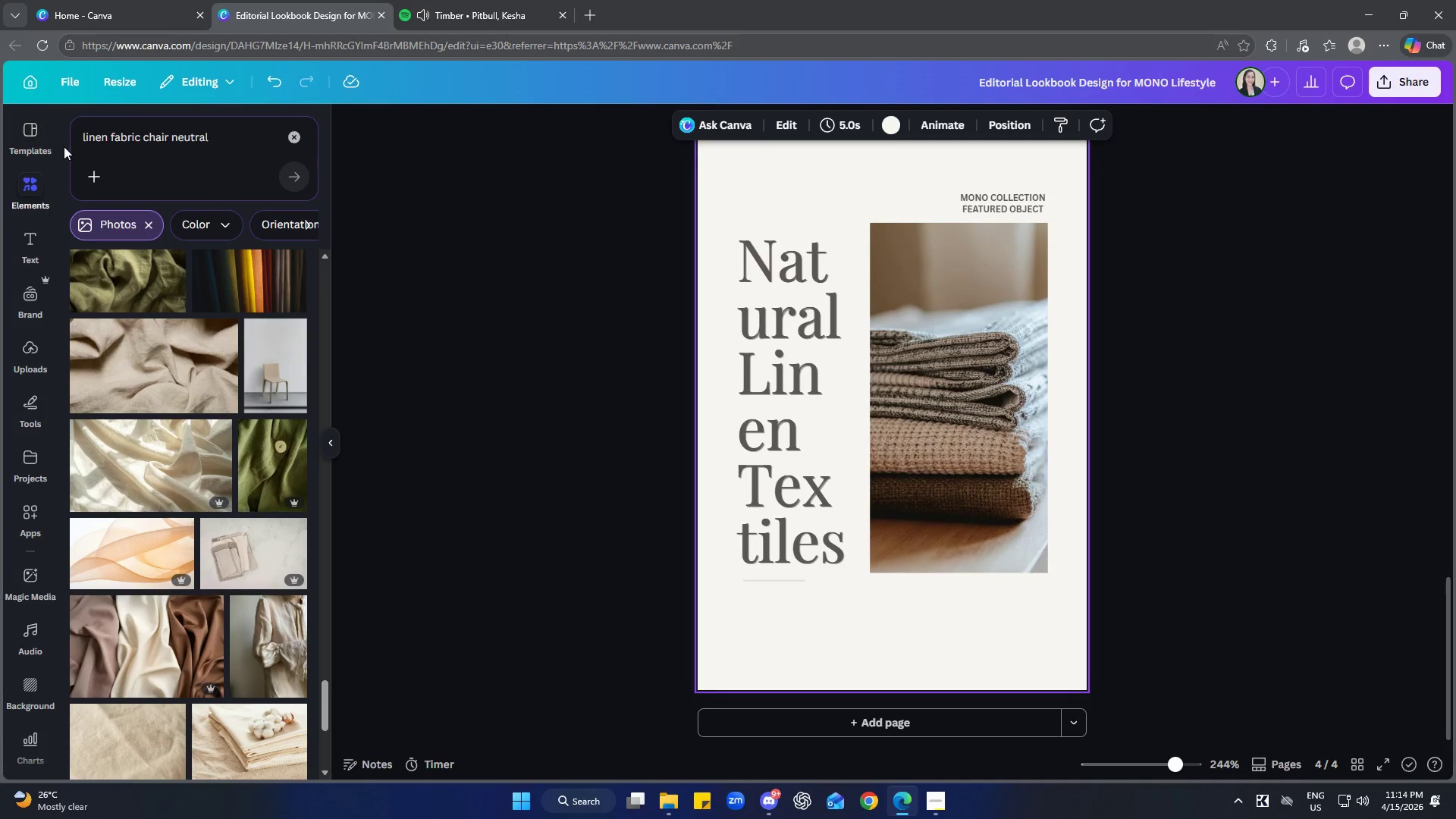 
left_click([305, 135])
 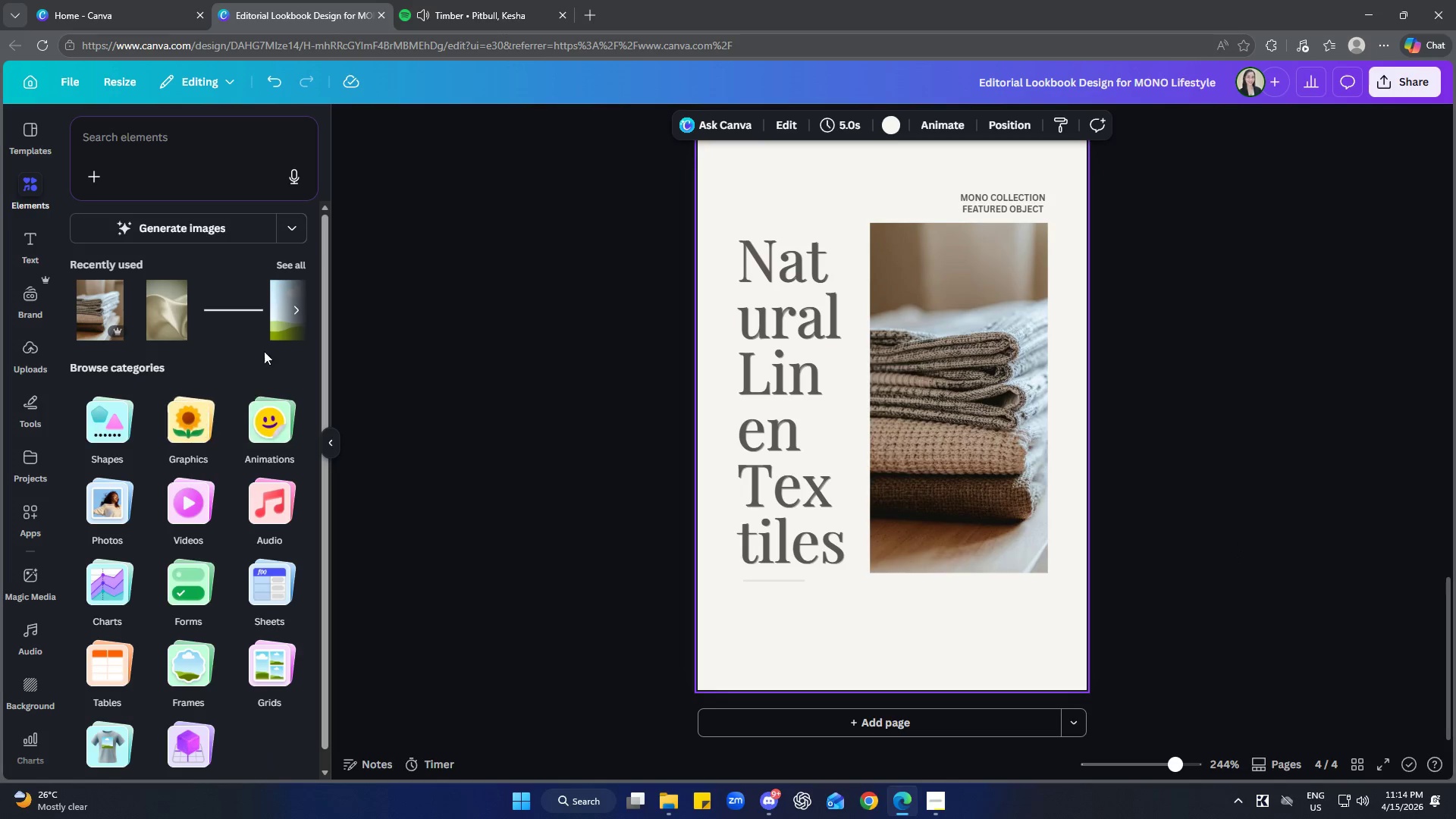 
left_click([275, 324])
 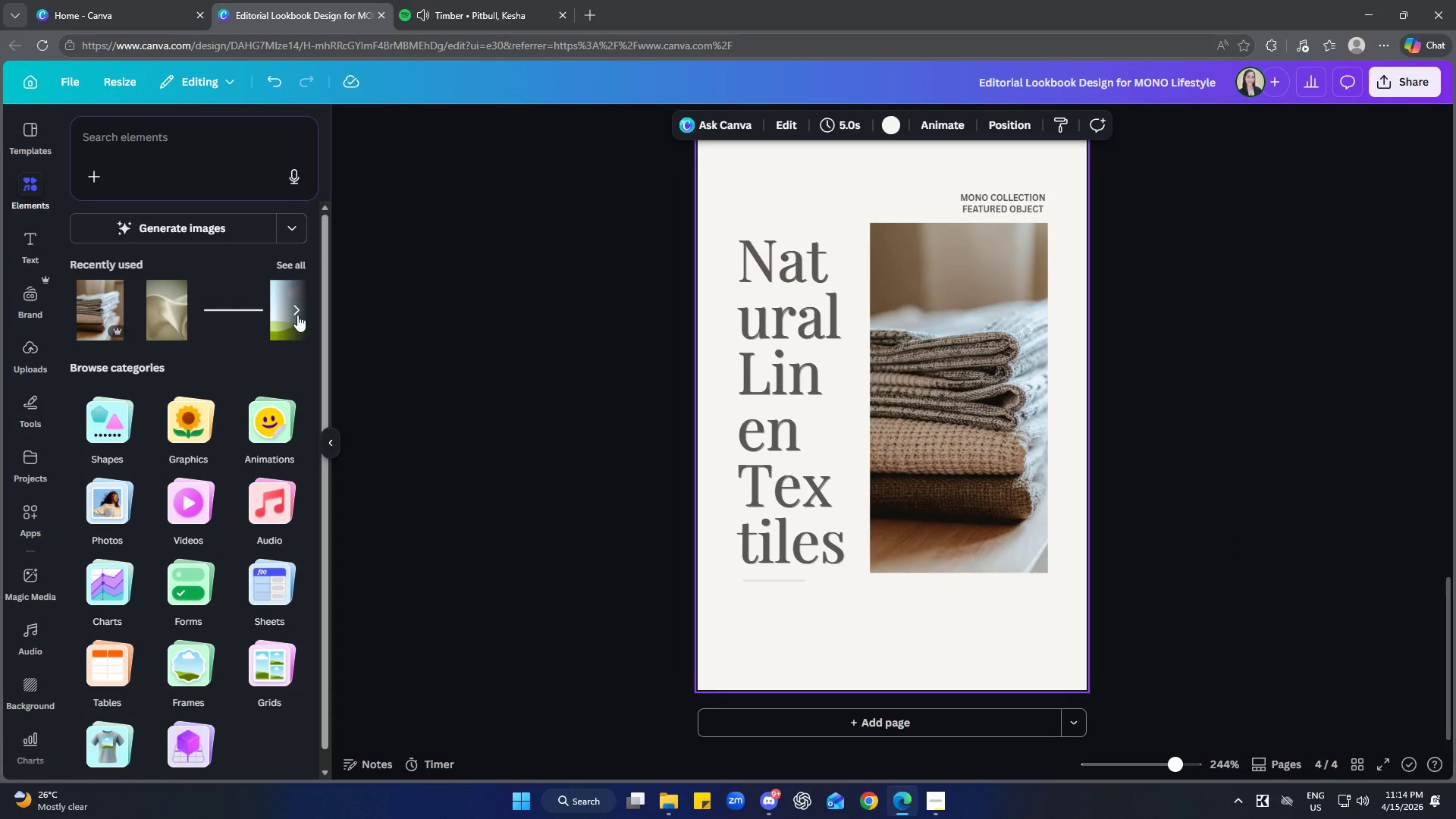 
left_click([297, 311])
 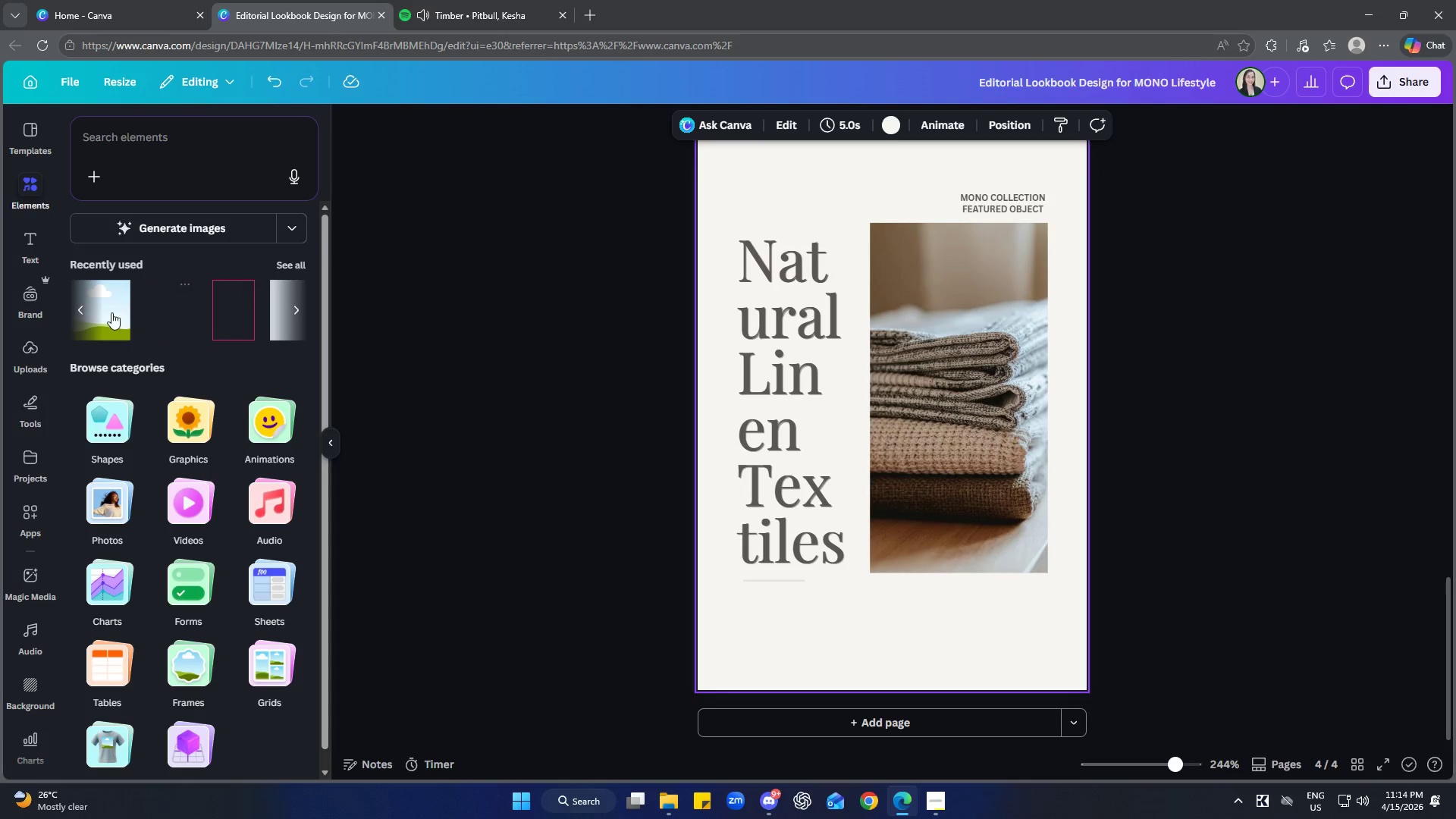 
left_click([108, 304])
 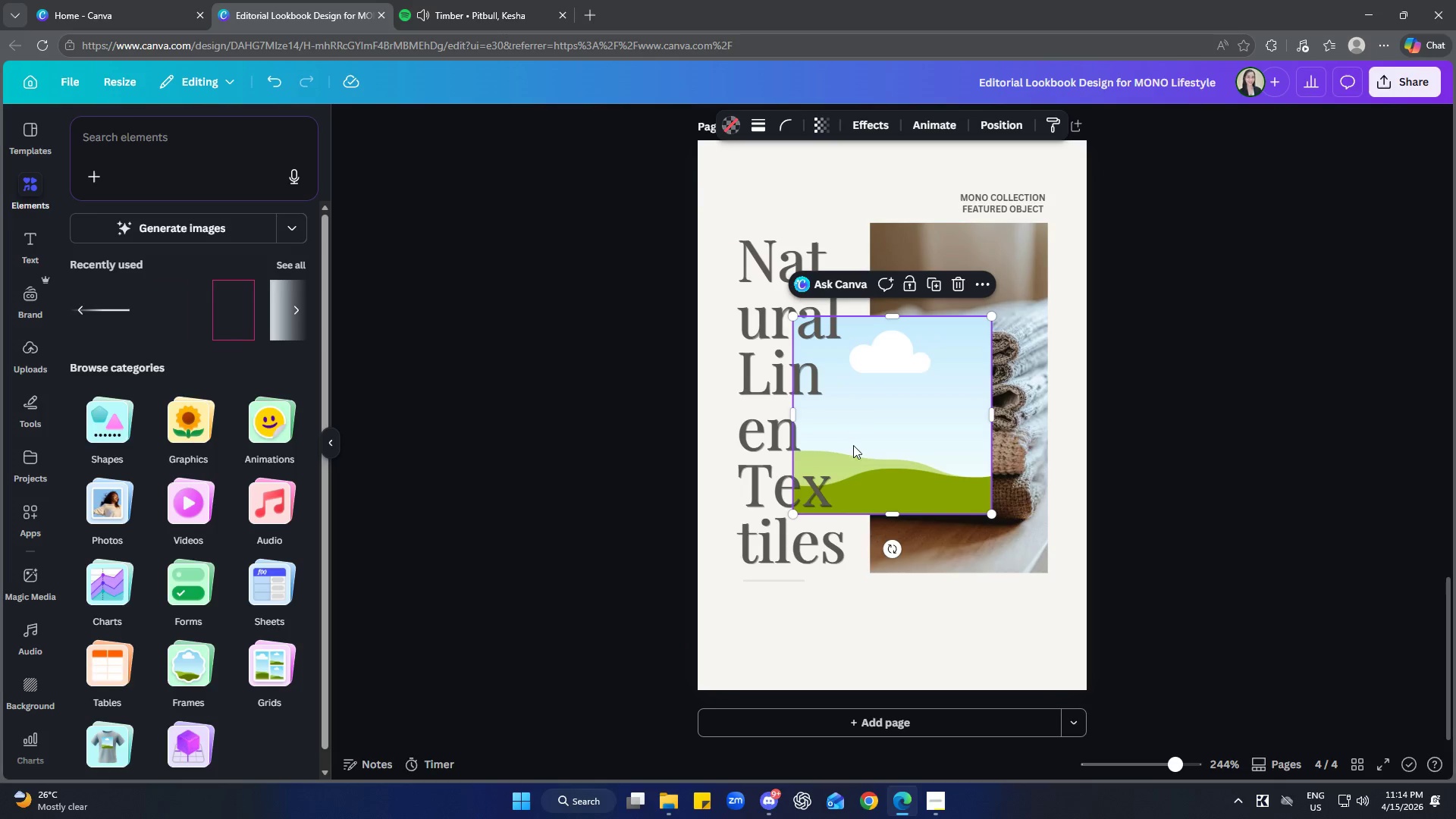 
left_click_drag(start_coordinate=[886, 435], to_coordinate=[967, 342])
 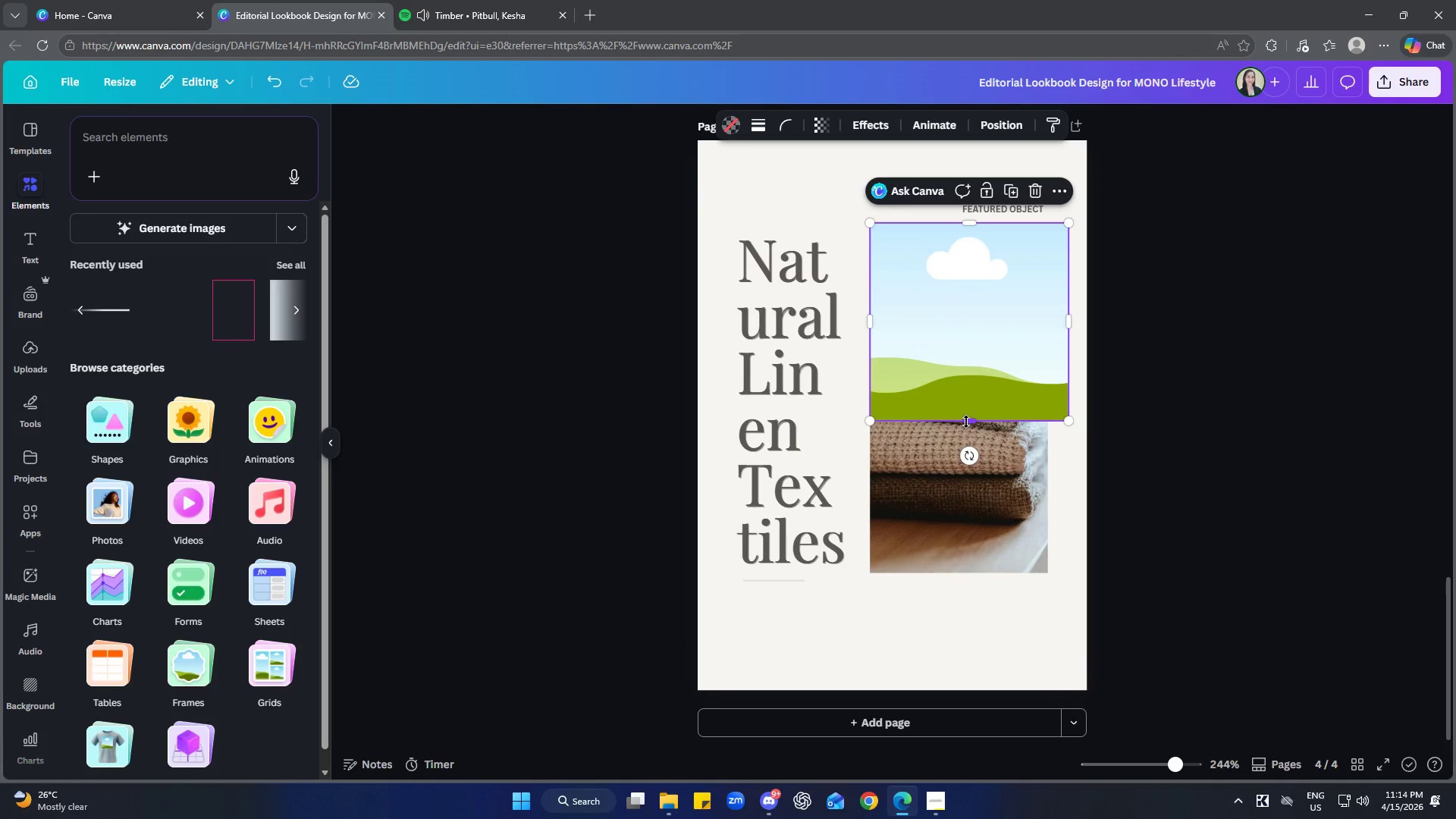 
left_click_drag(start_coordinate=[966, 422], to_coordinate=[983, 570])
 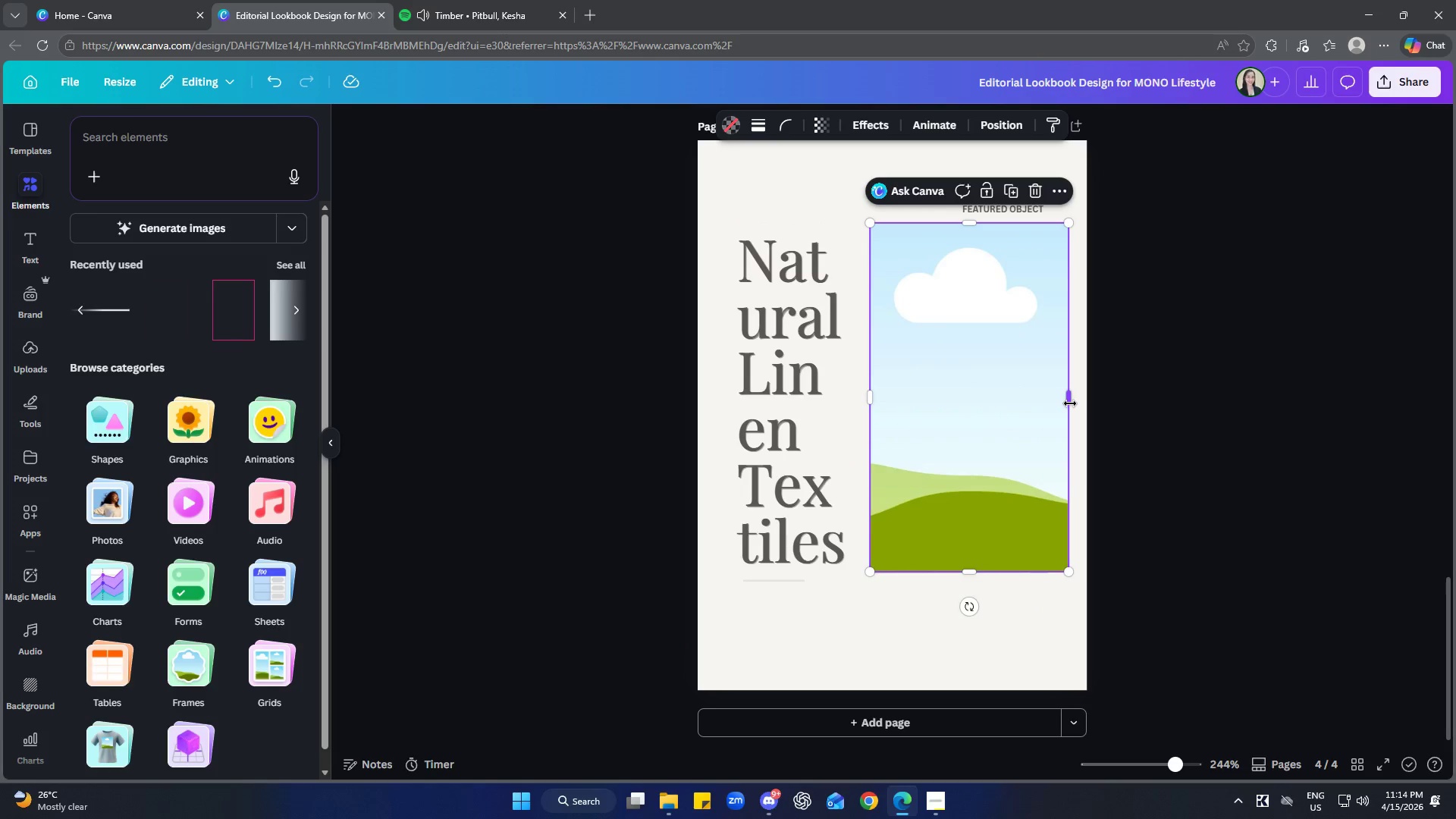 
left_click_drag(start_coordinate=[1069, 403], to_coordinate=[1044, 406])
 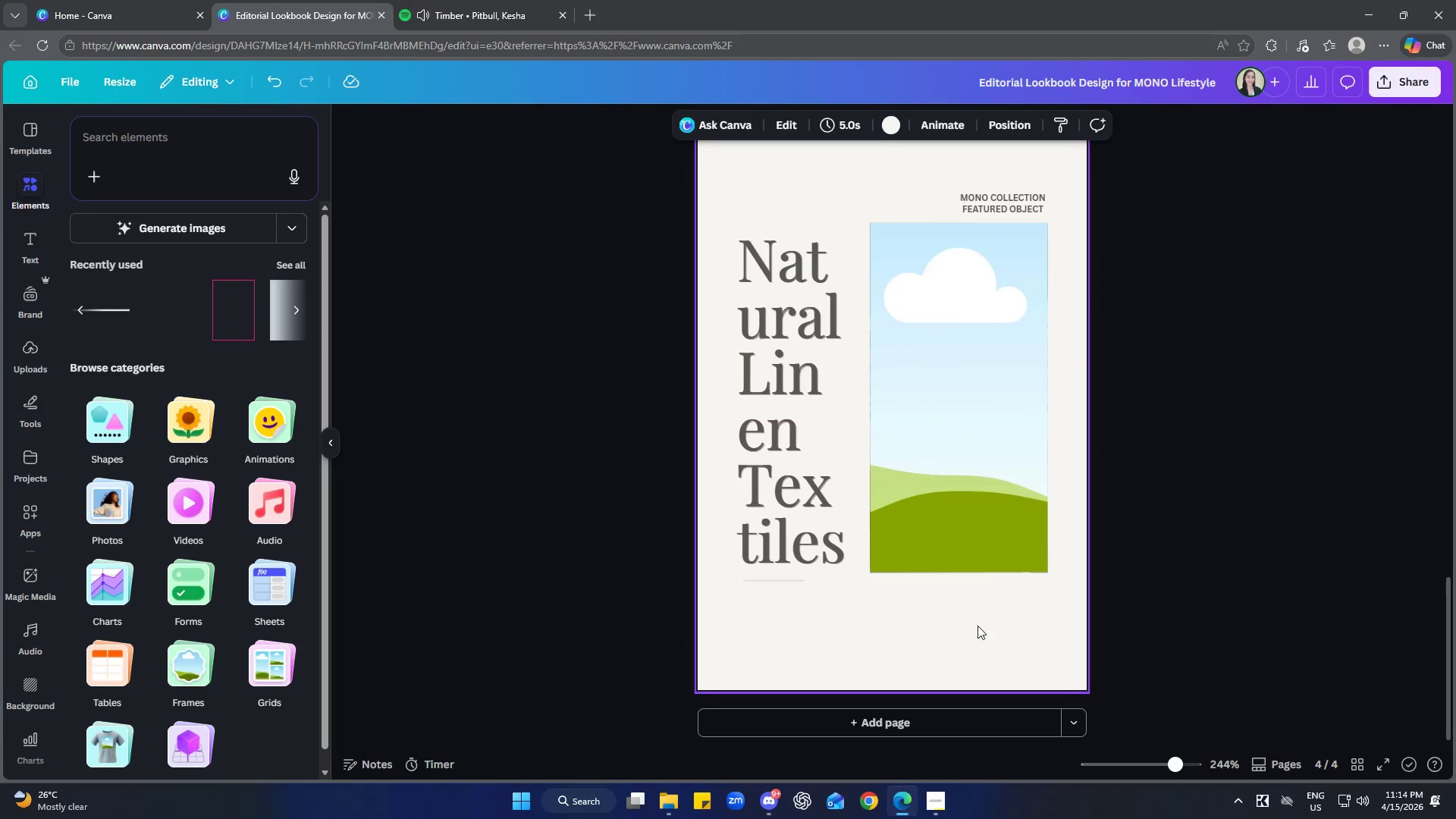 
double_click([964, 538])
 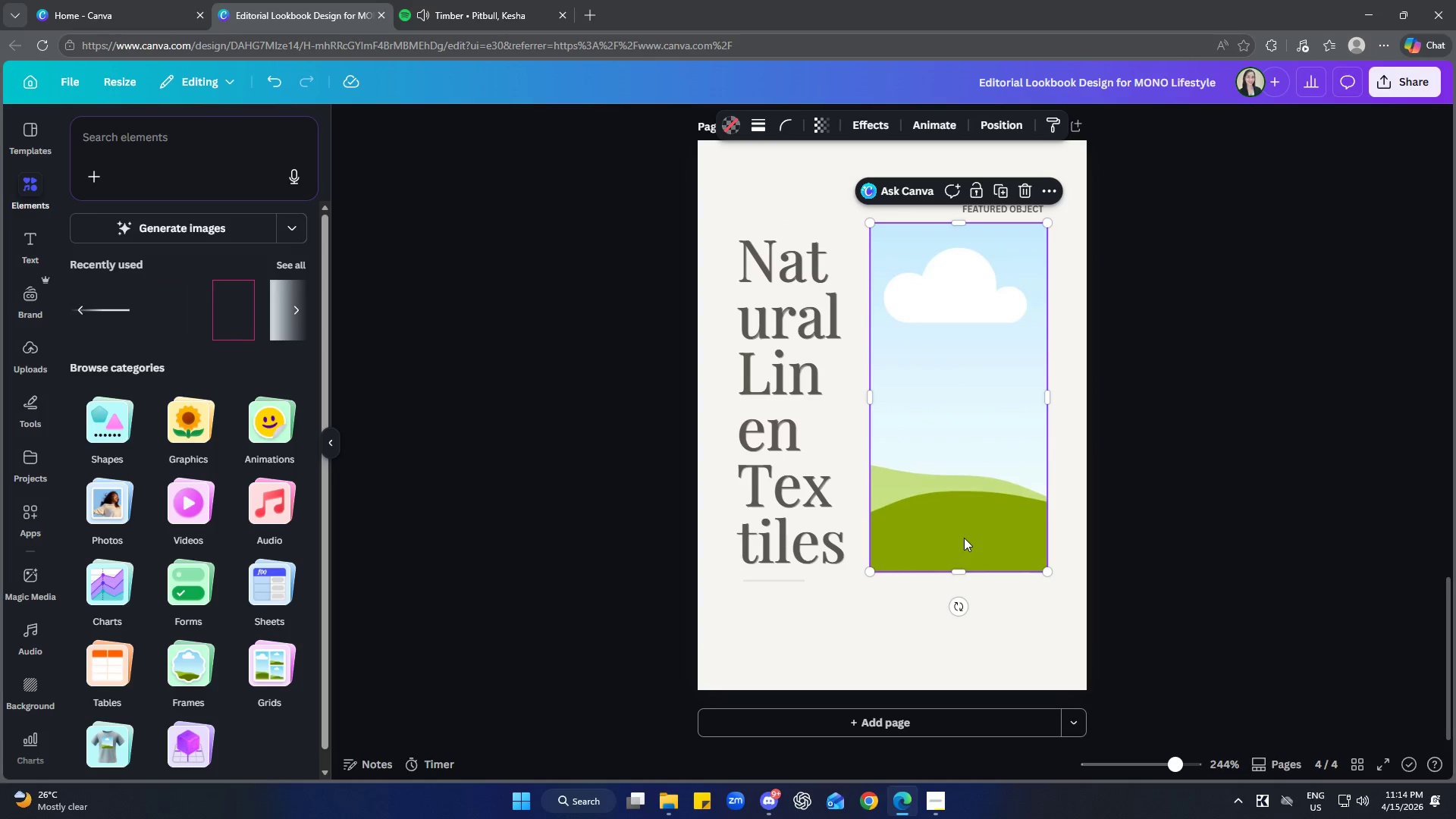 
right_click([964, 538])
 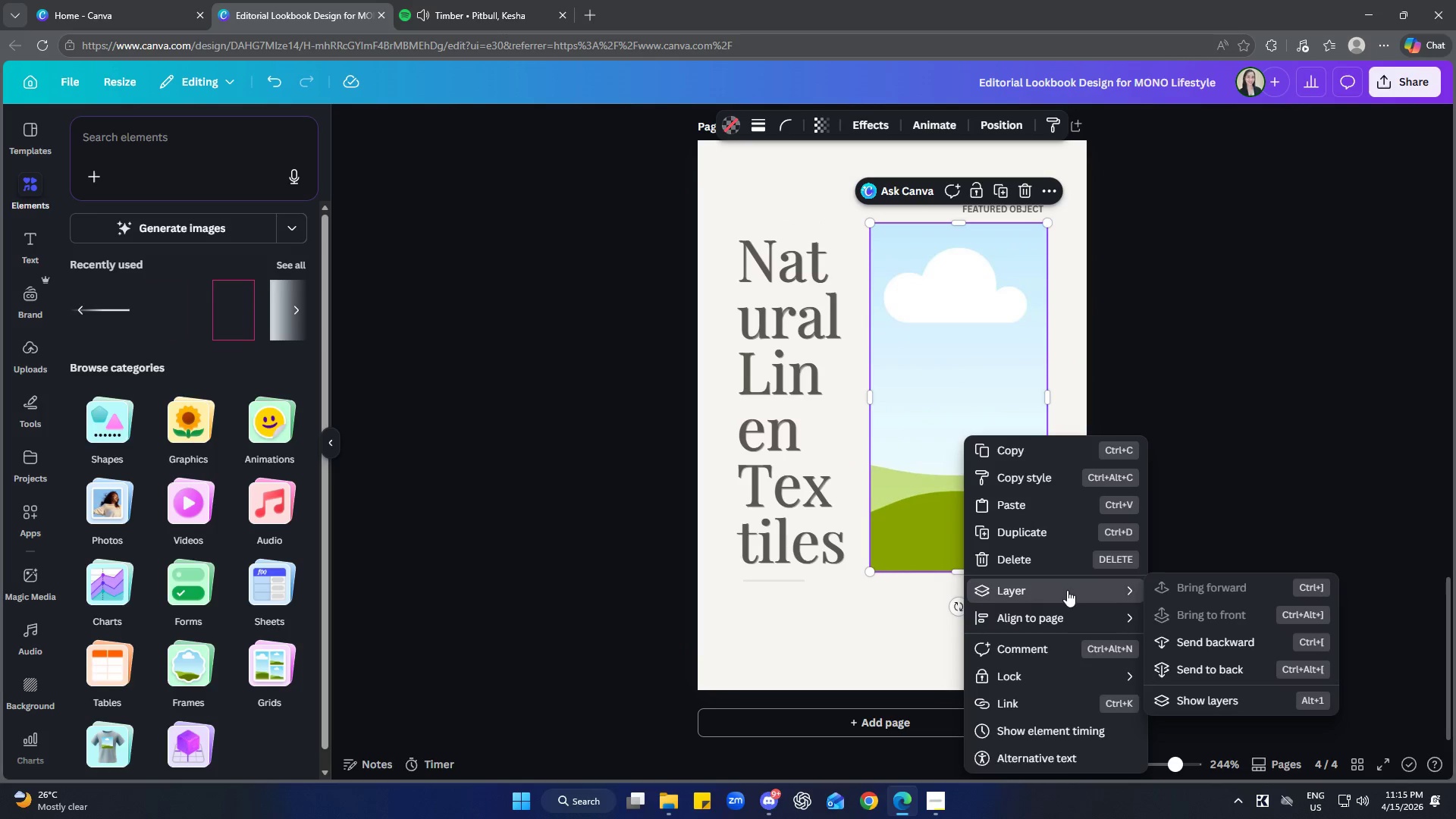 
left_click([1203, 701])
 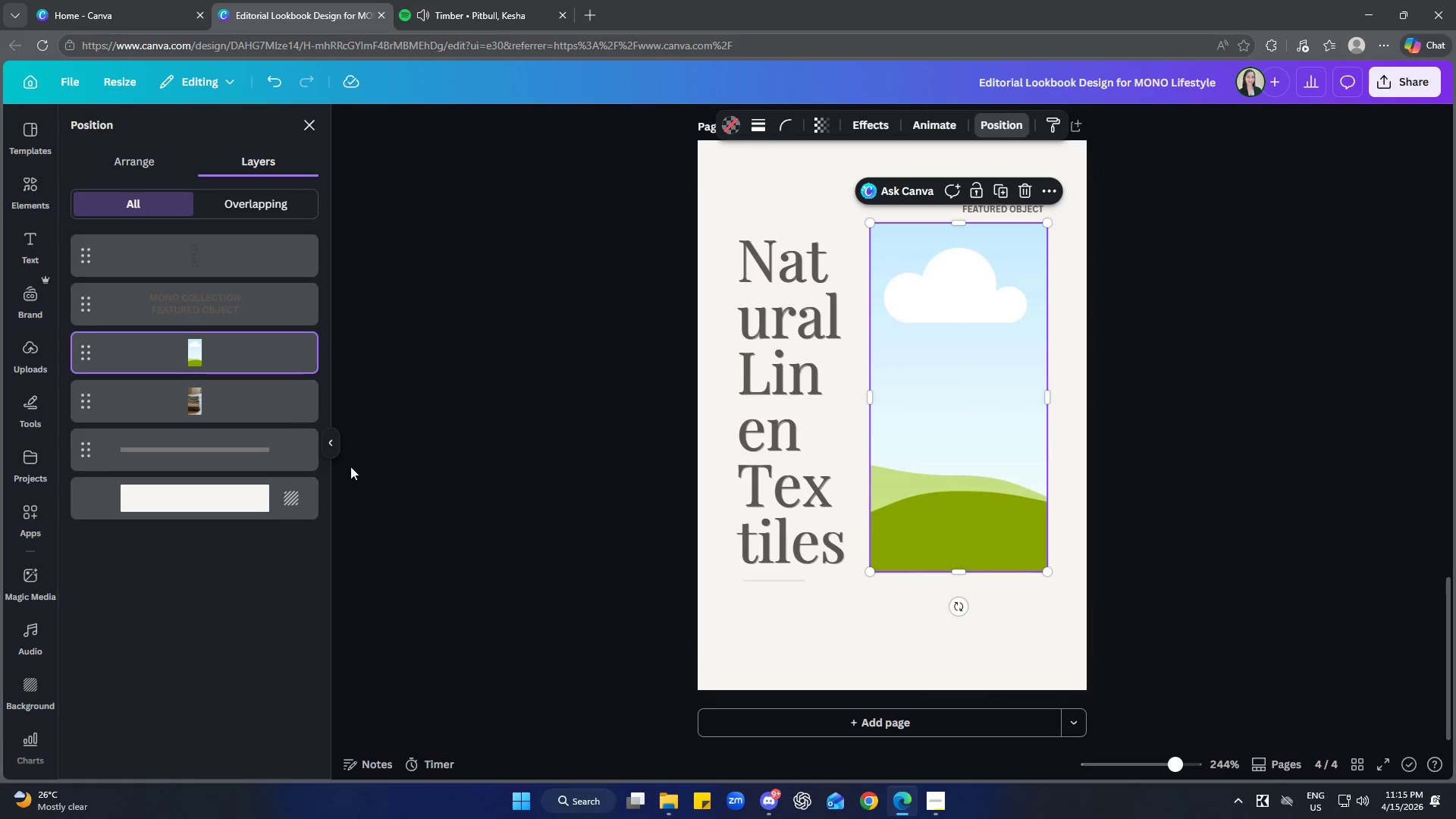 
left_click_drag(start_coordinate=[259, 408], to_coordinate=[263, 354])
 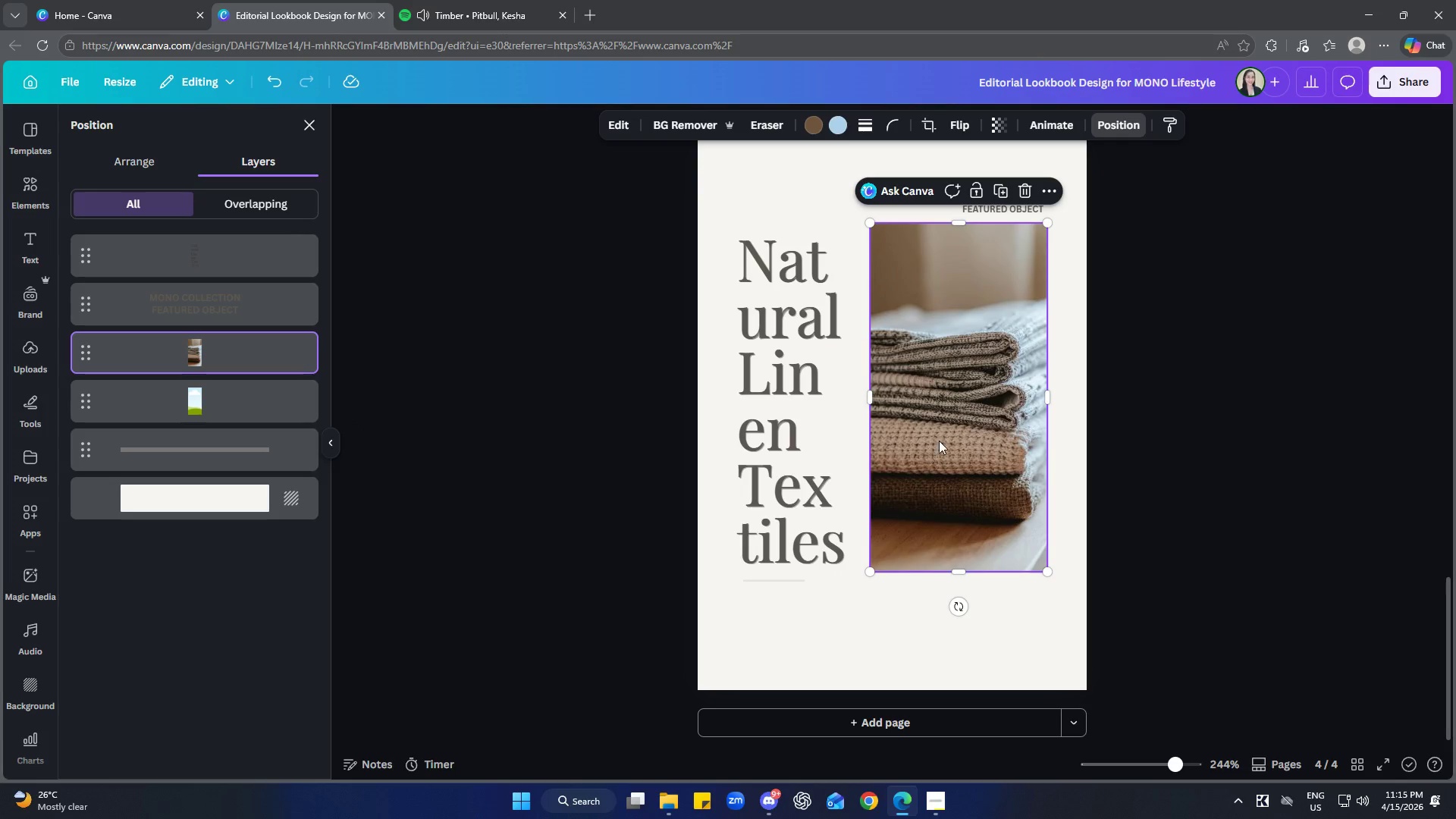 
left_click_drag(start_coordinate=[965, 427], to_coordinate=[959, 419])
 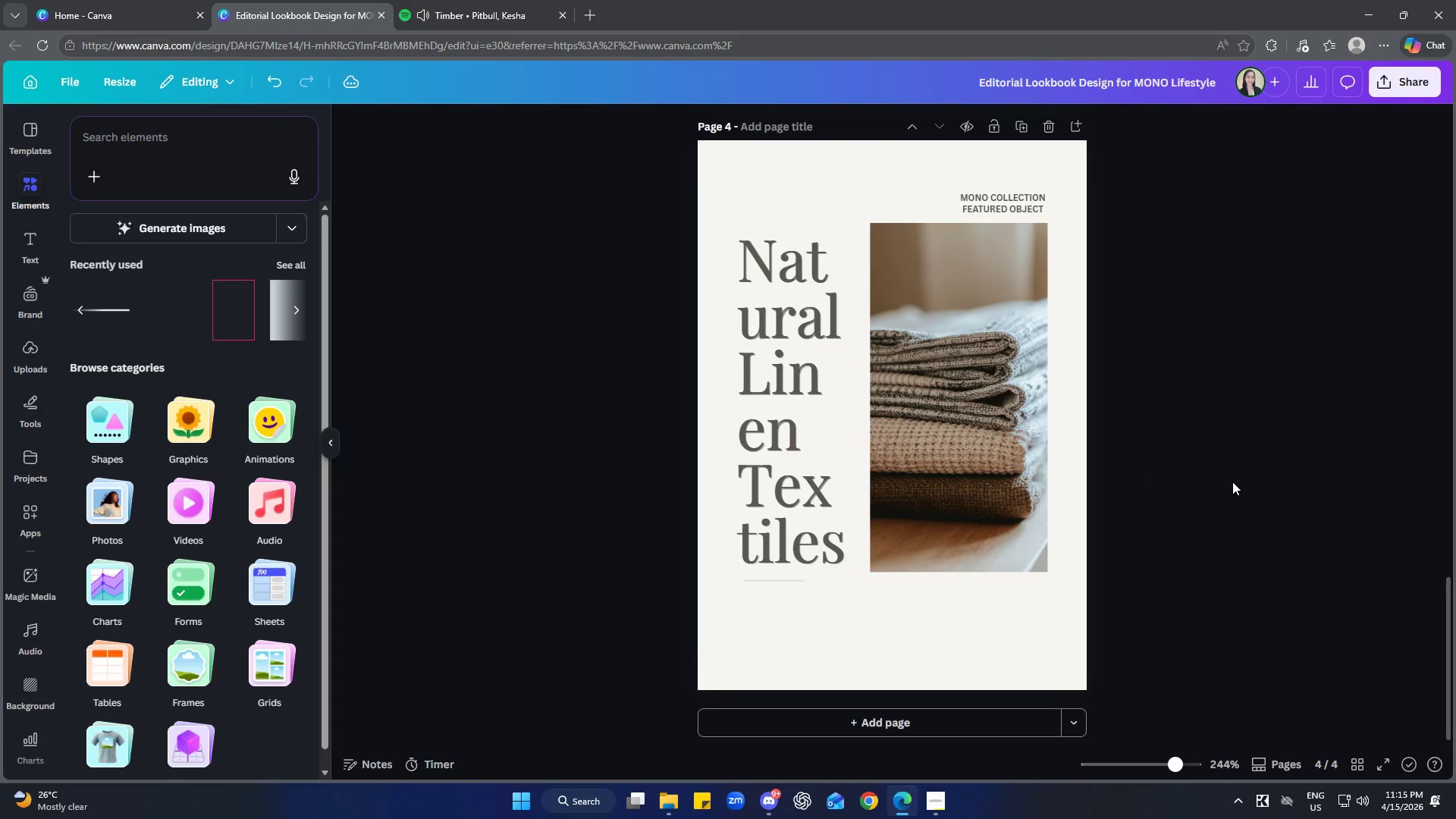 
left_click([1233, 482])
 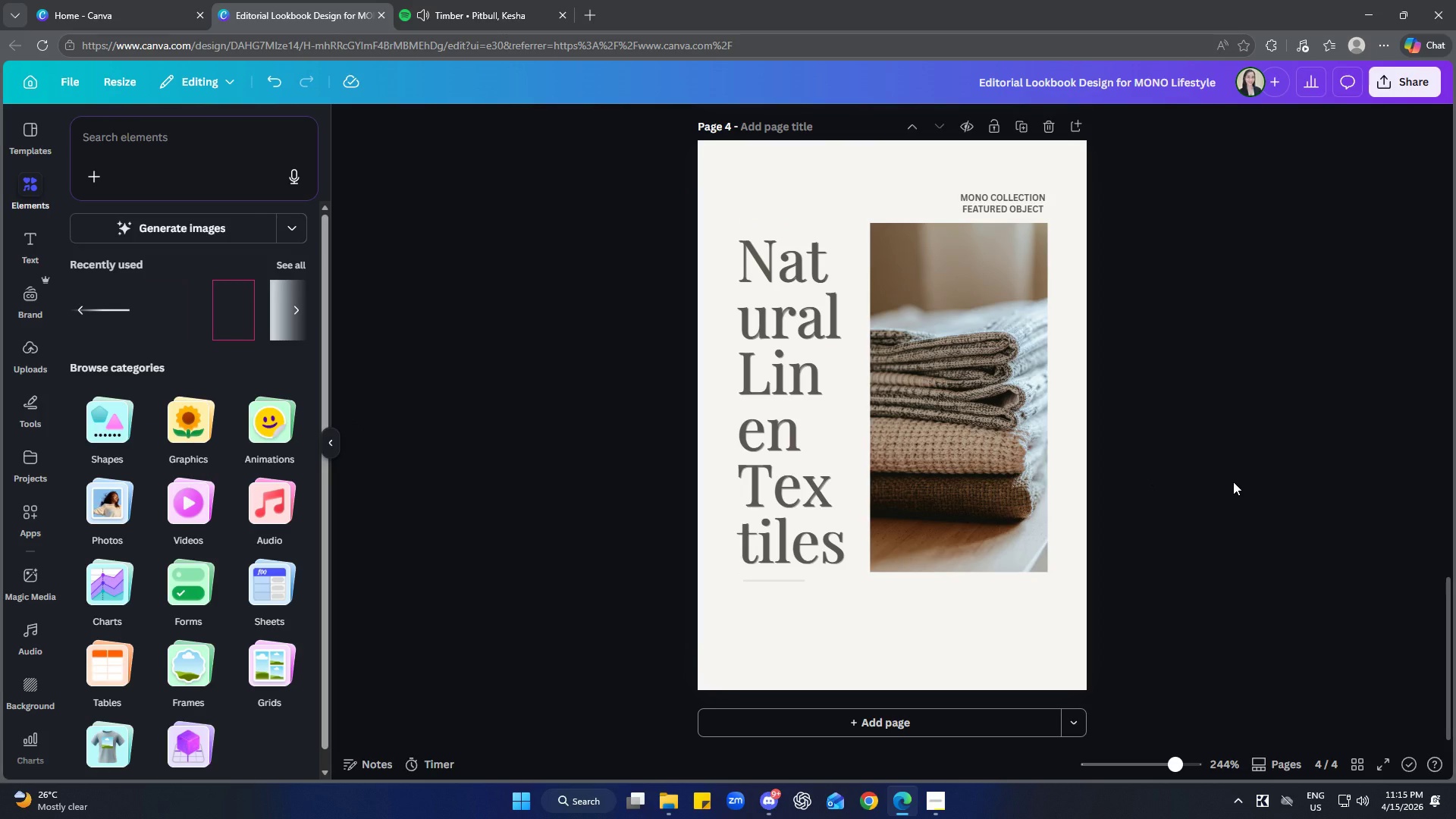 
wait(18.8)
 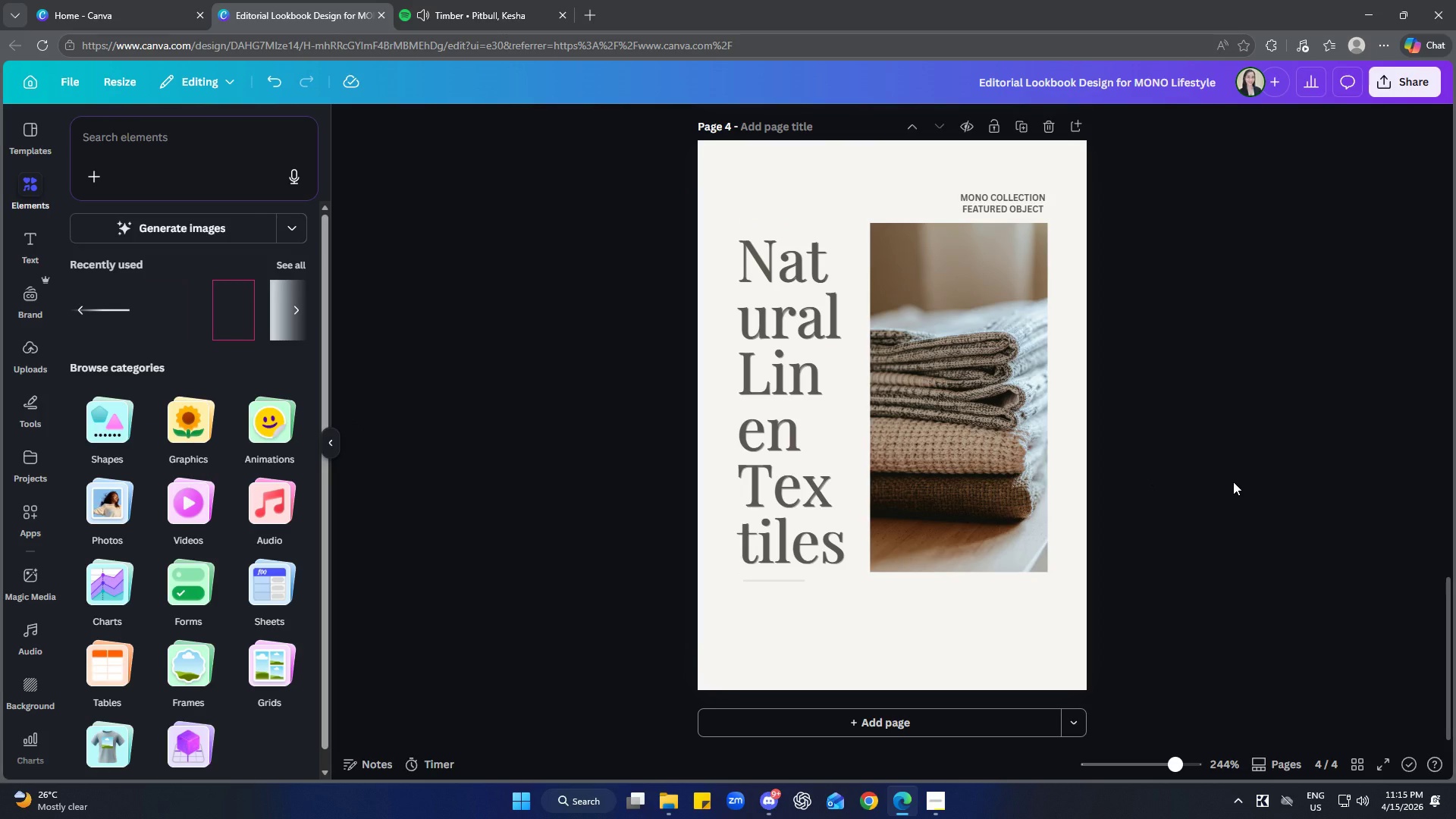 
scroll: coordinate [302, 469], scroll_direction: up, amount: 4.0
 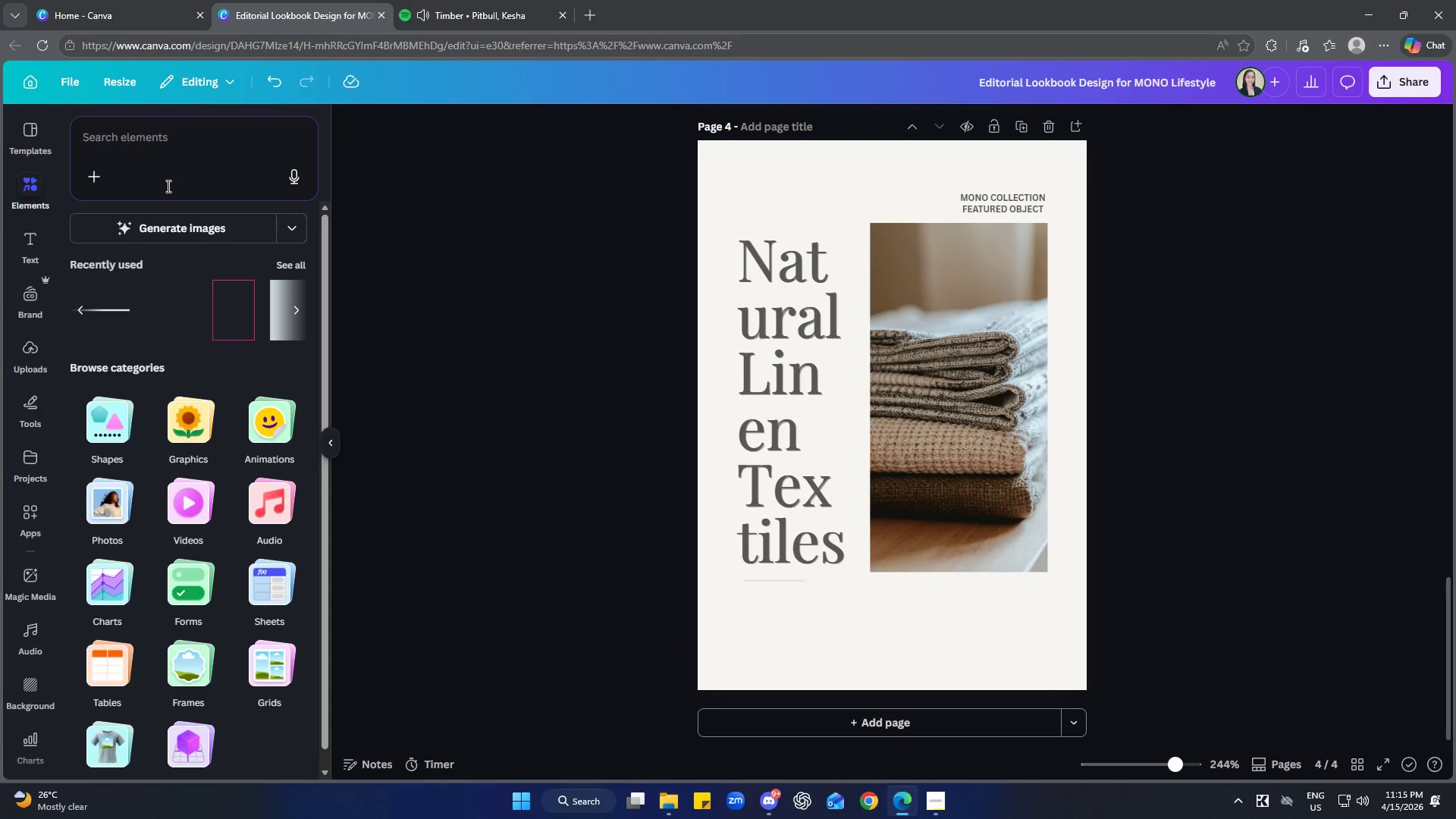 
left_click([164, 143])
 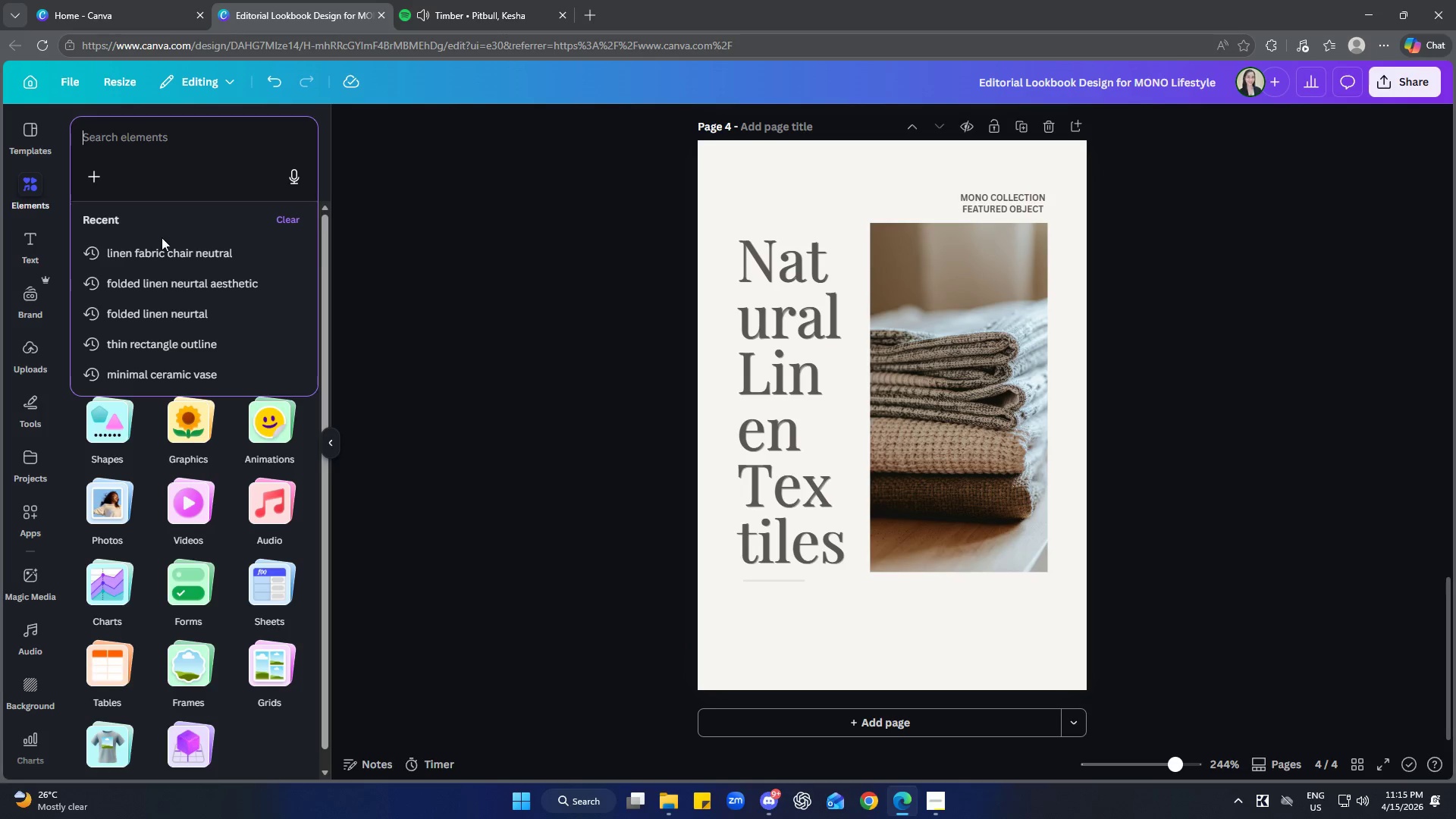 
left_click([165, 250])
 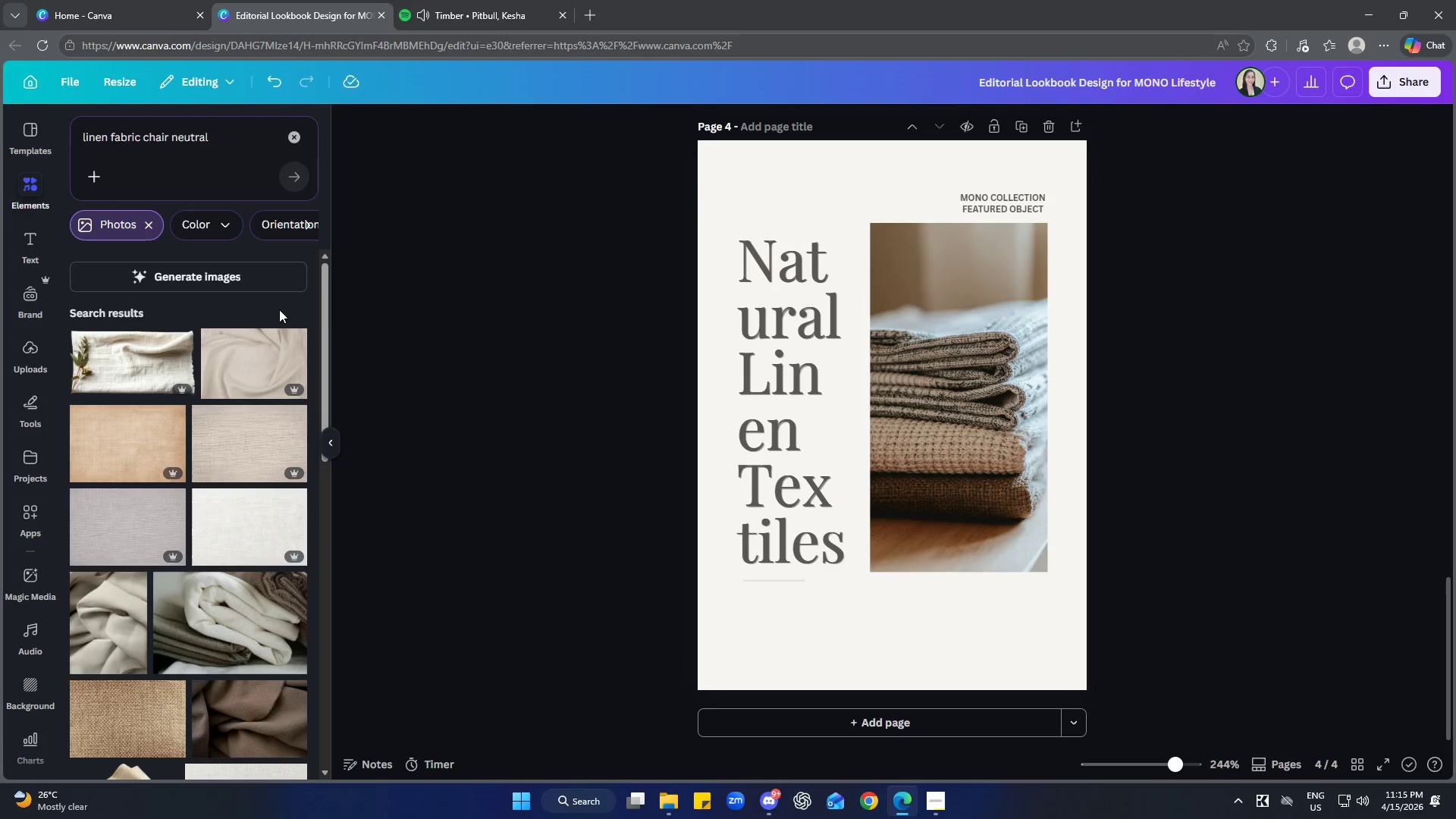 
scroll: coordinate [187, 407], scroll_direction: down, amount: 2.0
 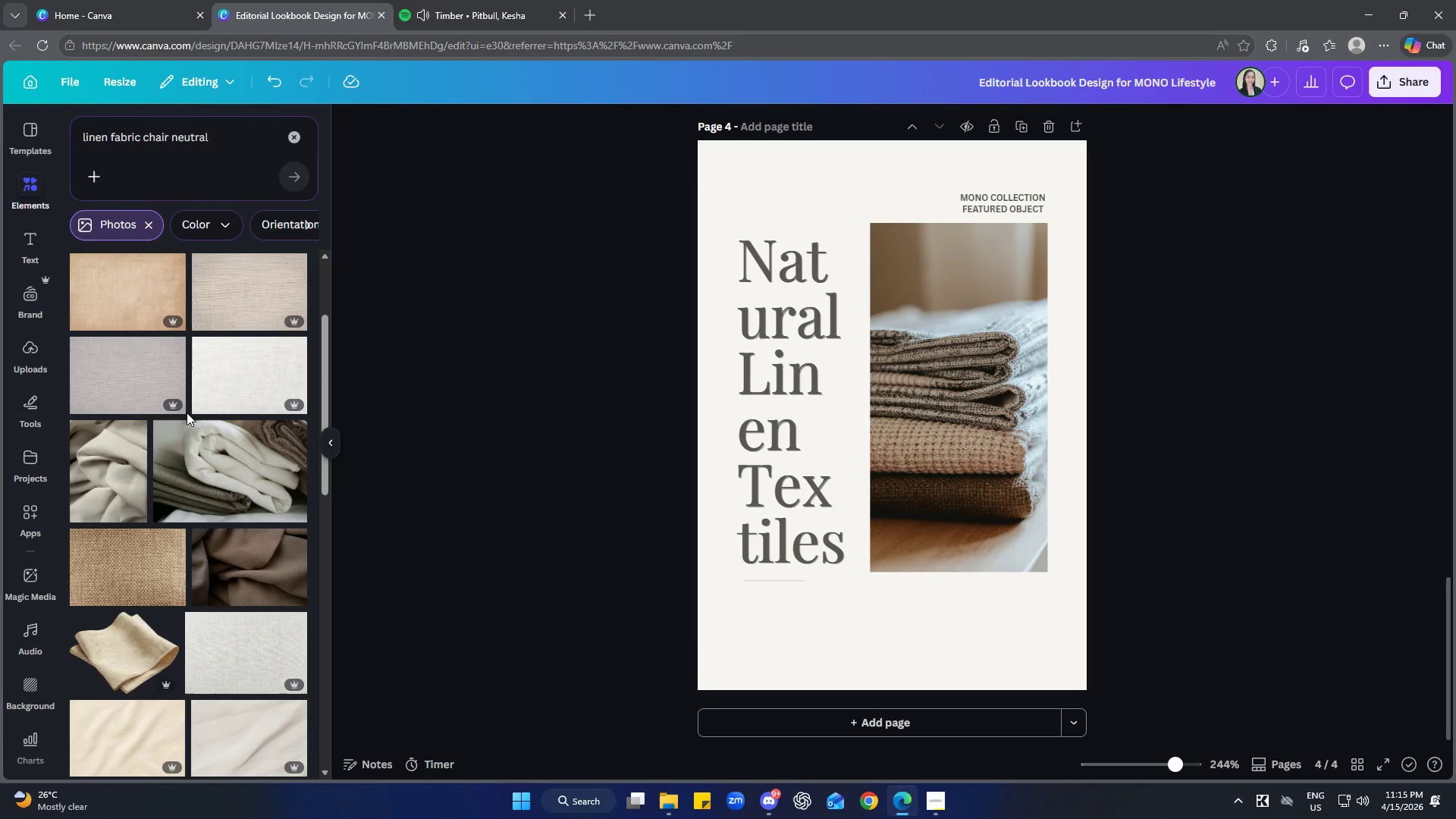 
wait(20.14)
 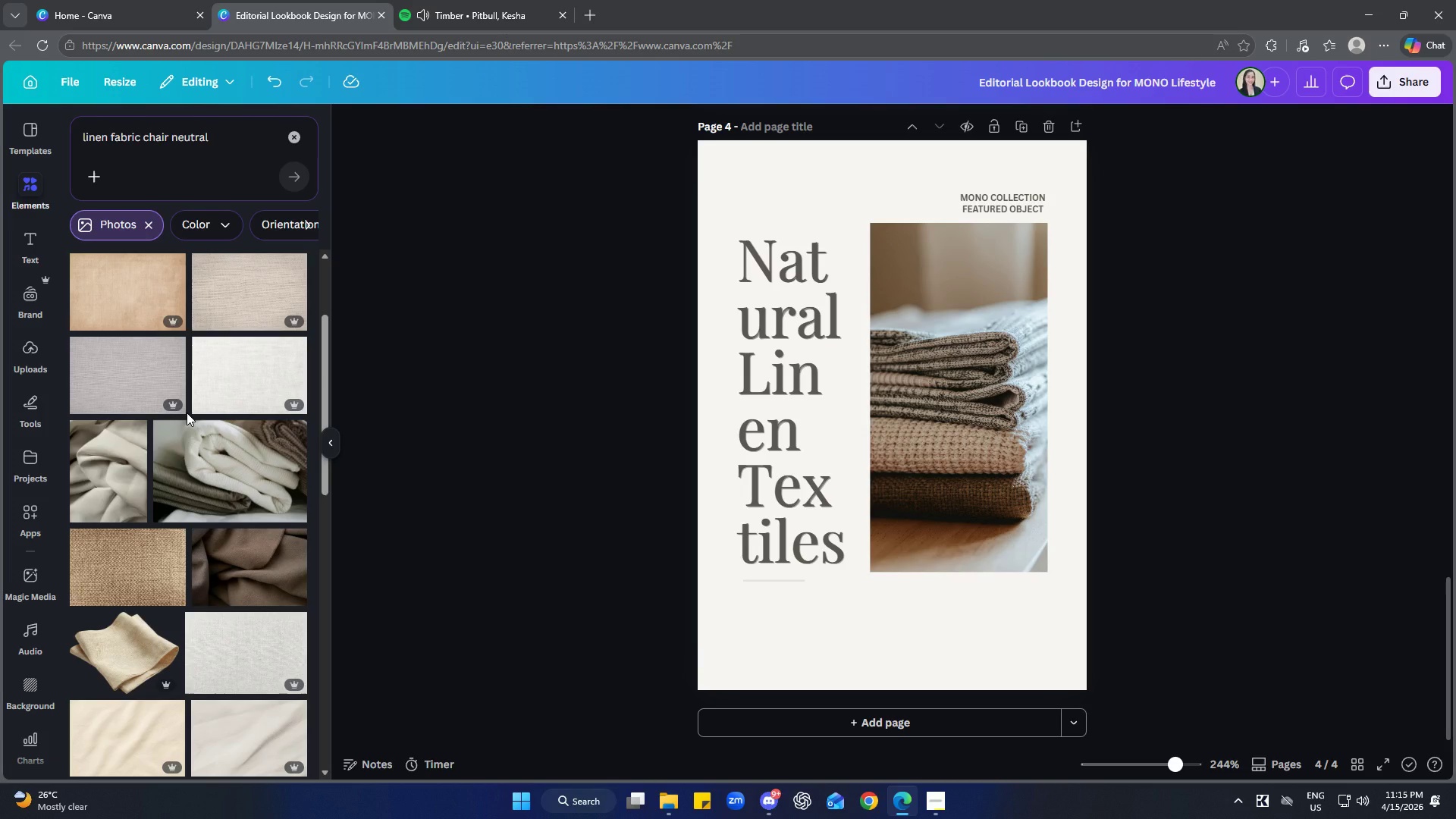 
left_click([796, 441])
 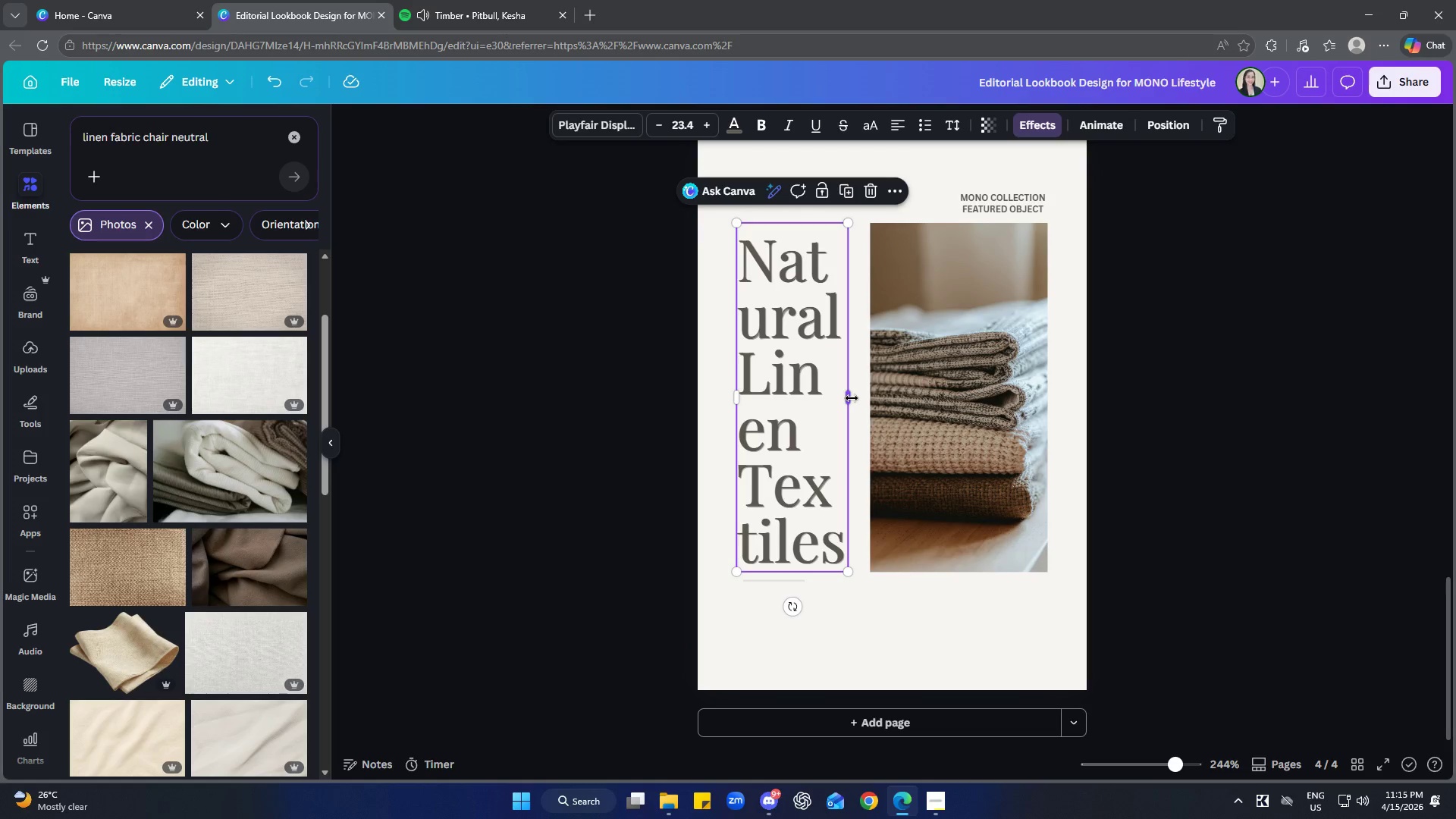 
left_click_drag(start_coordinate=[852, 398], to_coordinate=[966, 400])
 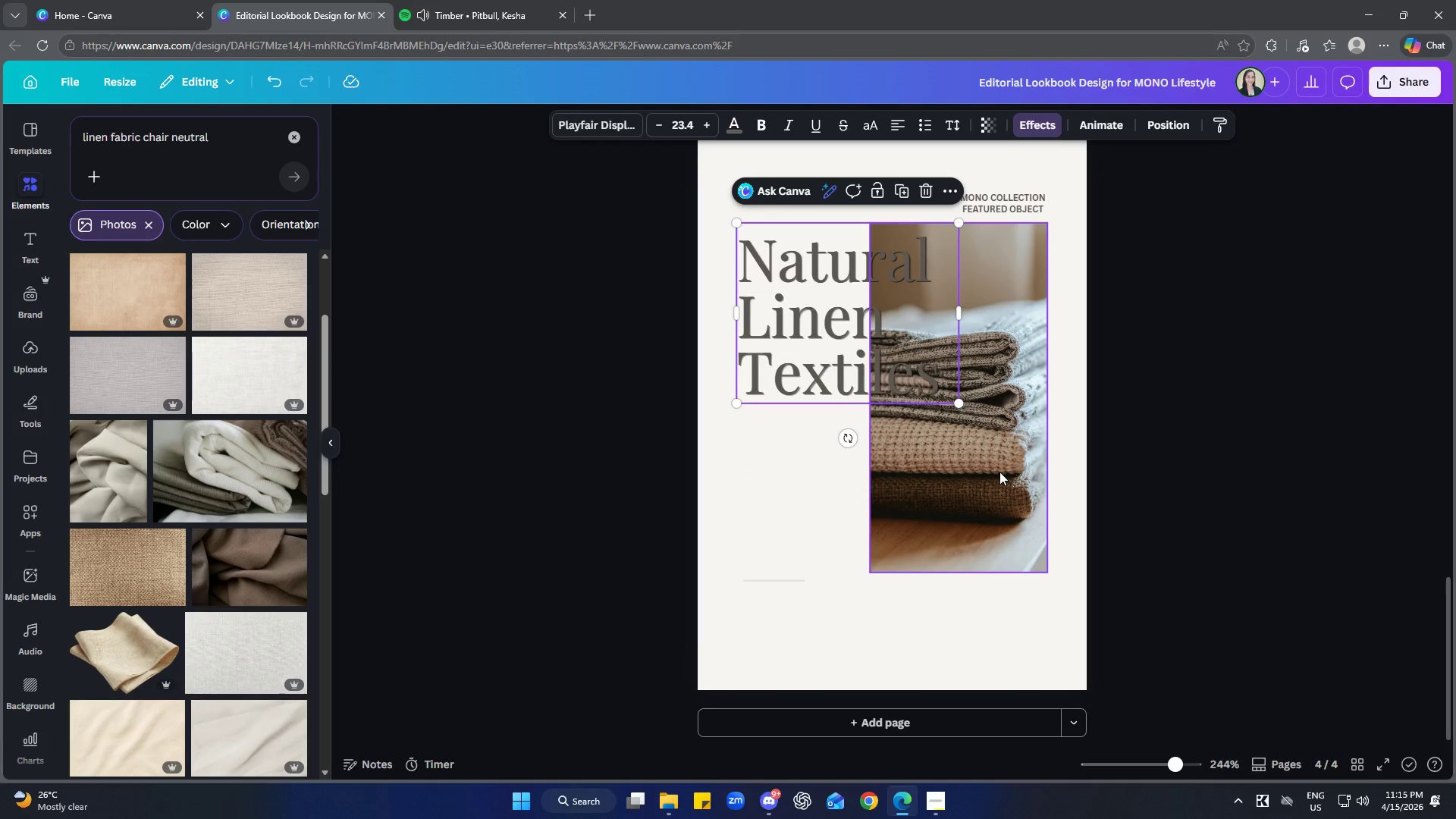 
left_click_drag(start_coordinate=[999, 472], to_coordinate=[871, 469])
 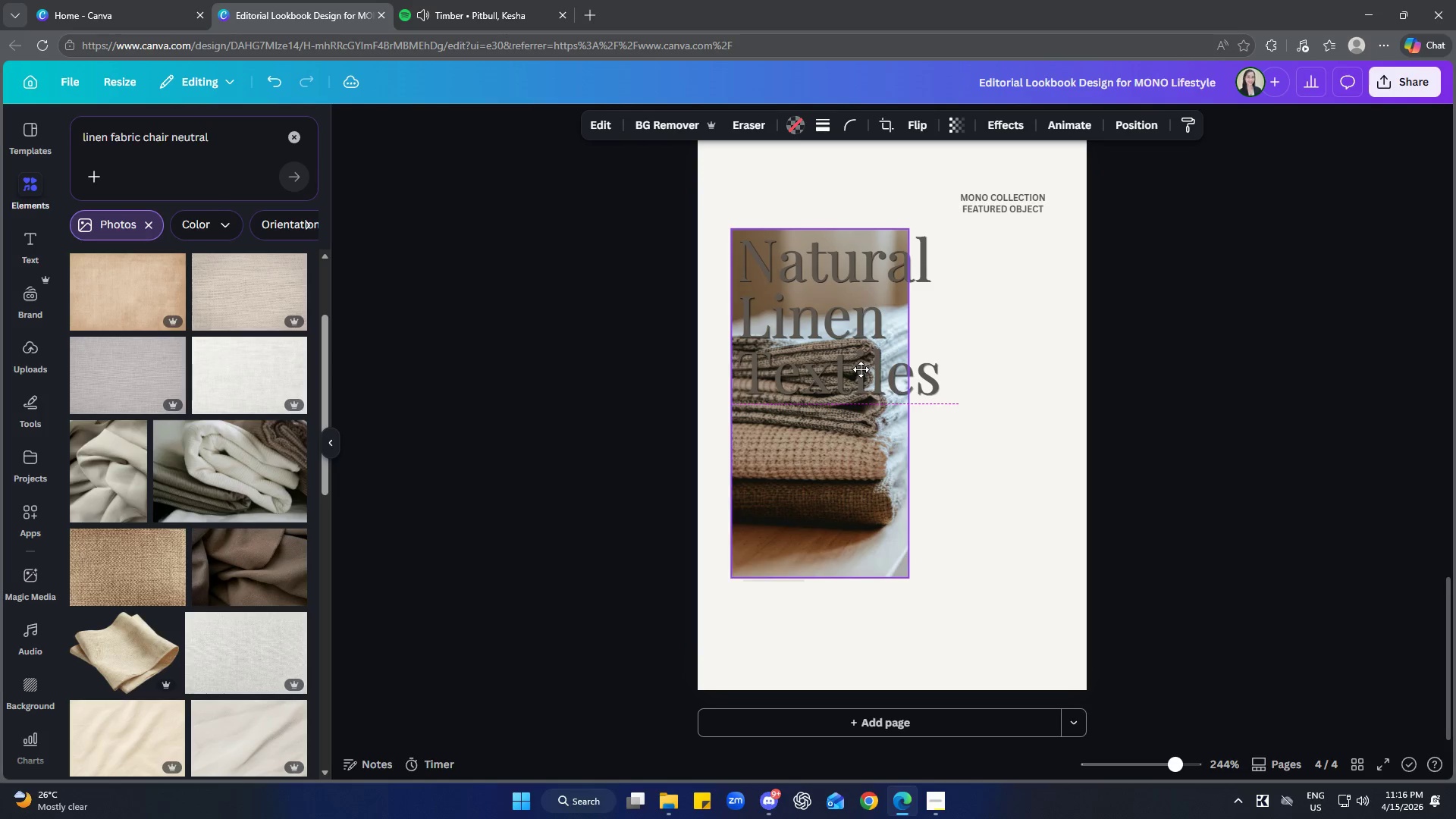 
left_click([991, 431])
 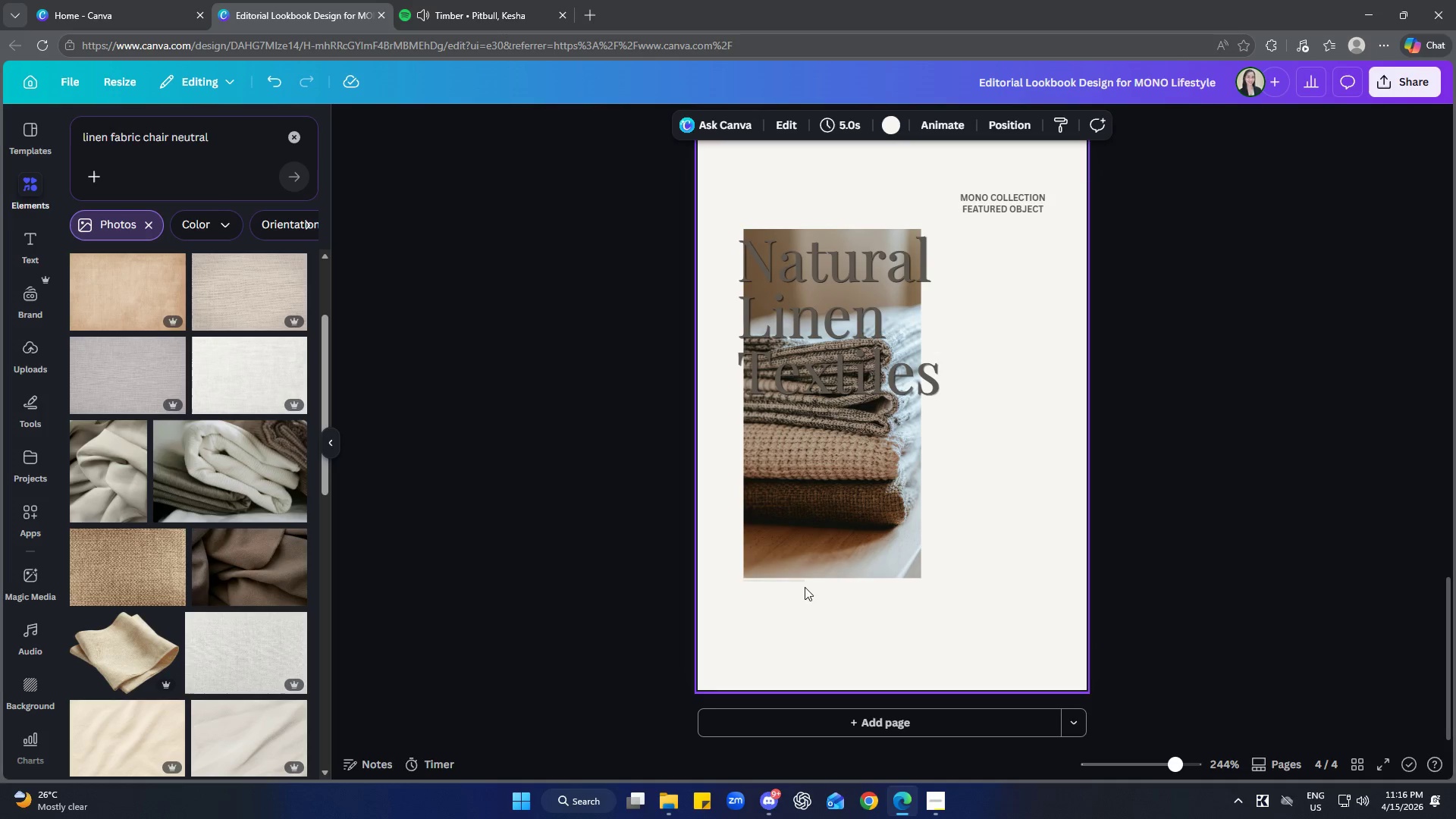 
left_click_drag(start_coordinate=[790, 583], to_coordinate=[791, 601])
 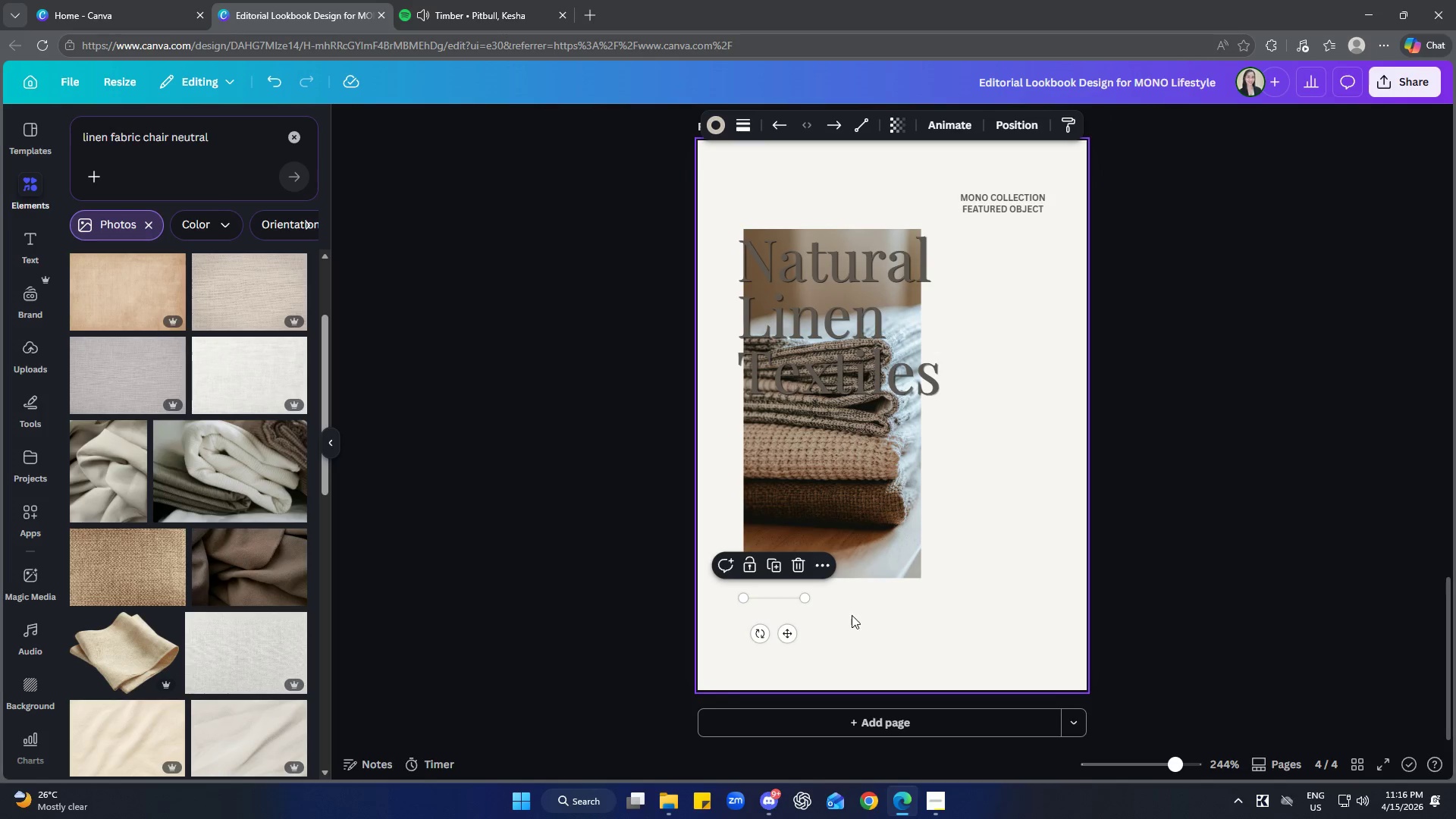 
left_click([864, 616])
 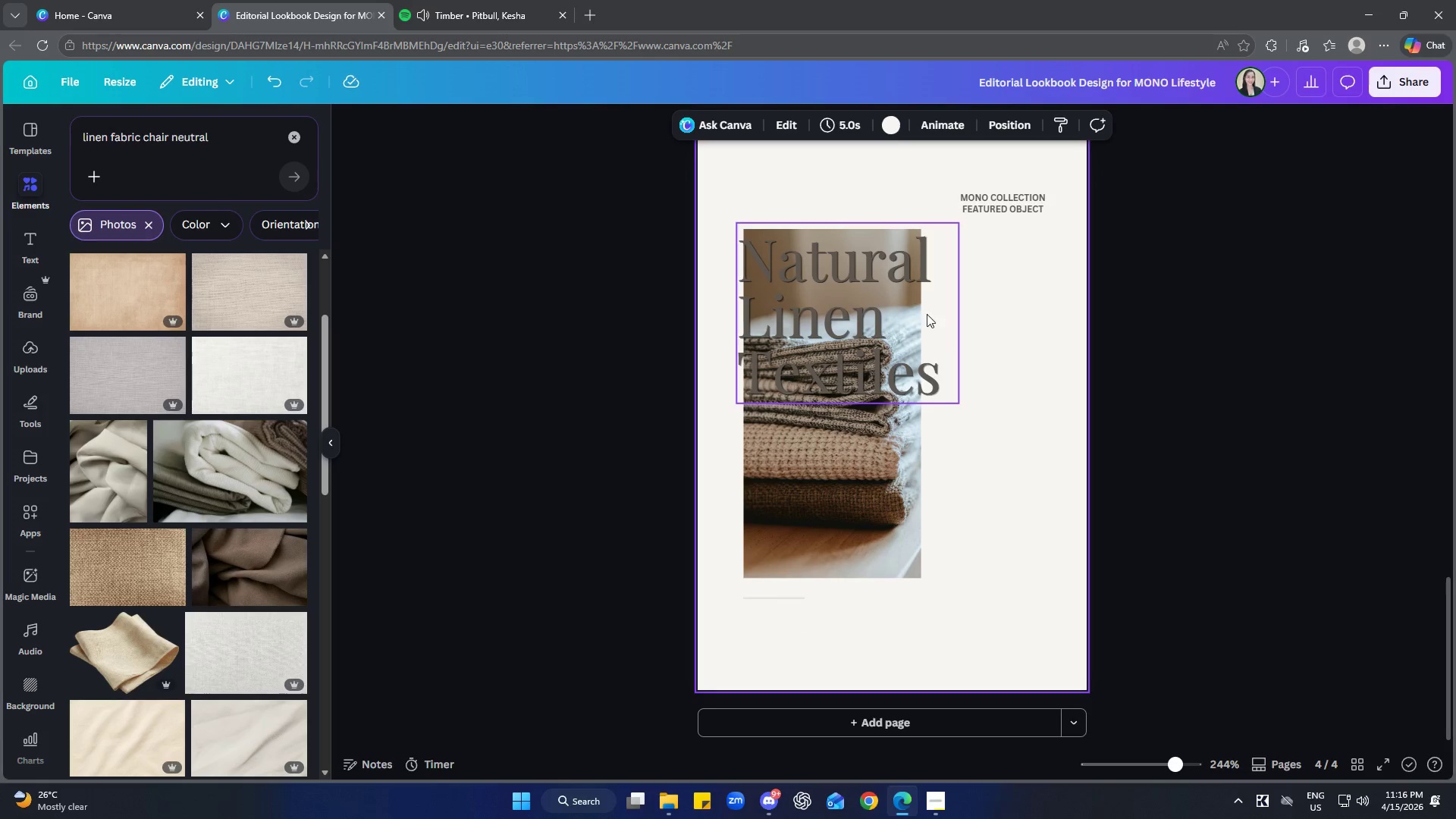 
left_click_drag(start_coordinate=[902, 293], to_coordinate=[1097, 303])
 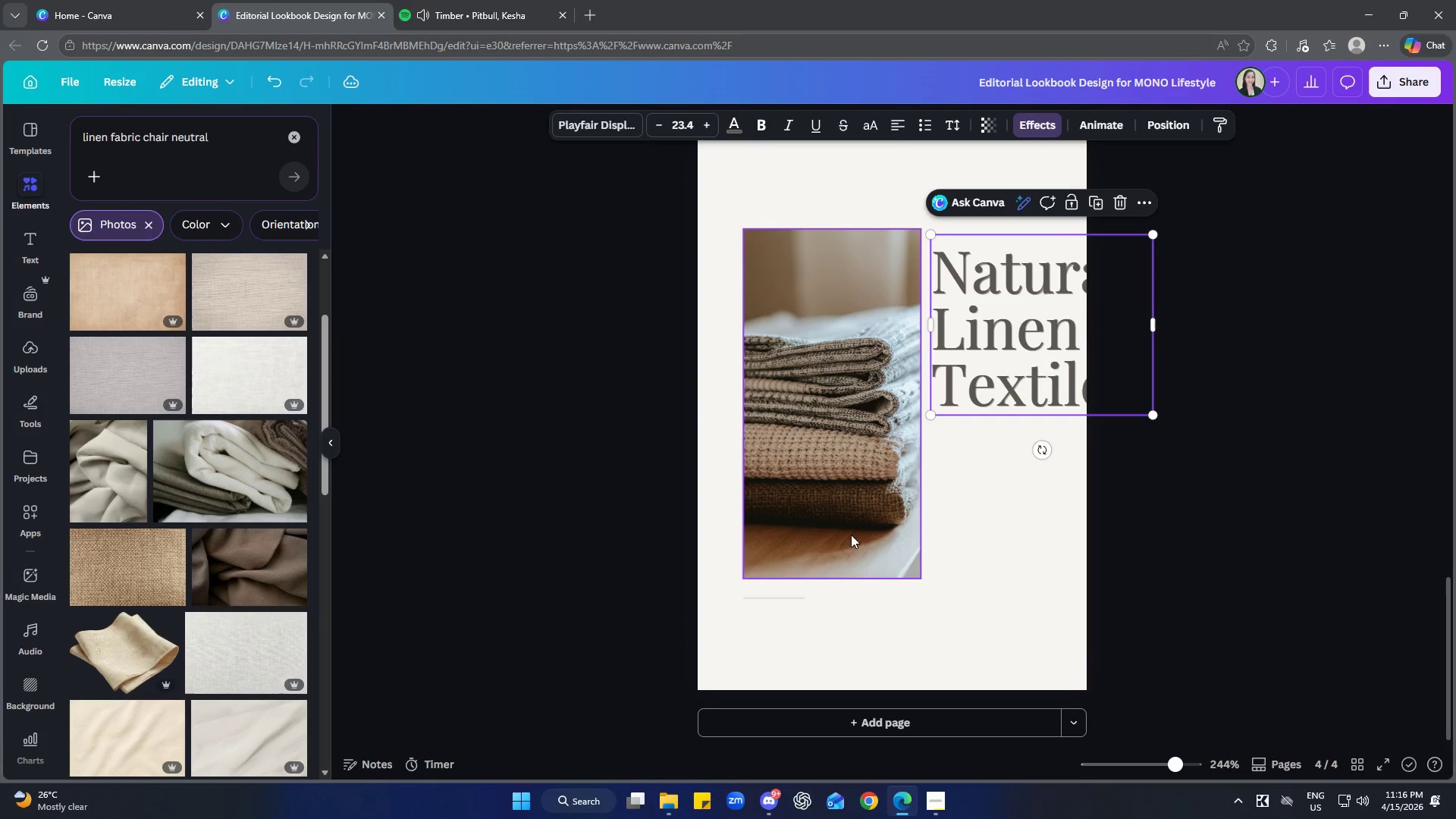 
left_click_drag(start_coordinate=[858, 527], to_coordinate=[853, 524])
 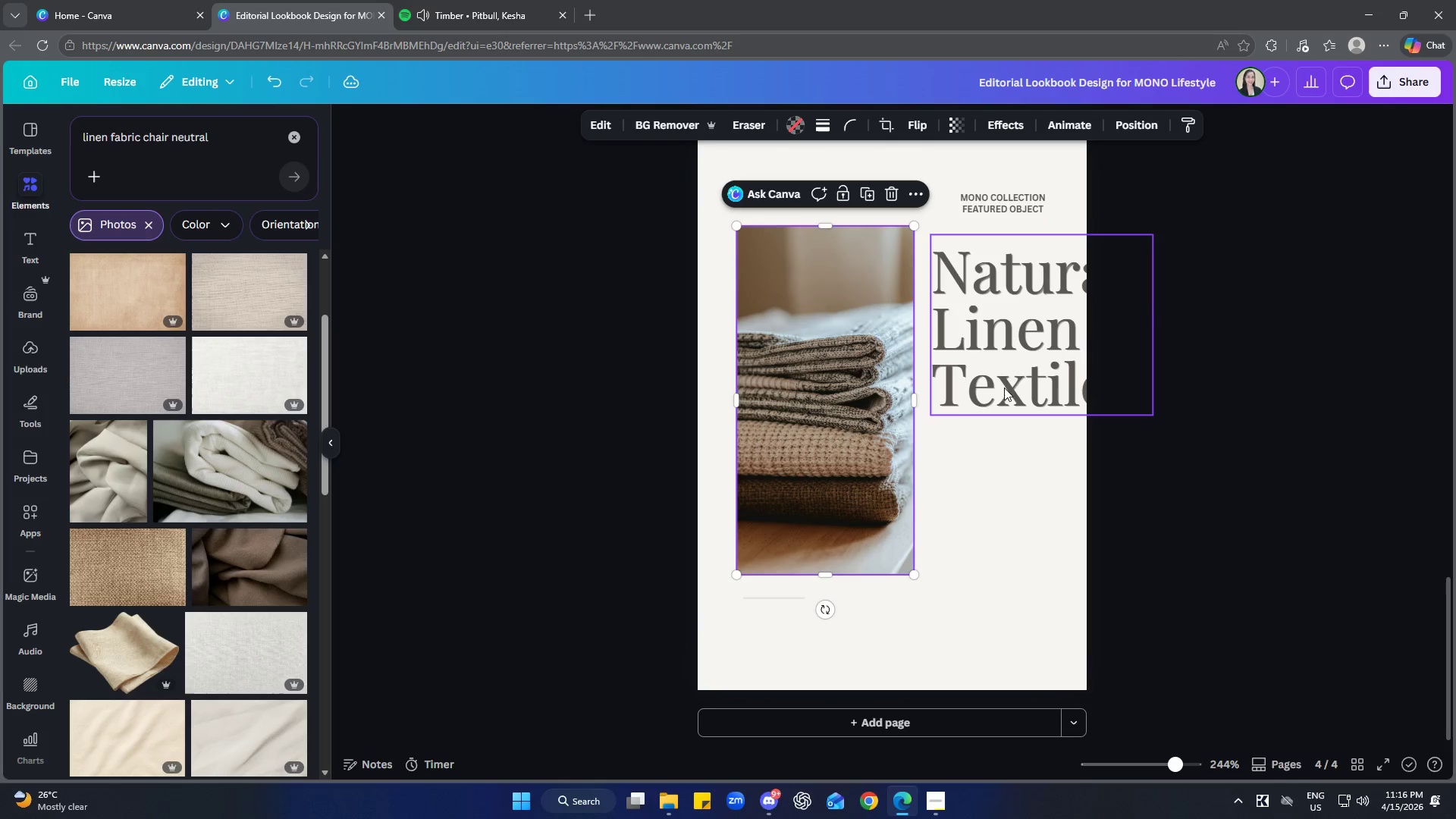 
left_click_drag(start_coordinate=[1019, 363], to_coordinate=[1012, 353])
 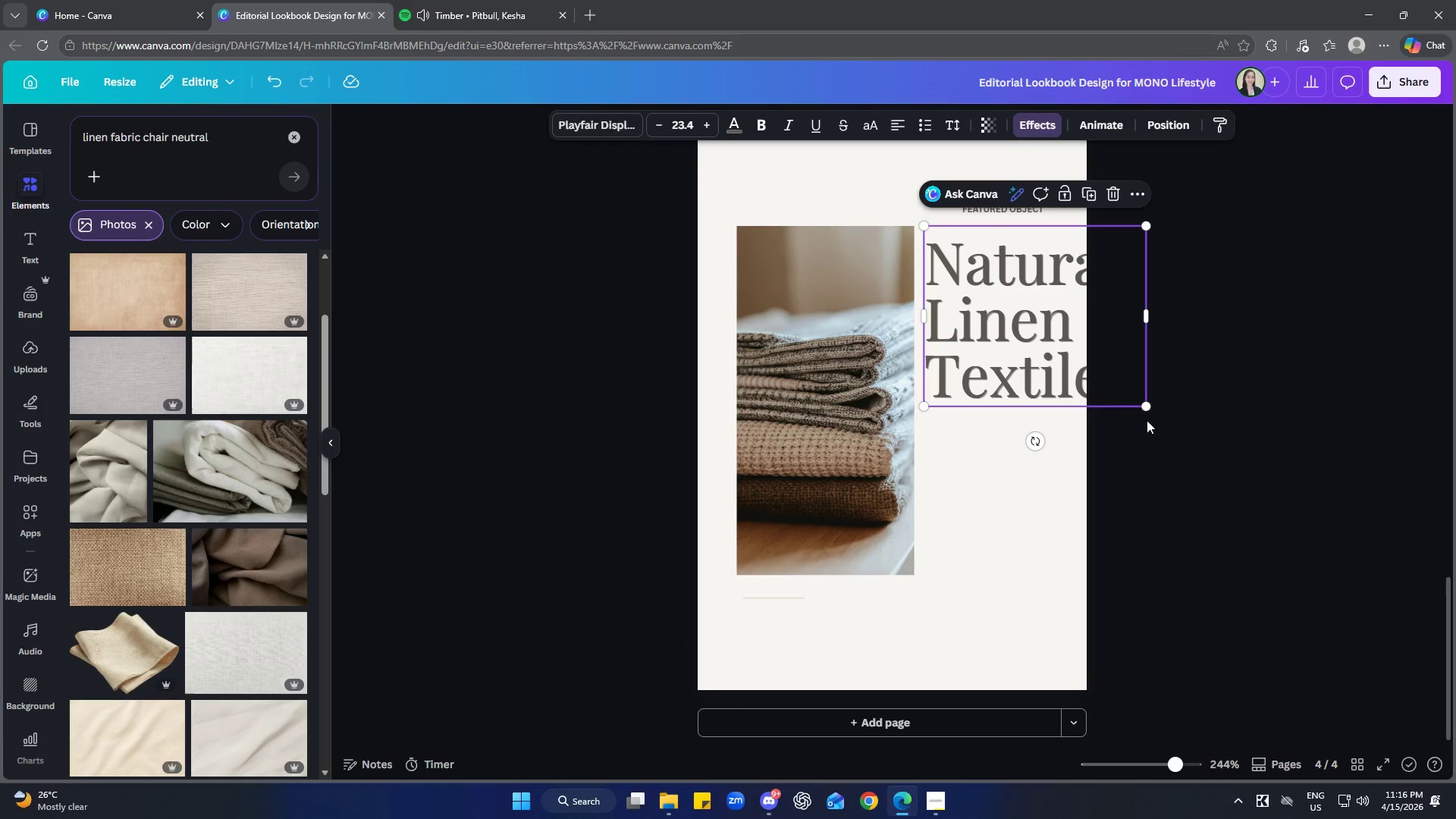 
left_click_drag(start_coordinate=[1147, 408], to_coordinate=[1054, 384])
 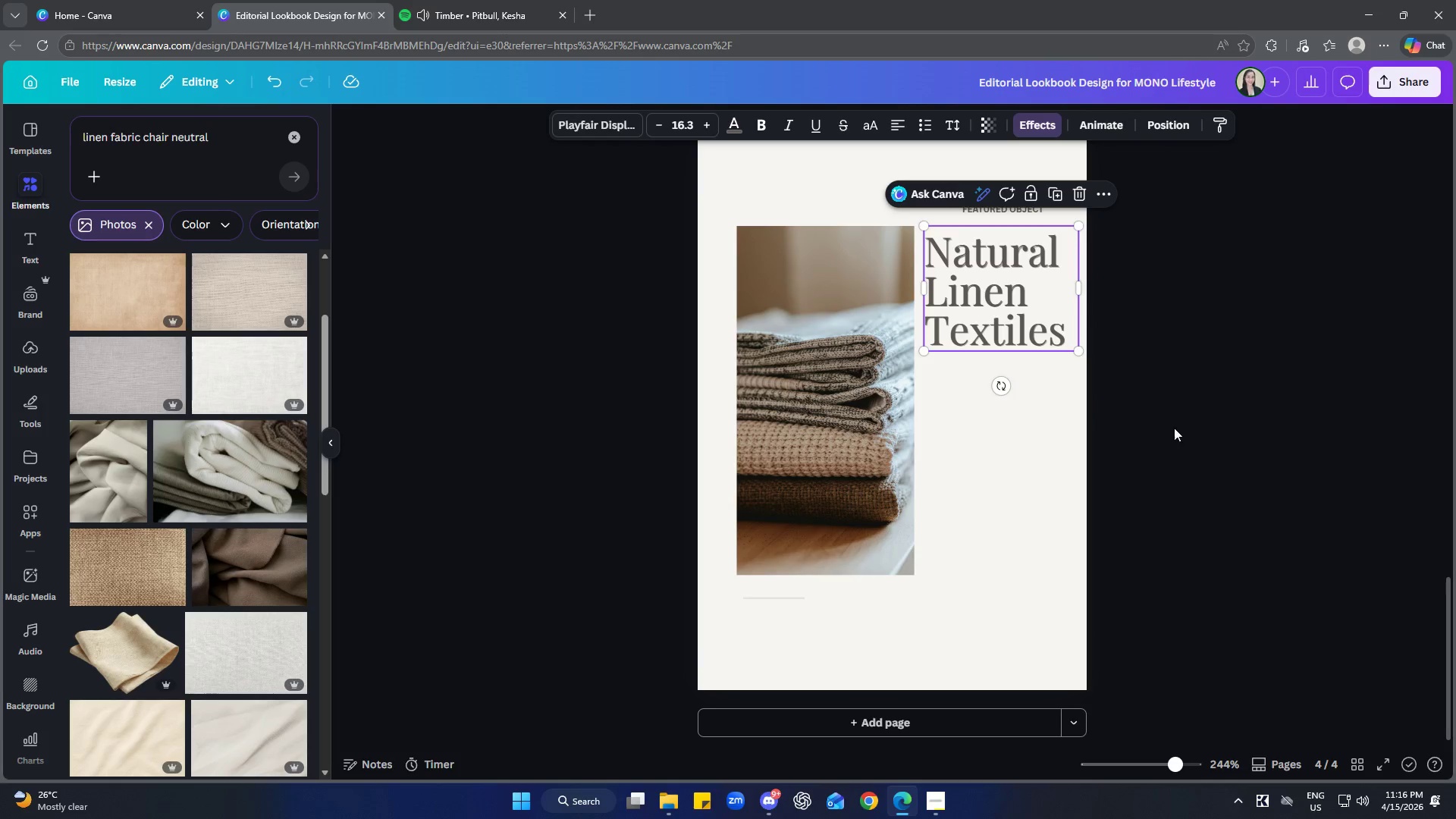 
left_click([1175, 427])
 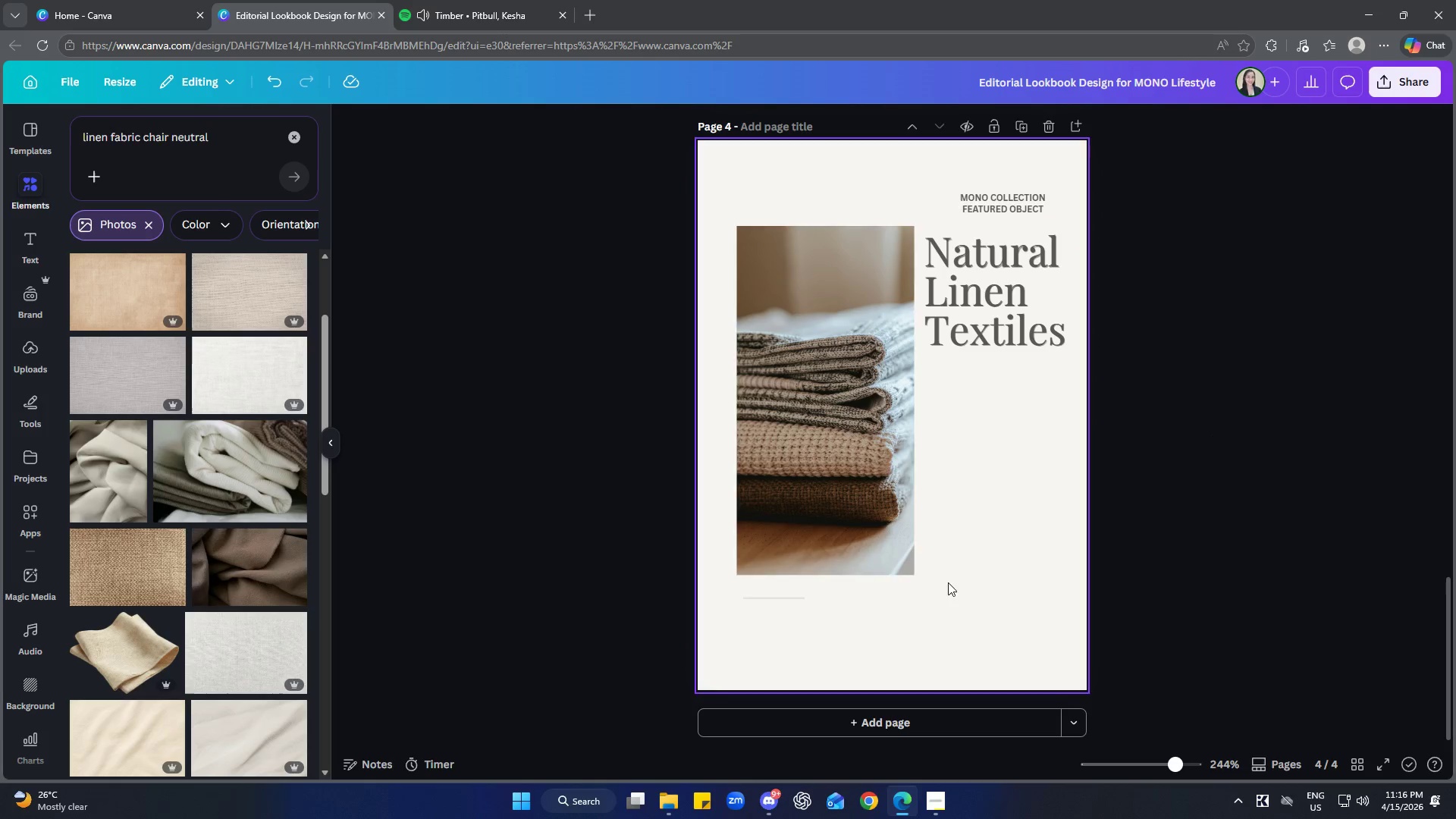 
left_click([799, 494])
 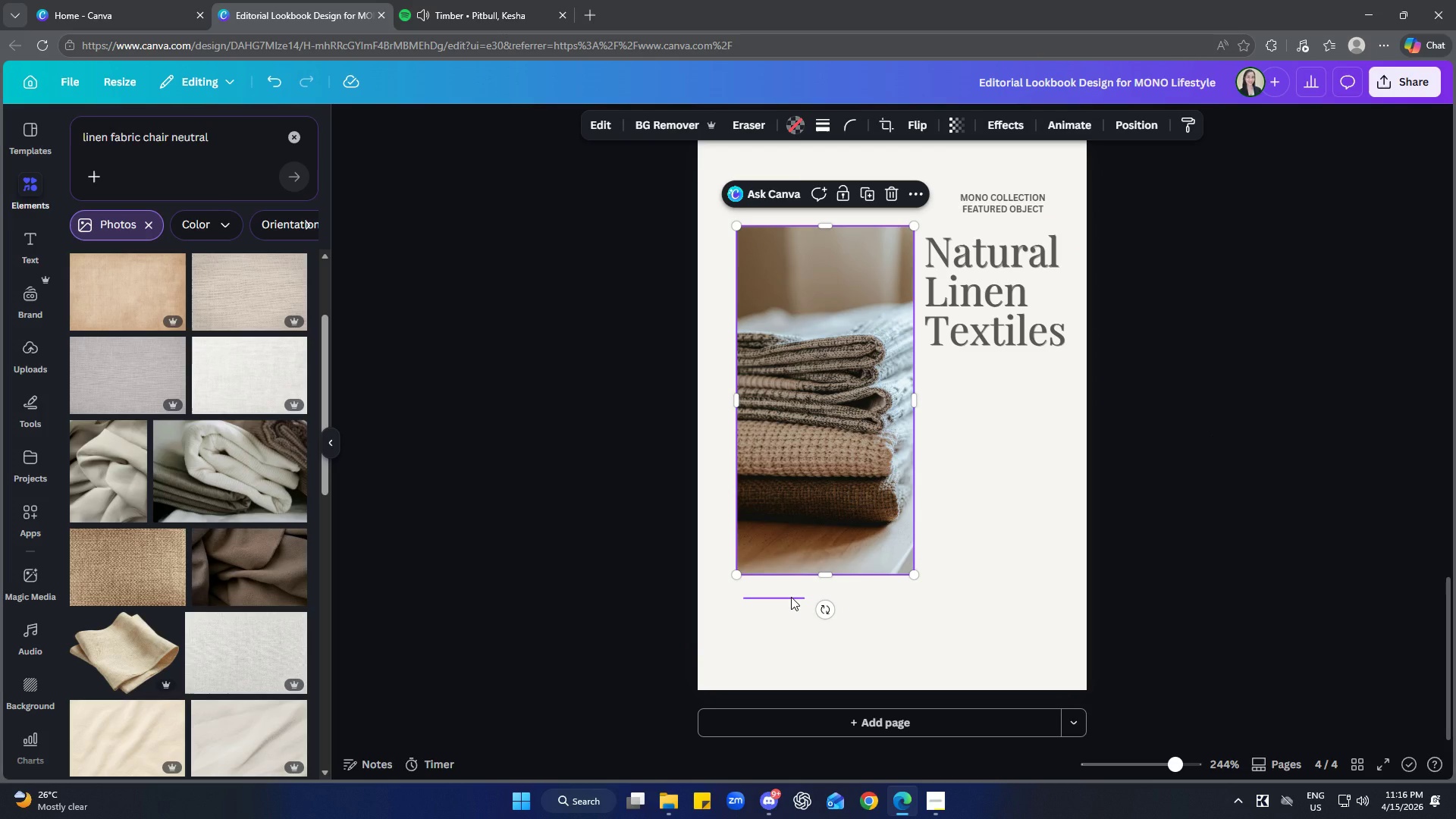 
left_click_drag(start_coordinate=[791, 597], to_coordinate=[990, 398])
 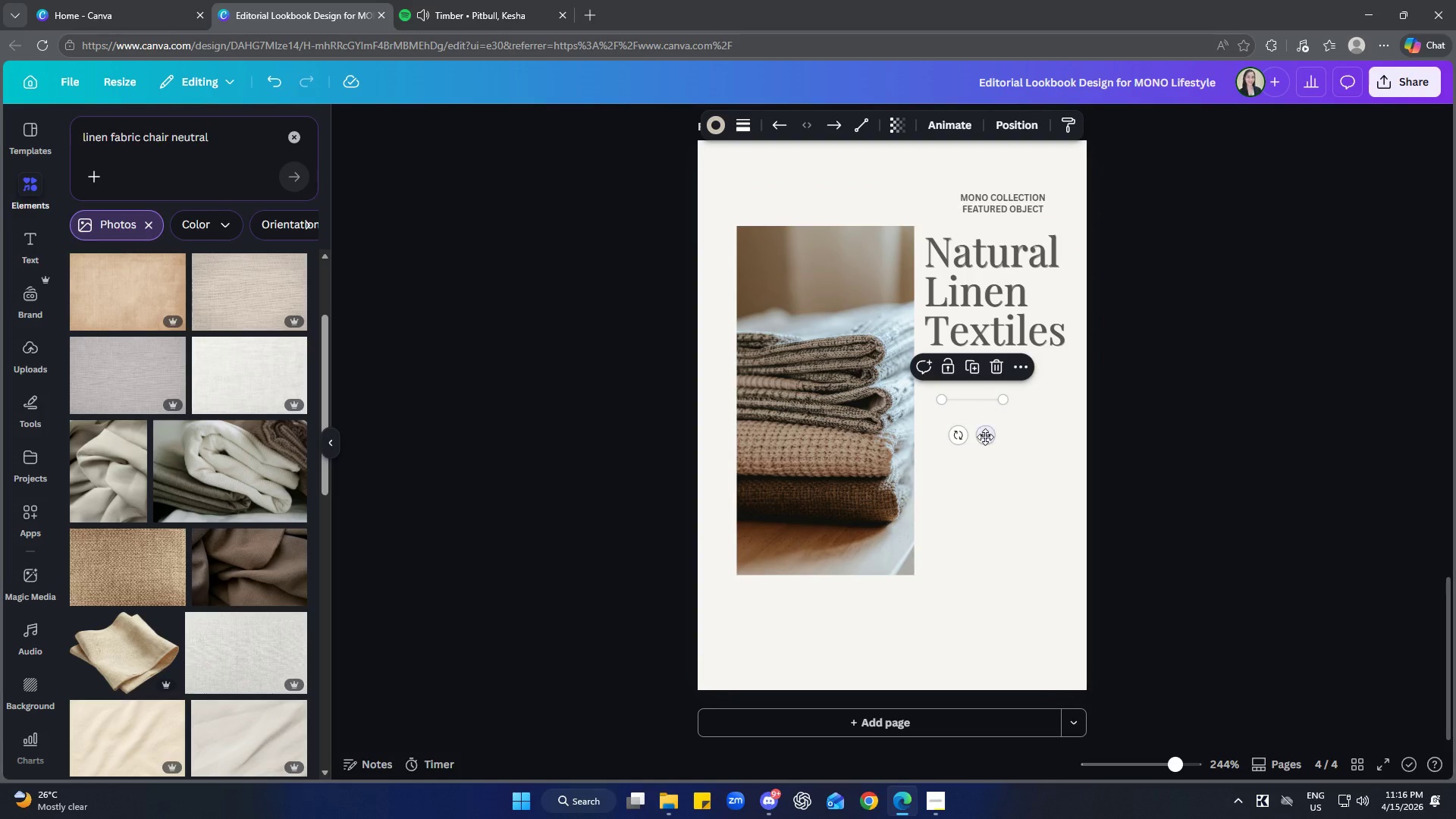 
left_click_drag(start_coordinate=[988, 435], to_coordinate=[974, 394])
 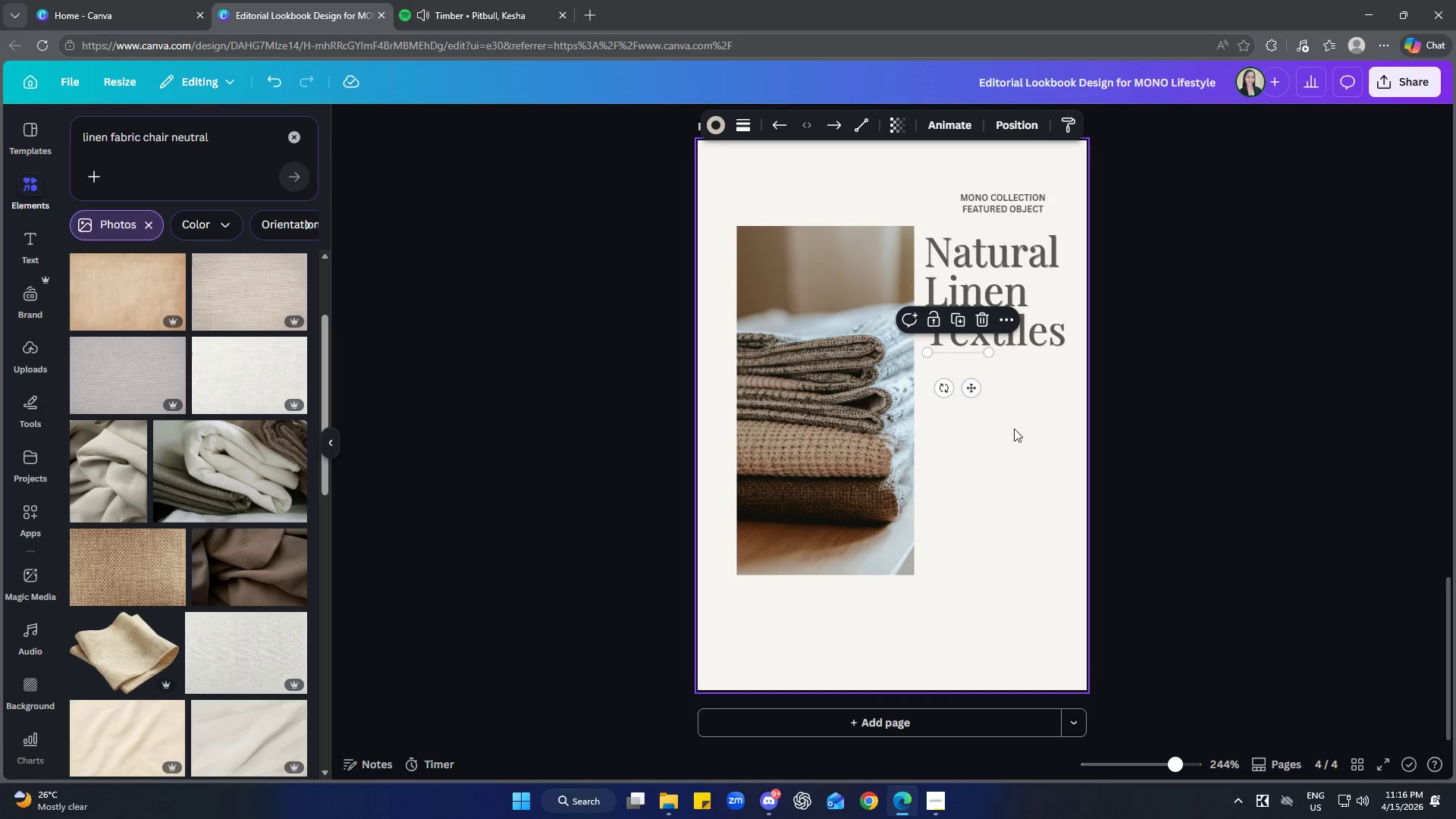 
left_click([1014, 428])
 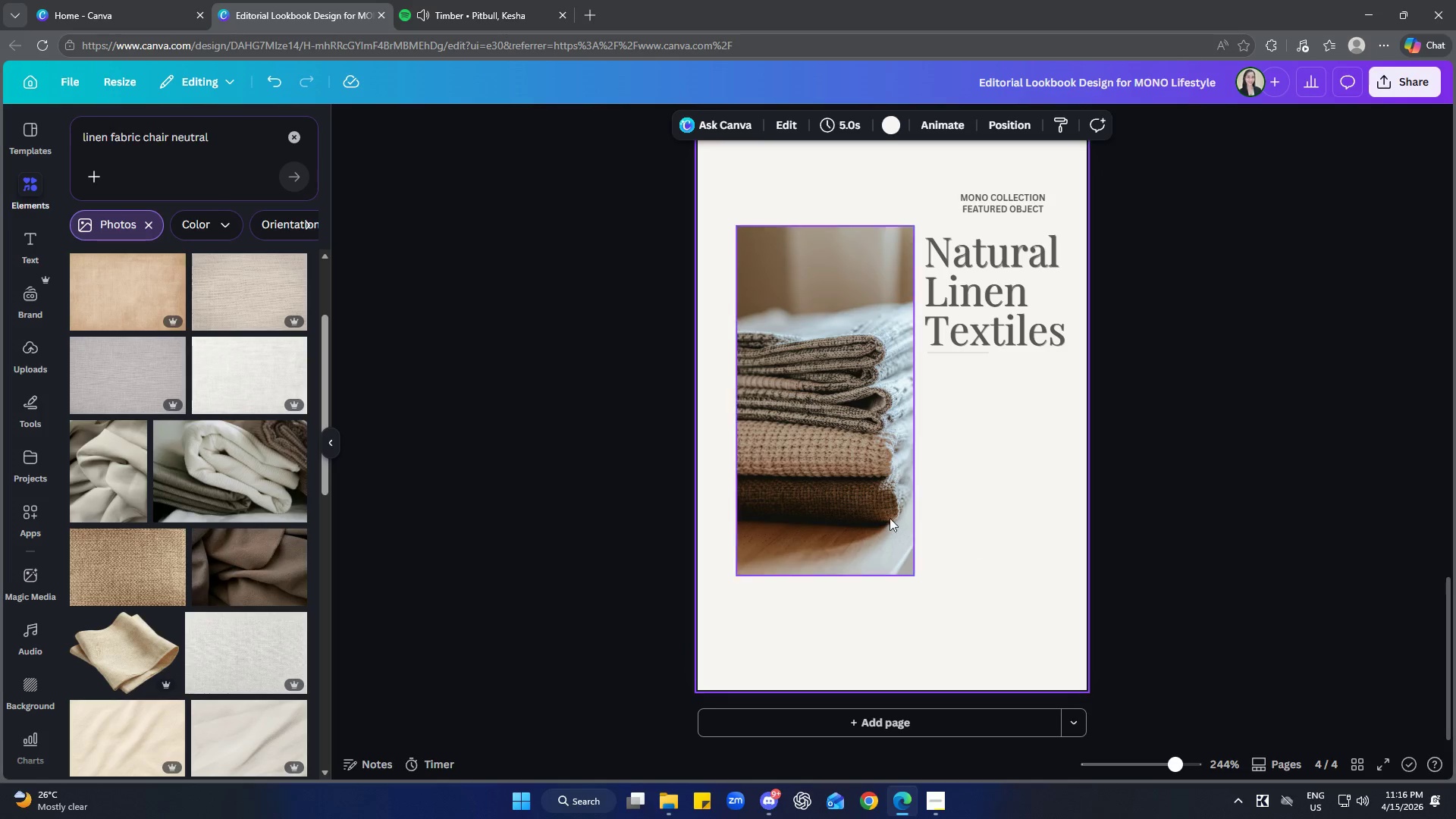 
left_click([854, 497])
 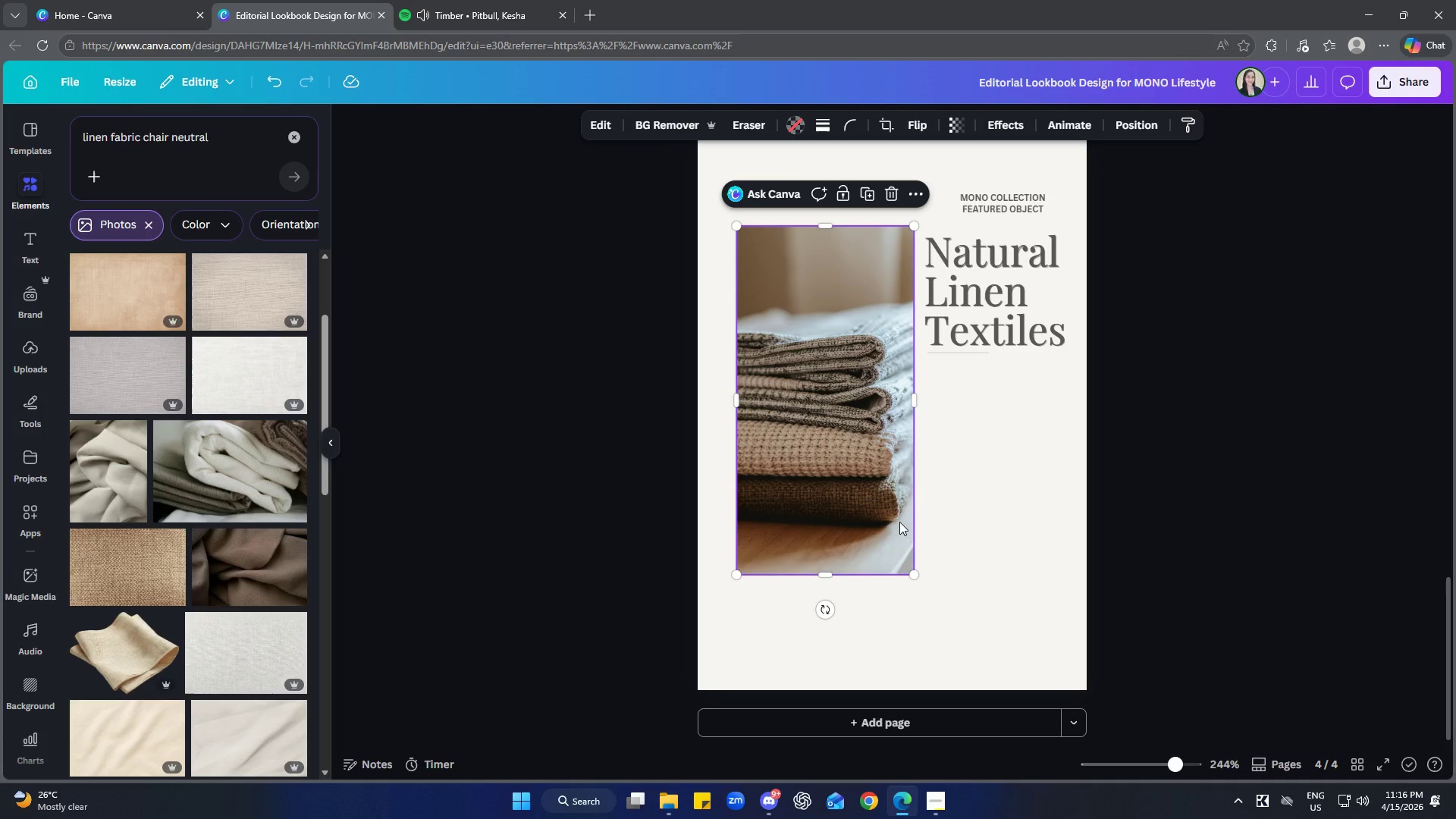 
left_click([985, 556])
 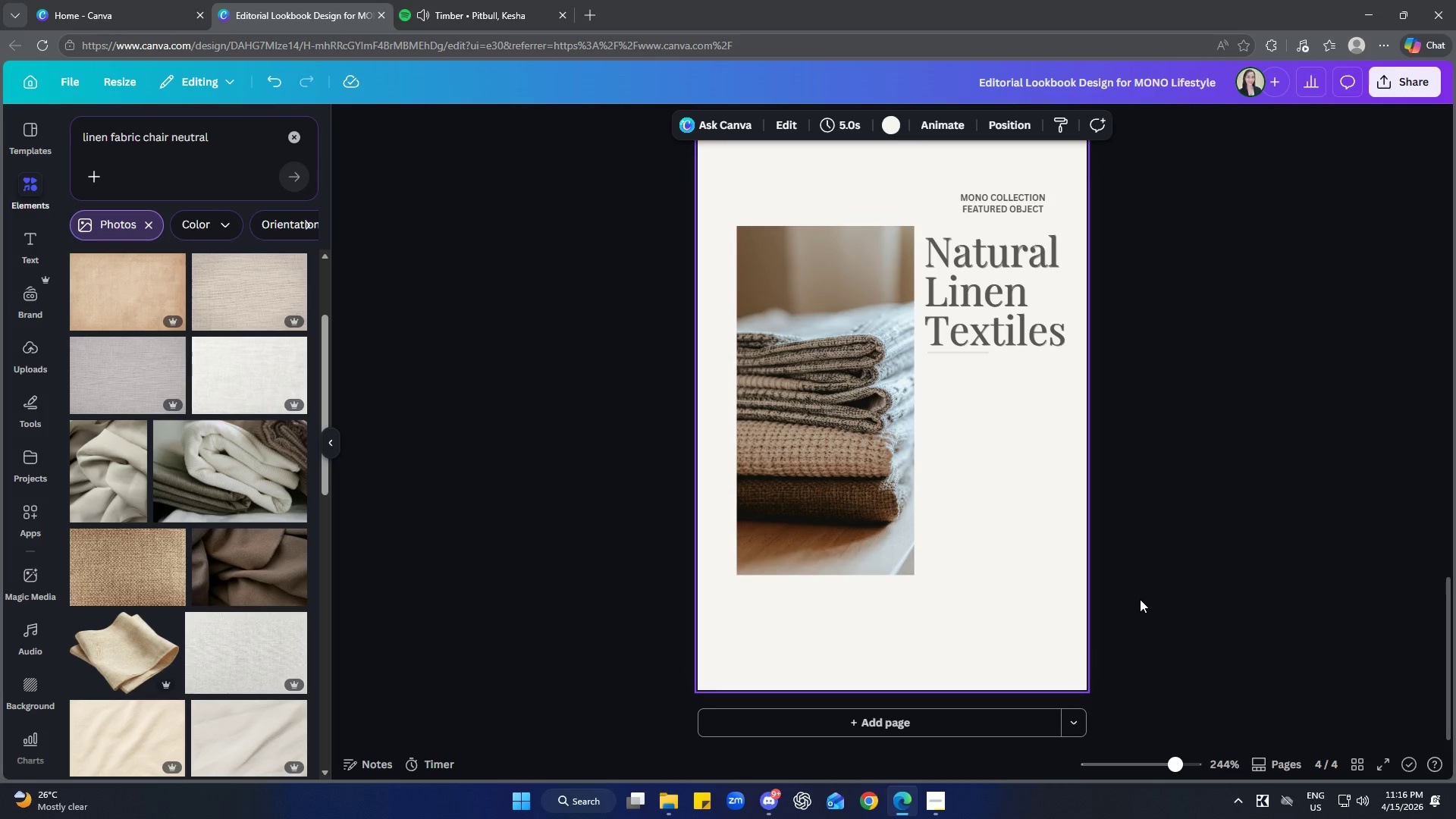 
scroll: coordinate [1140, 603], scroll_direction: up, amount: 1.0
 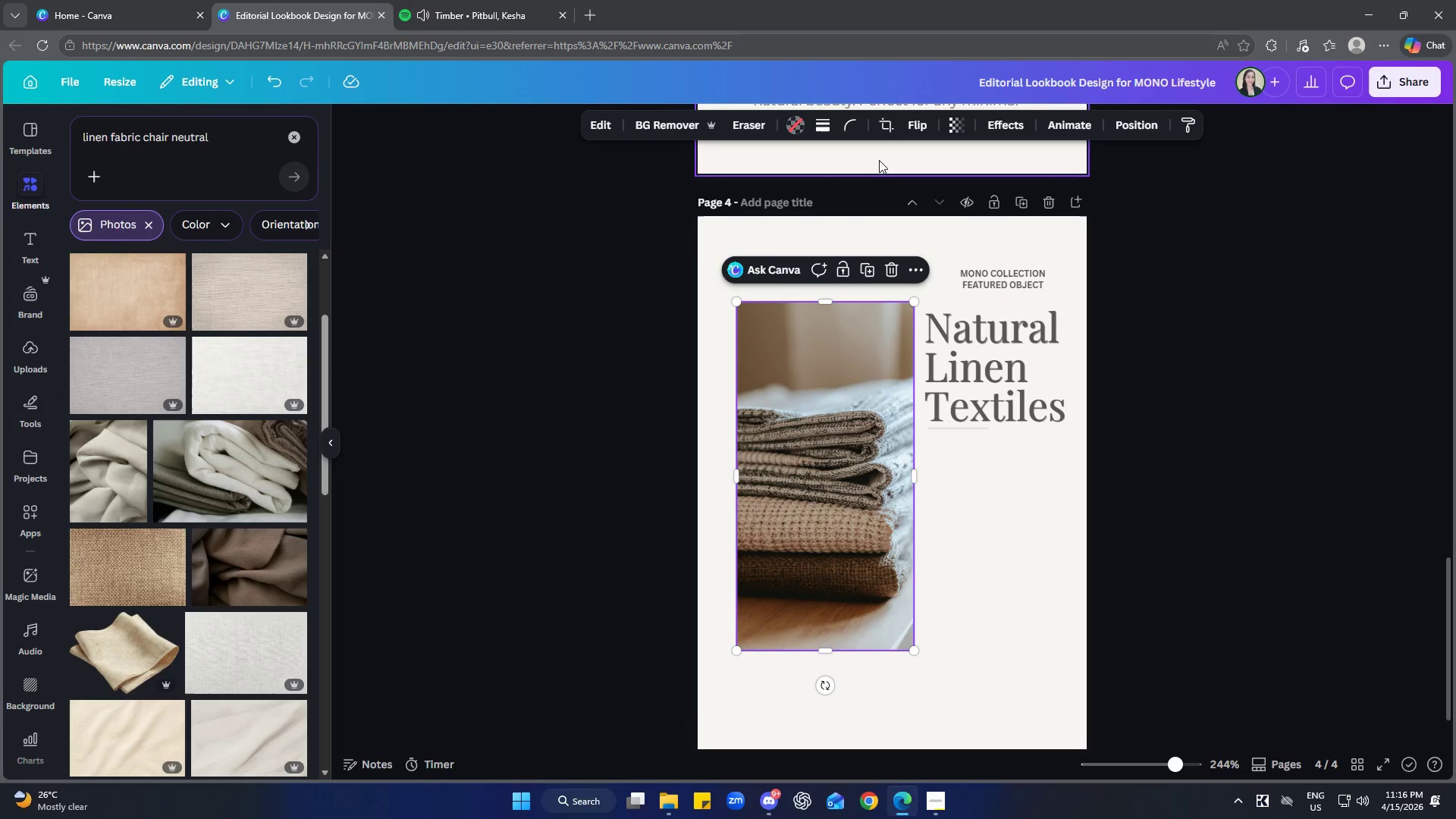 
left_click([914, 126])
 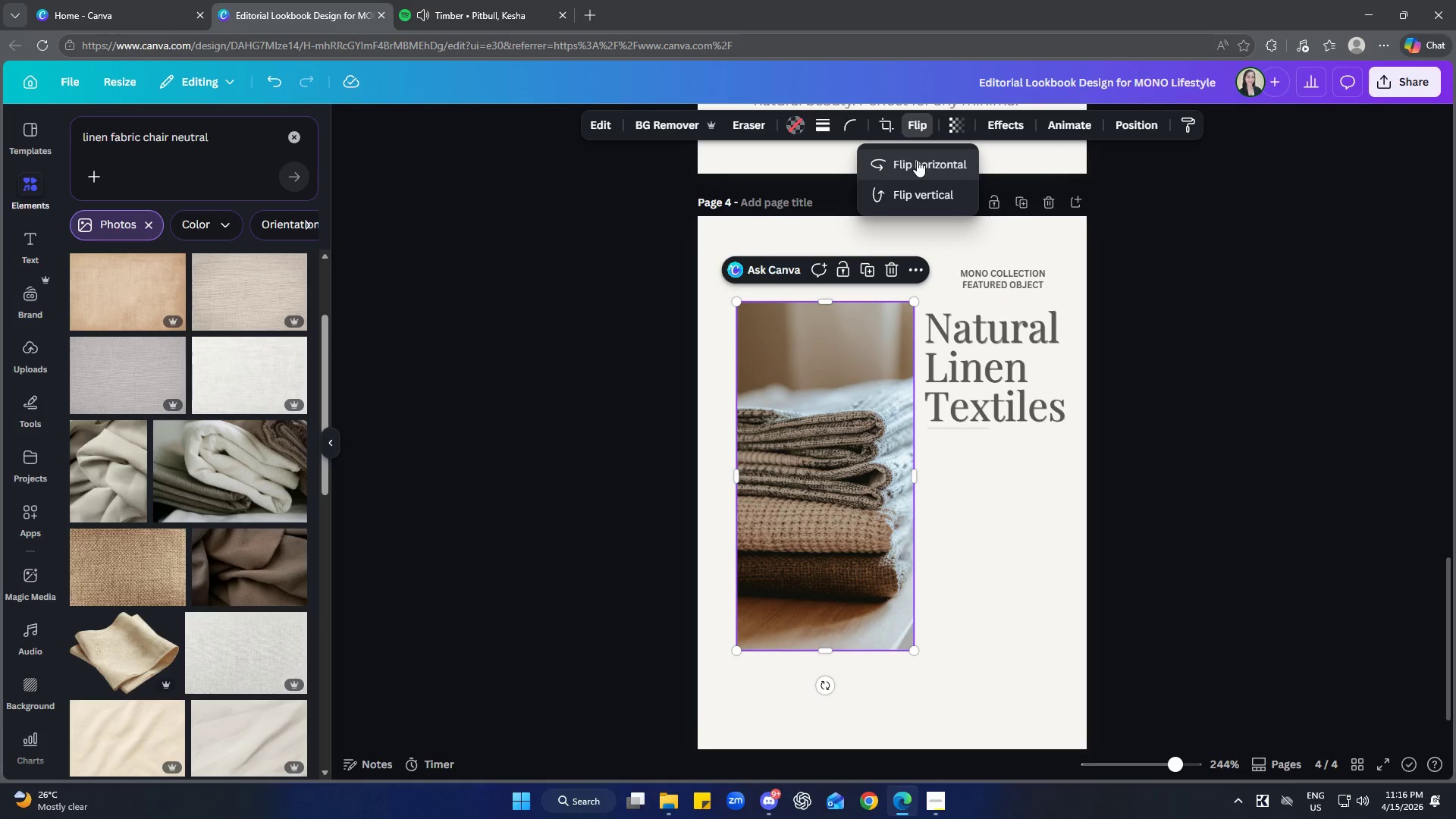 
left_click([917, 160])
 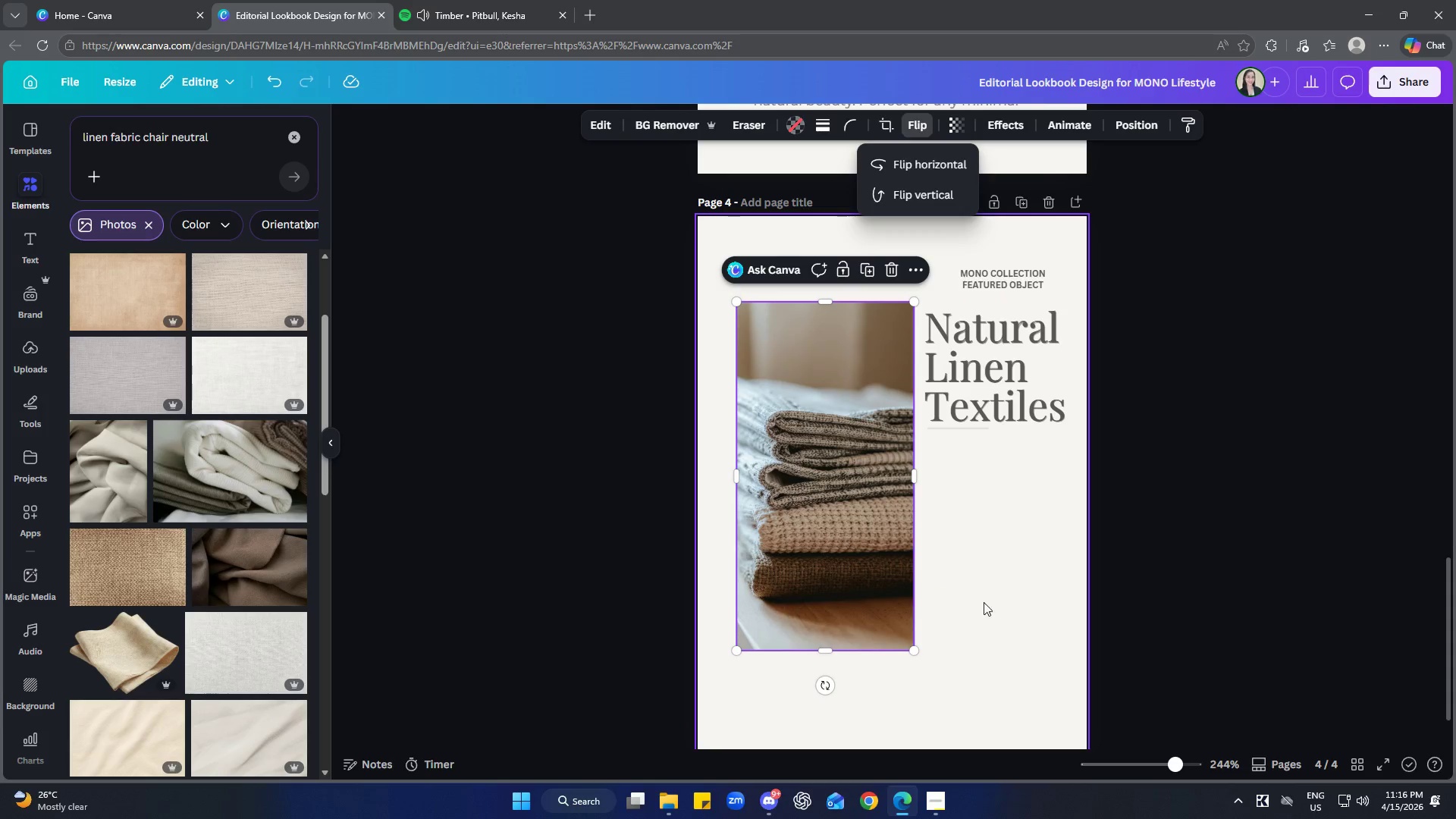 
left_click([987, 599])
 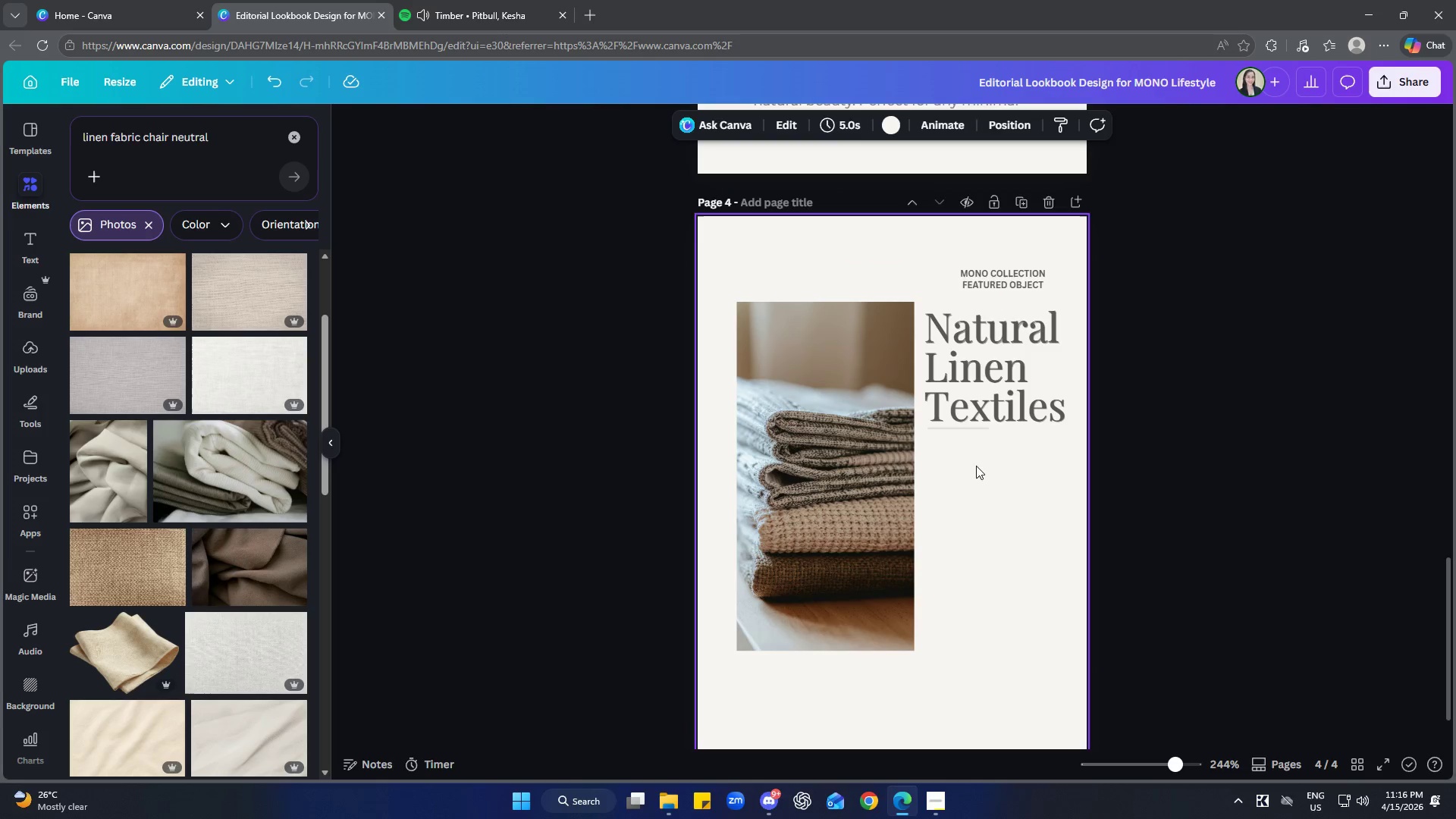 
left_click([876, 514])
 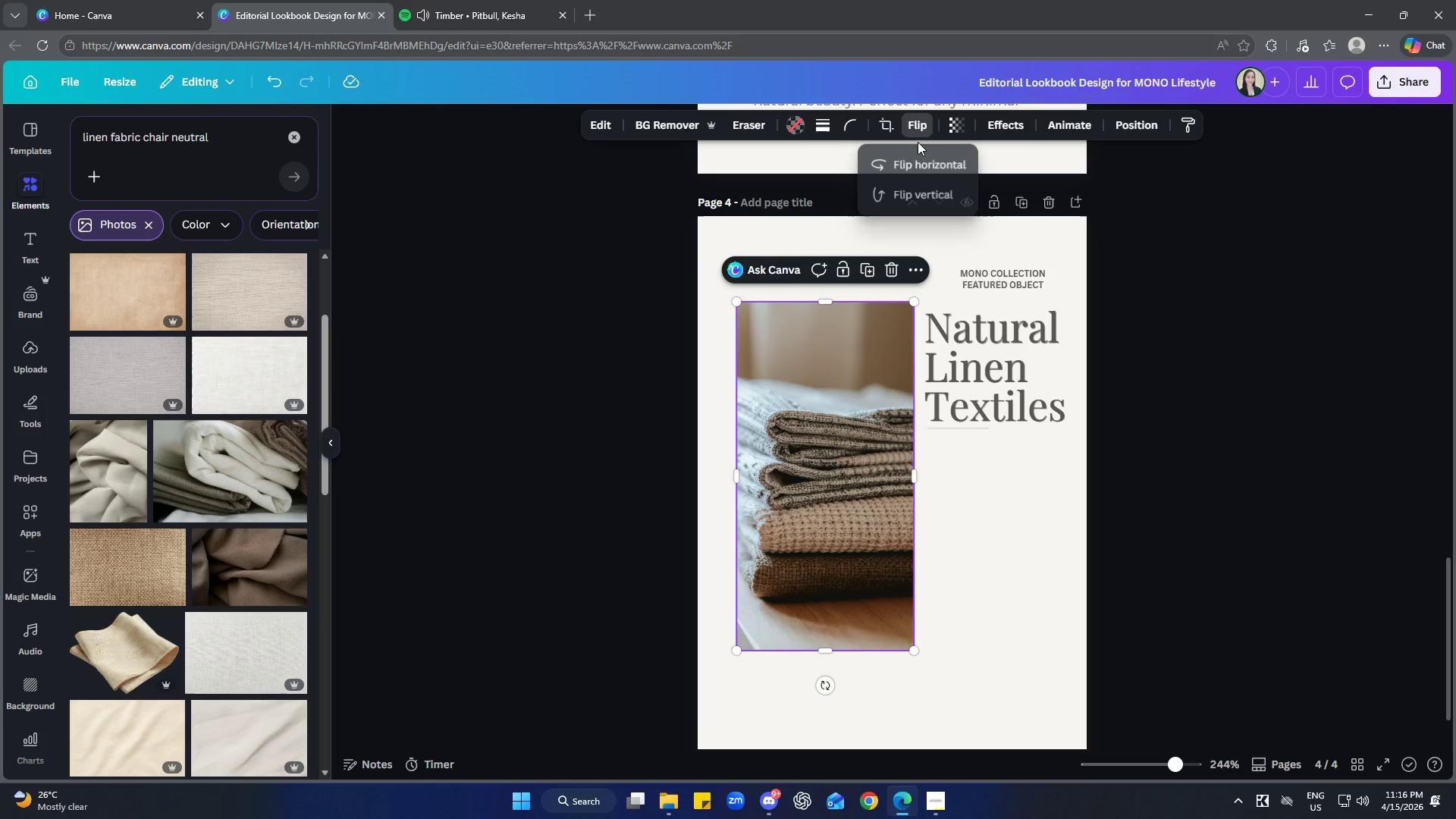 
double_click([919, 165])
 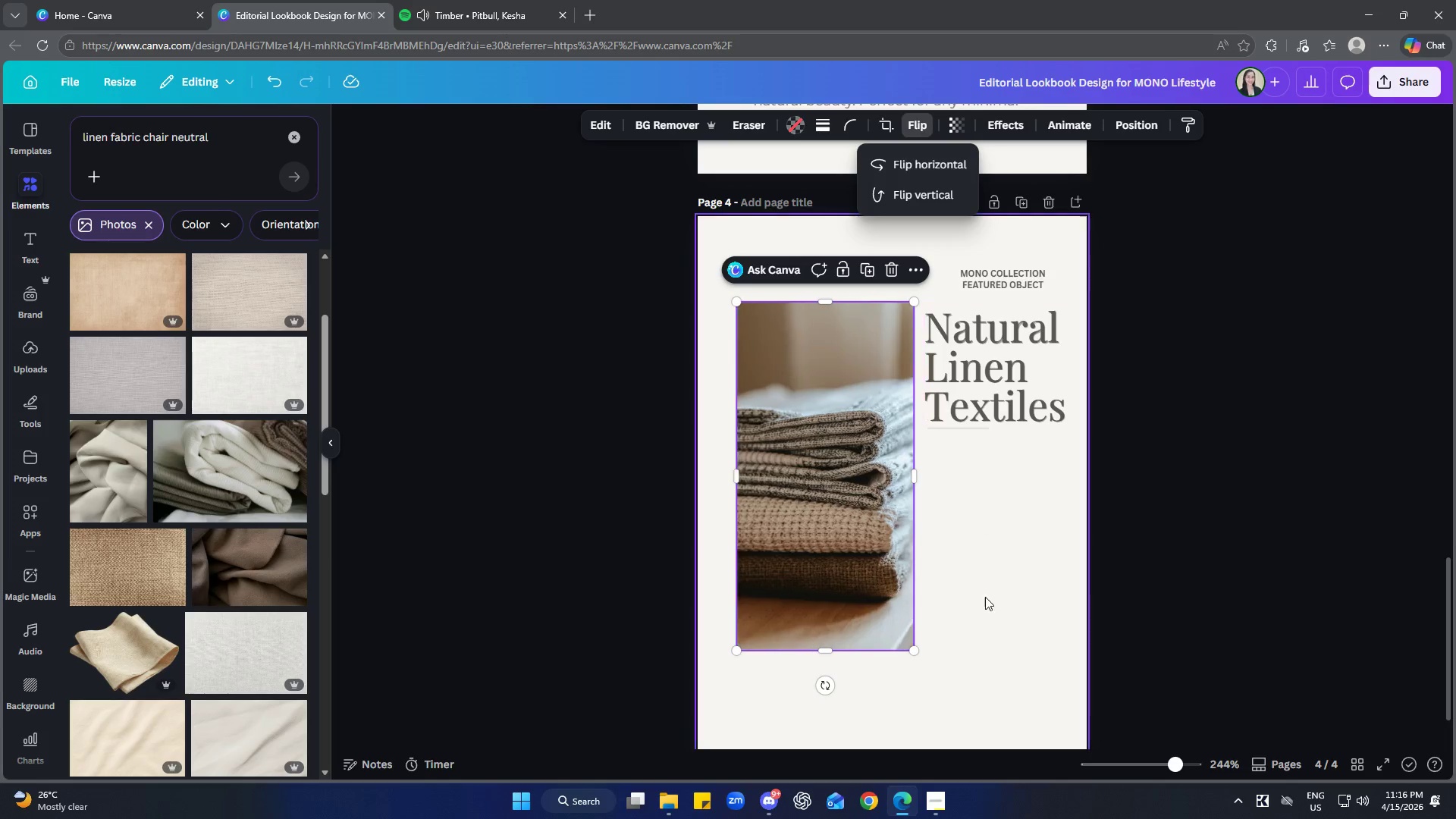 
left_click([993, 588])
 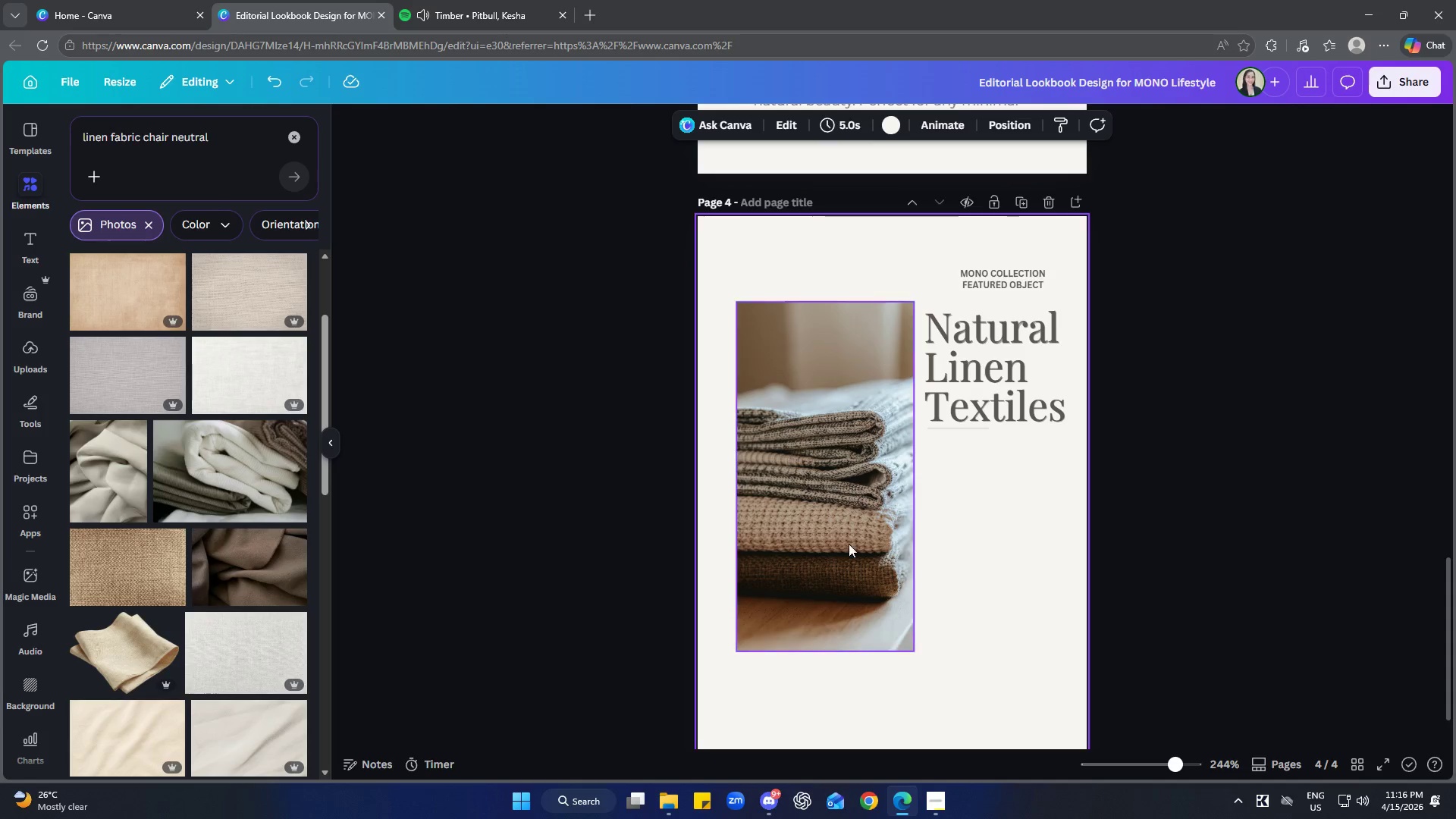 
double_click([848, 543])
 